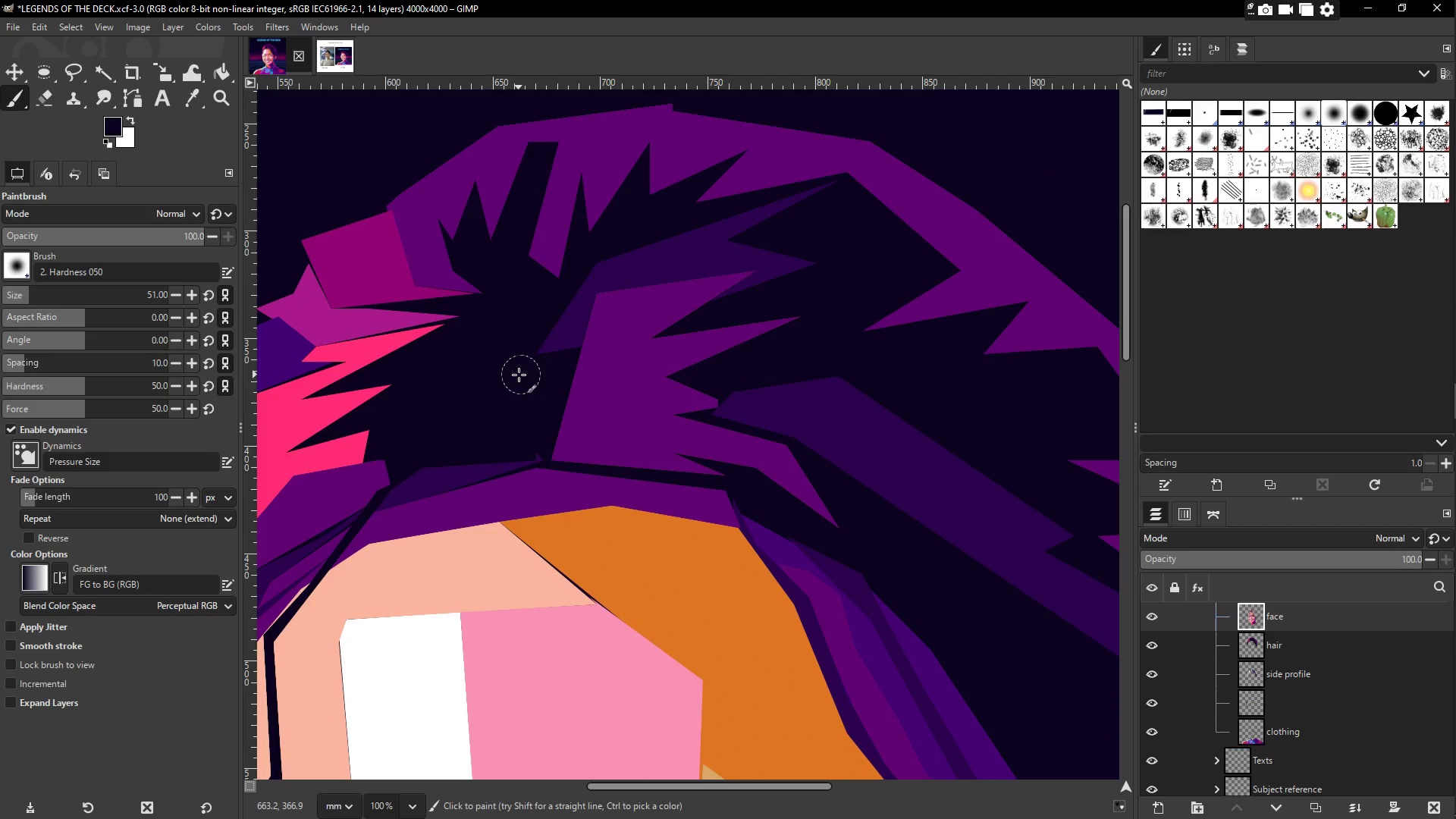 
hold_key(key=Space, duration=1.5)
 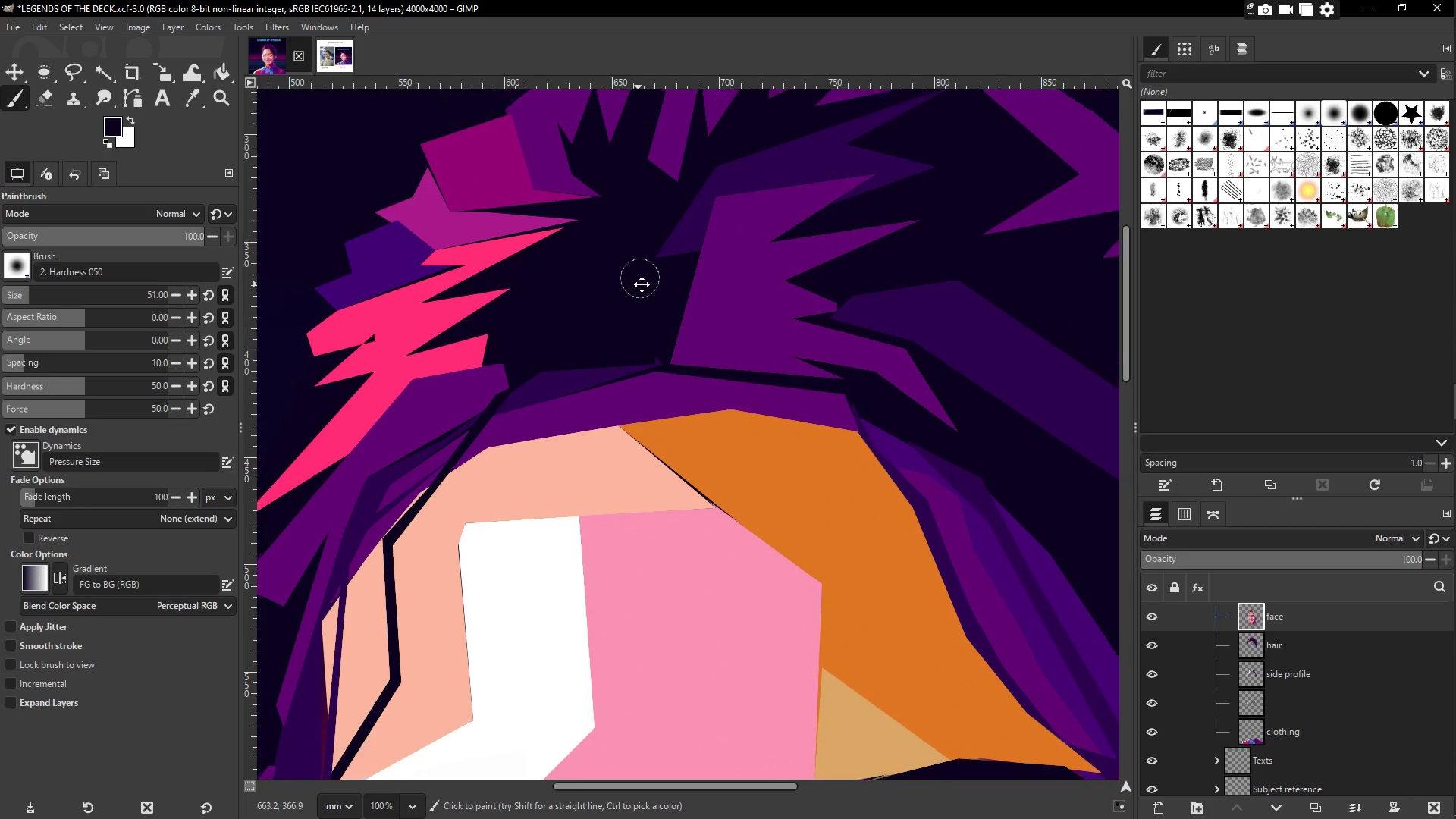 
hold_key(key=Space, duration=1.23)
 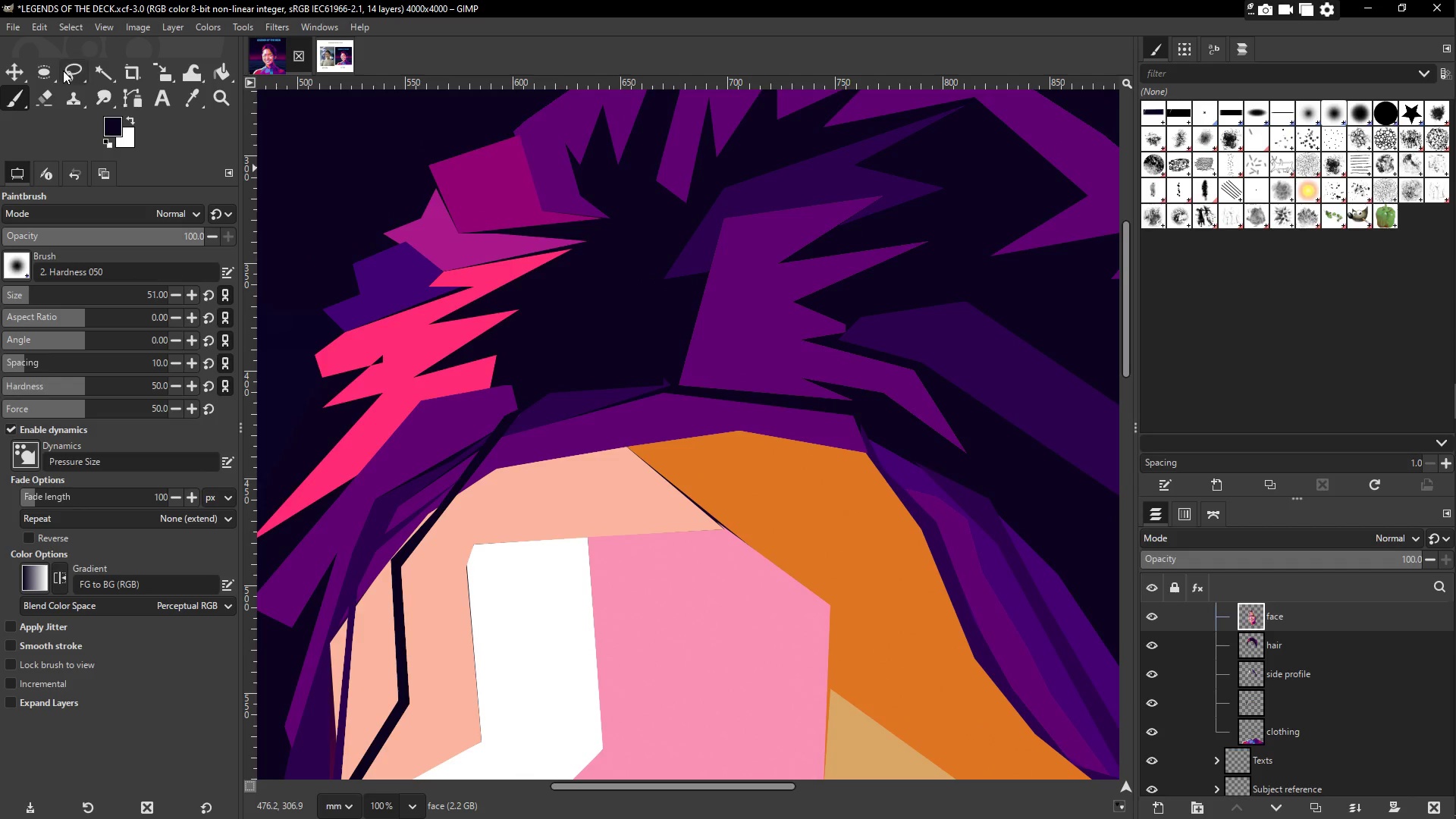 
left_click([72, 72])
 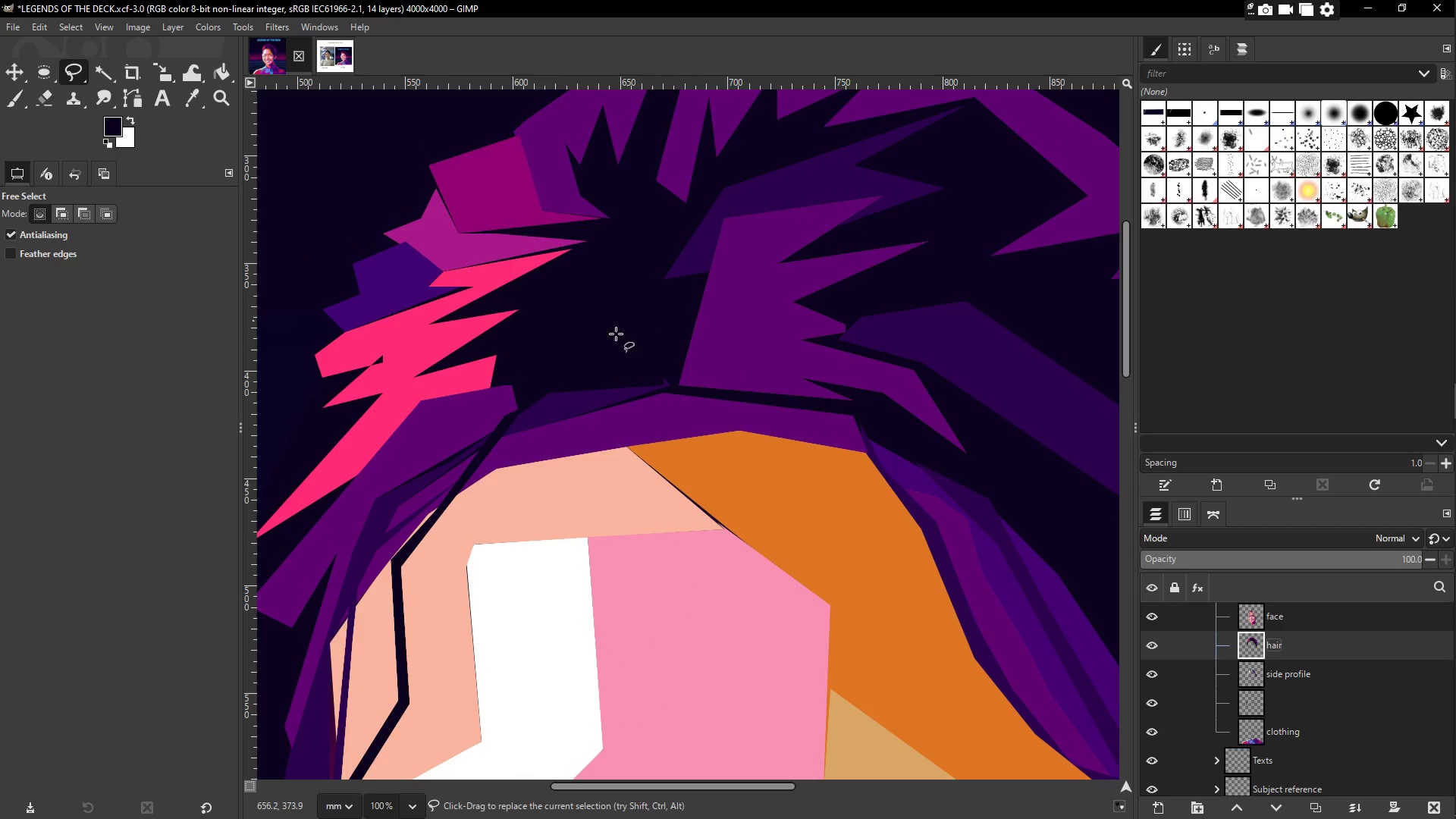 
wait(6.26)
 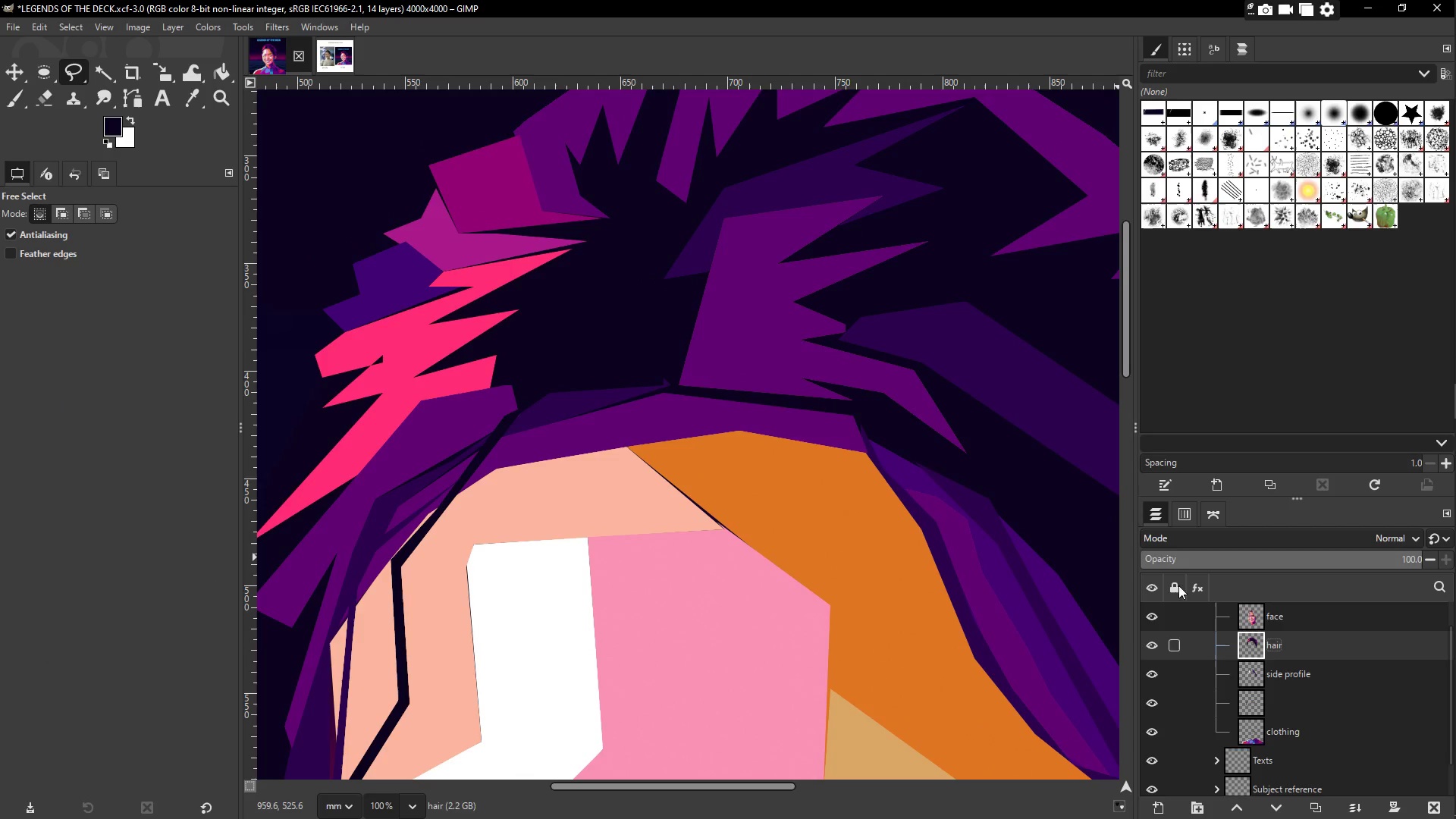 
left_click([701, 283])
 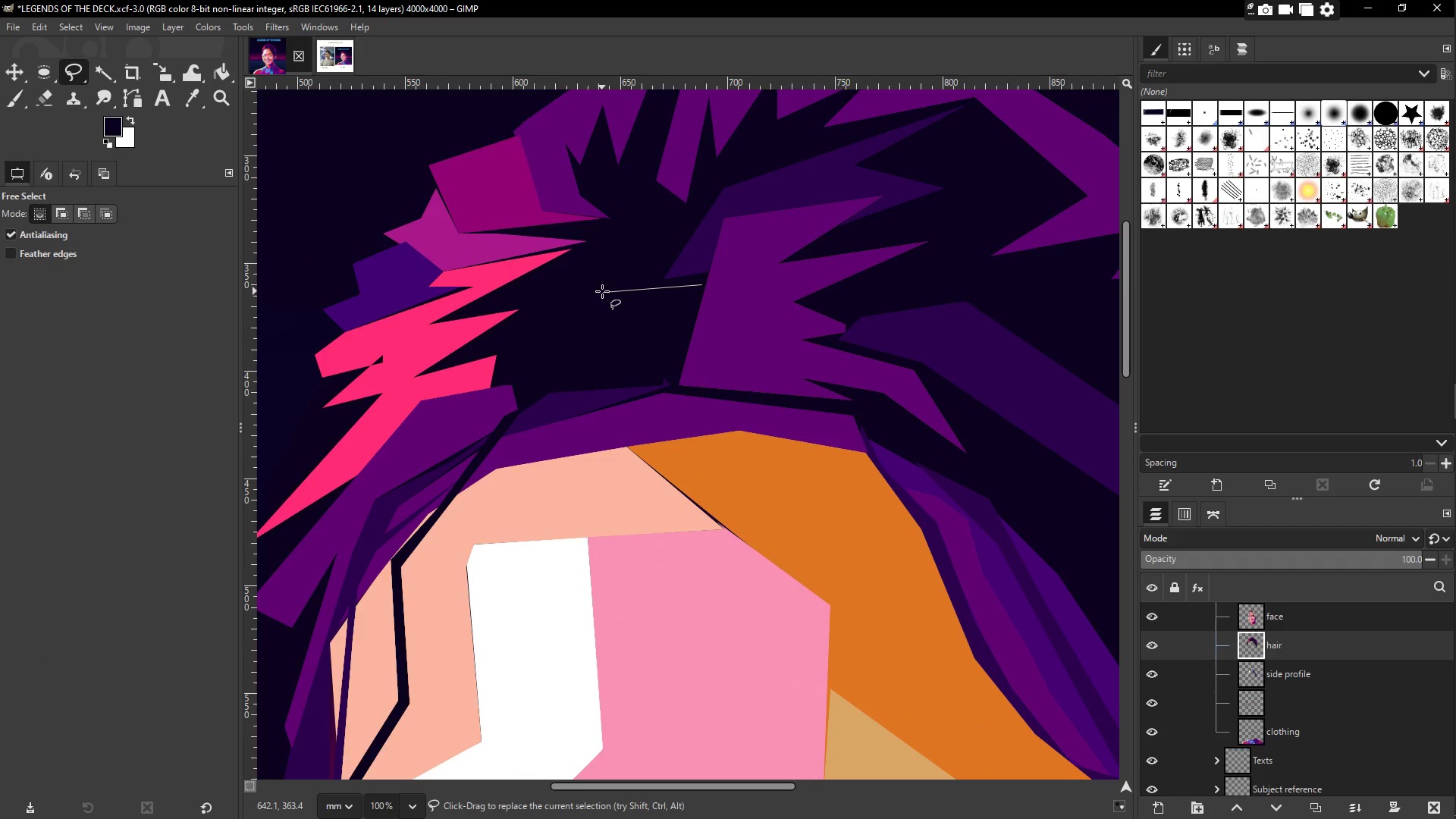 
left_click([602, 290])
 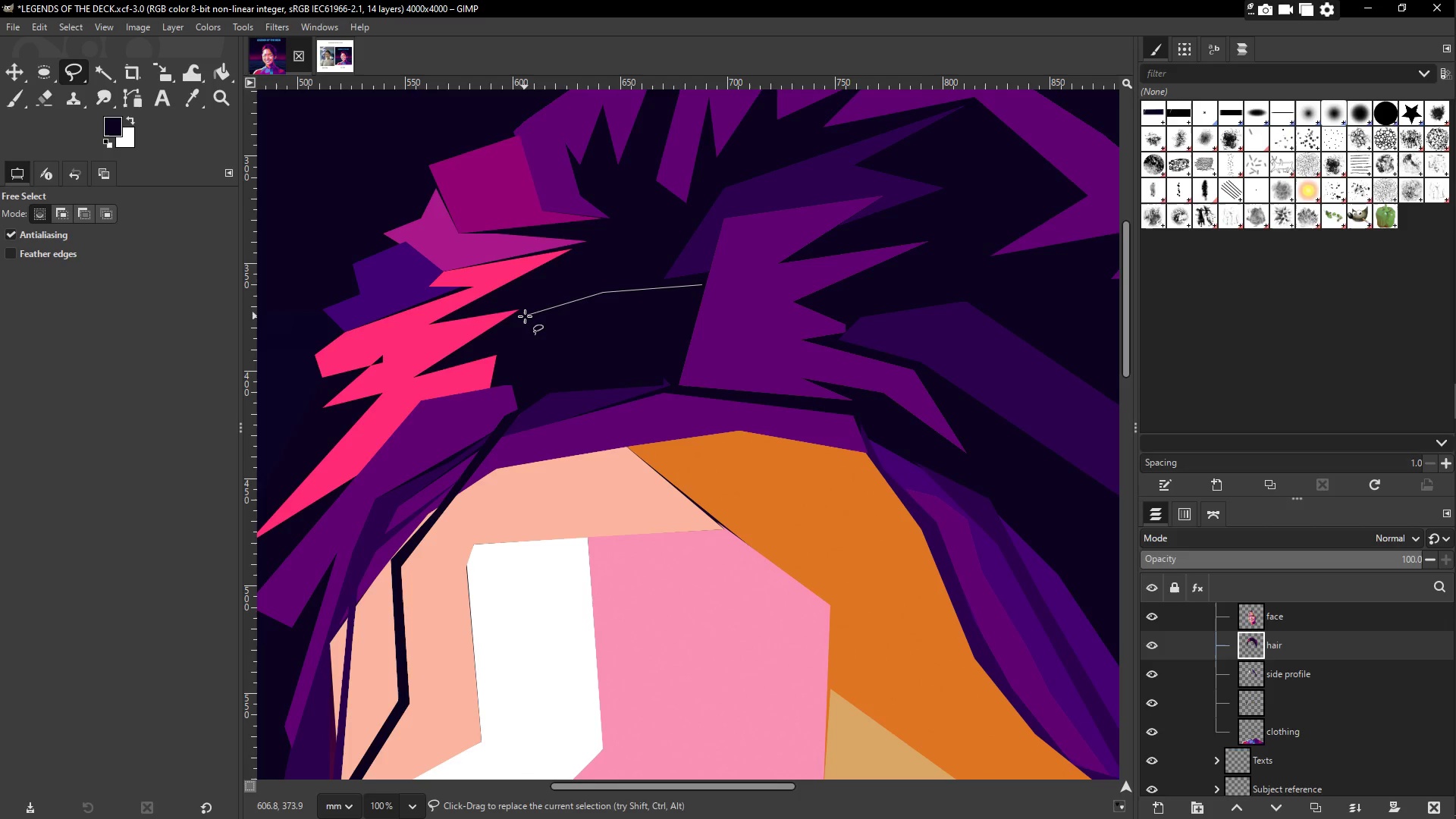 
left_click([525, 316])
 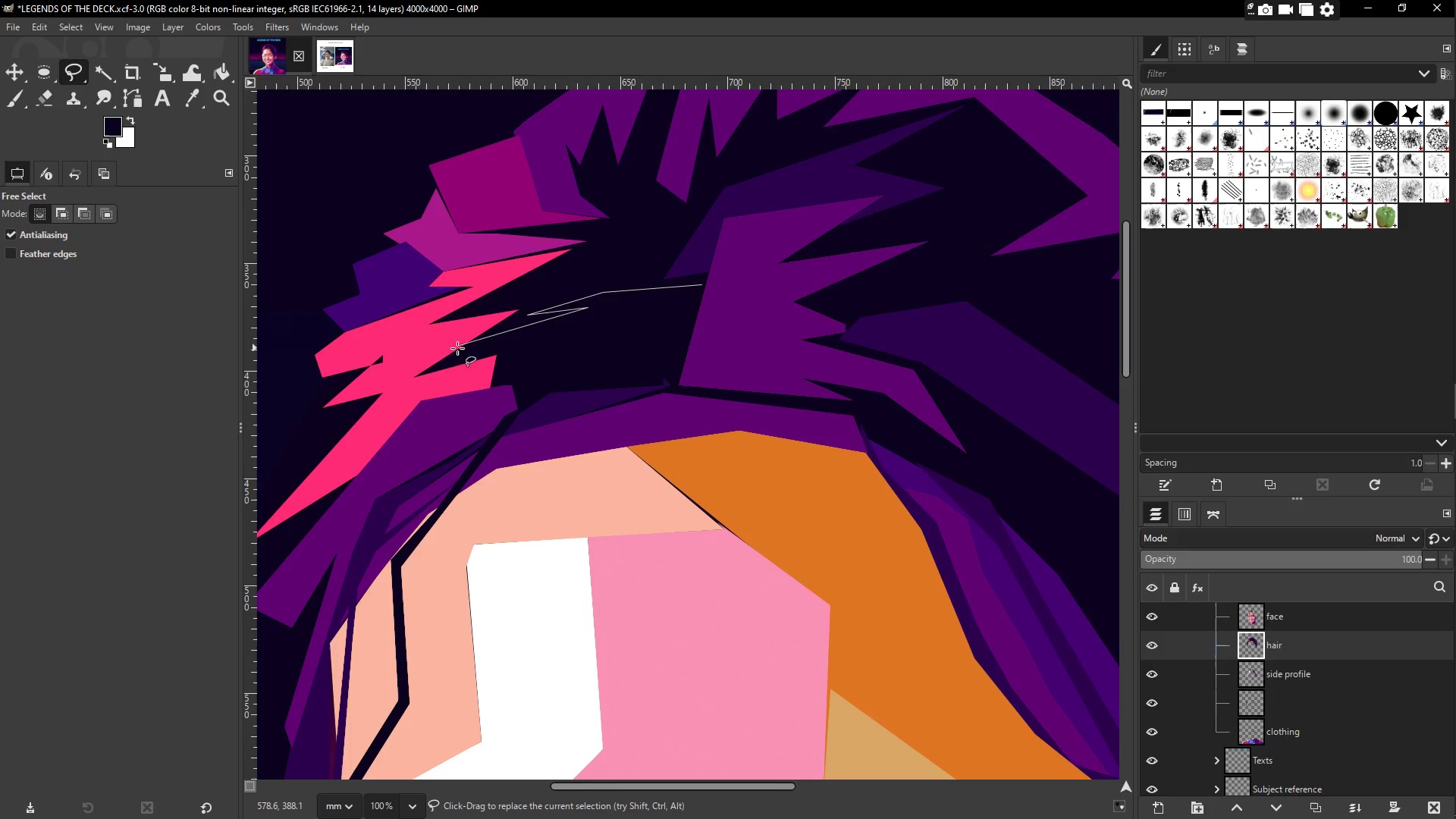 
left_click([516, 344])
 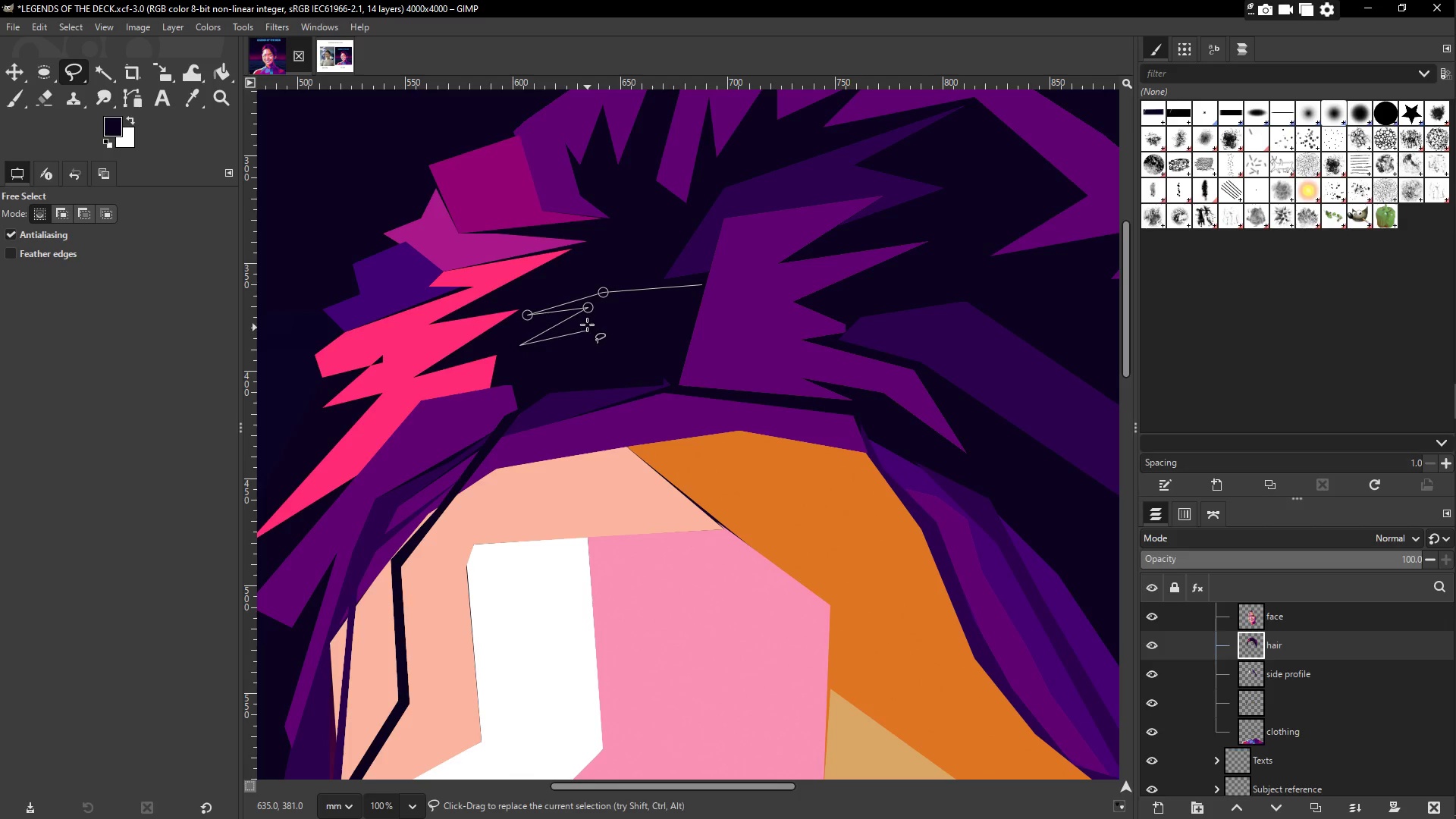 
left_click([577, 328])
 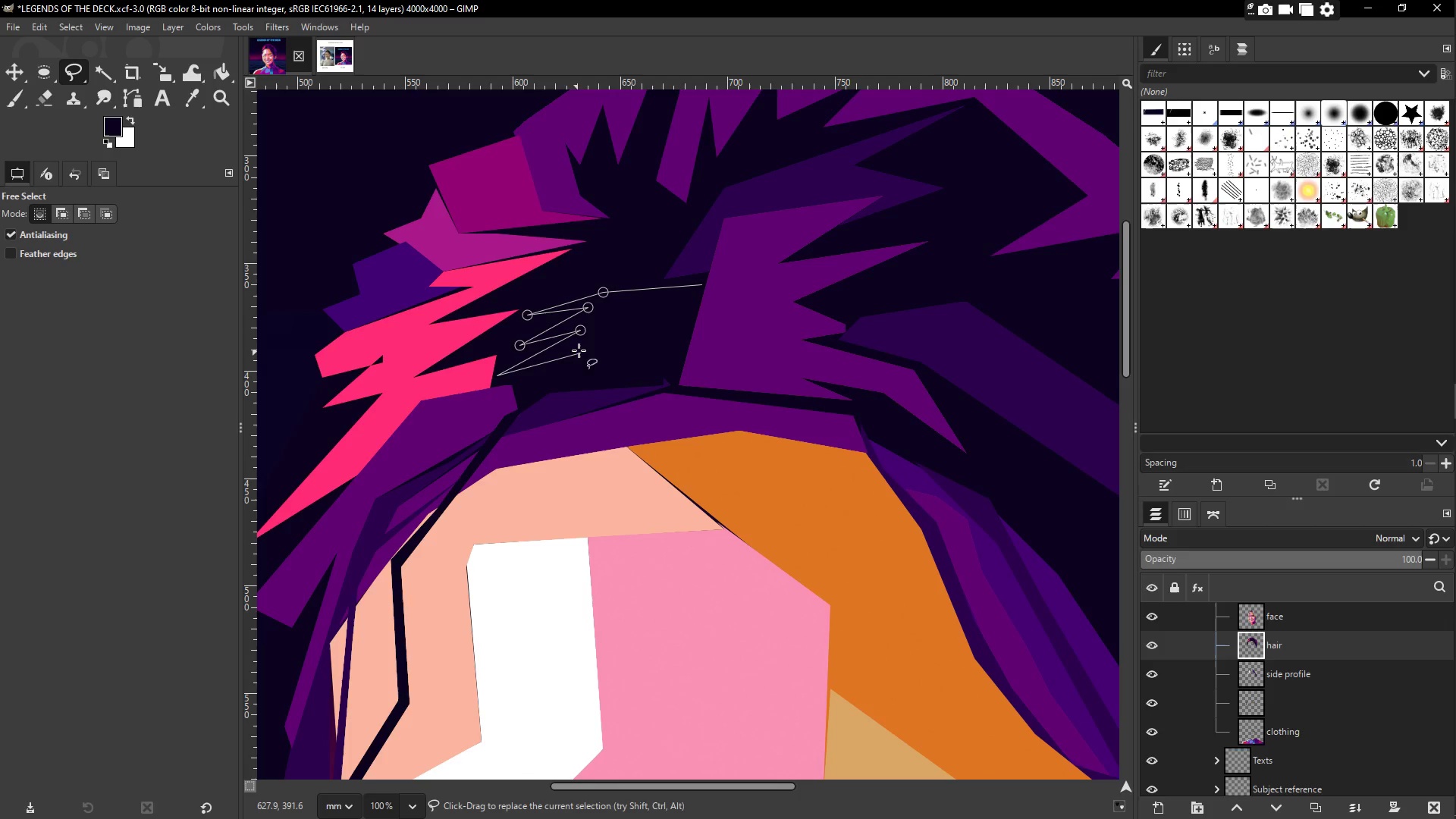 
double_click([594, 345])
 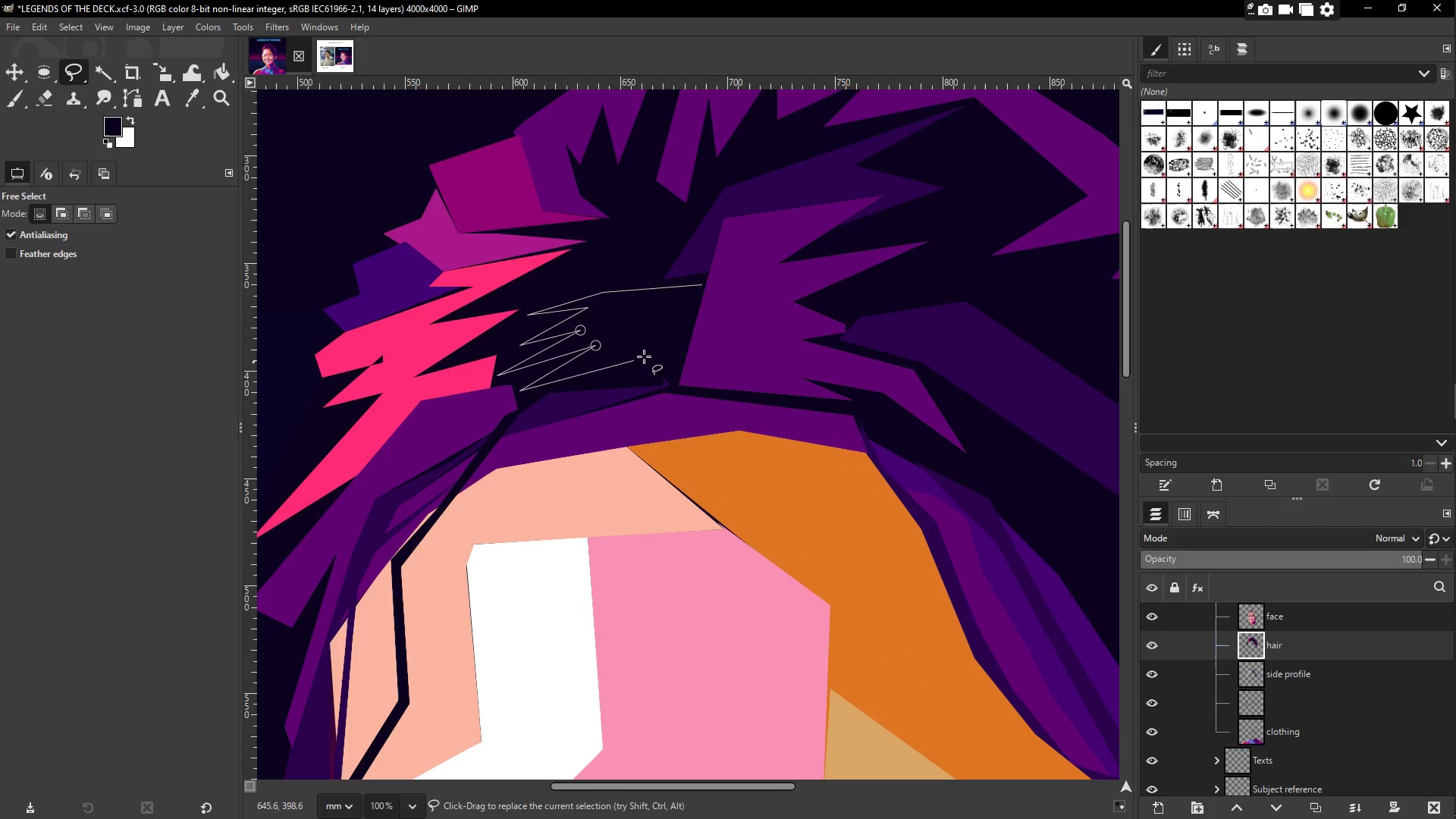 
double_click([616, 361])
 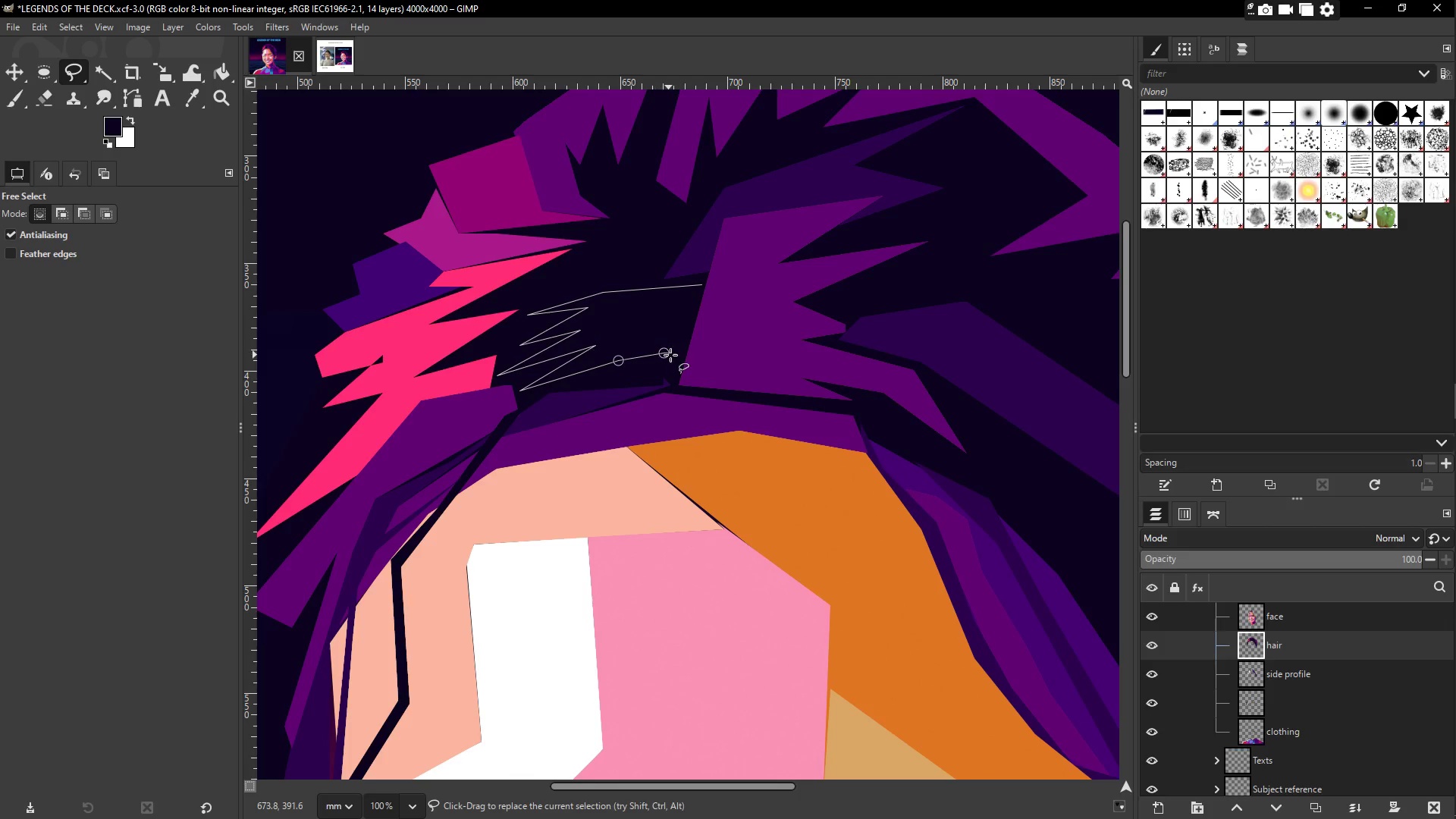 
triple_click([671, 355])
 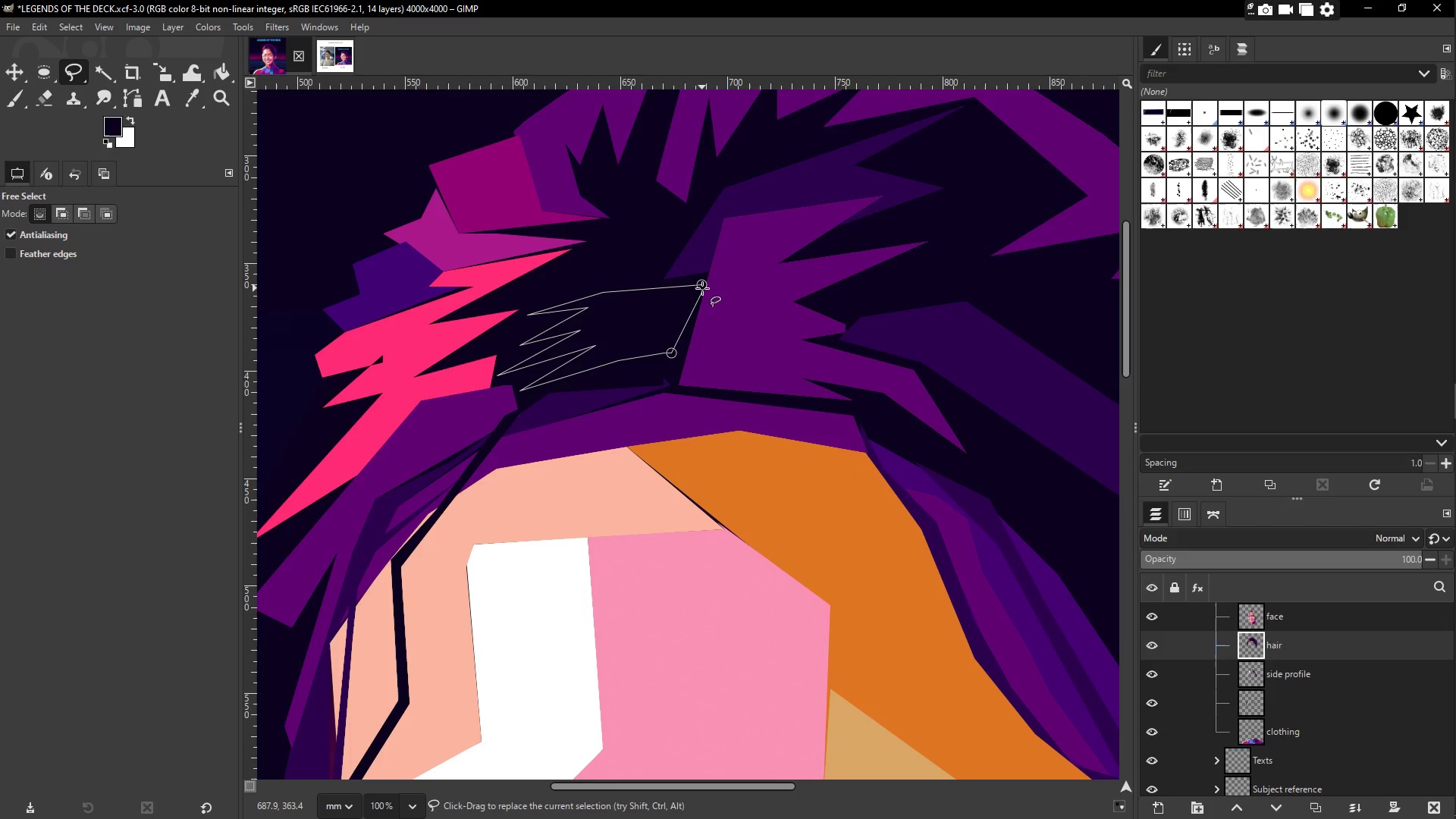 
left_click([701, 286])
 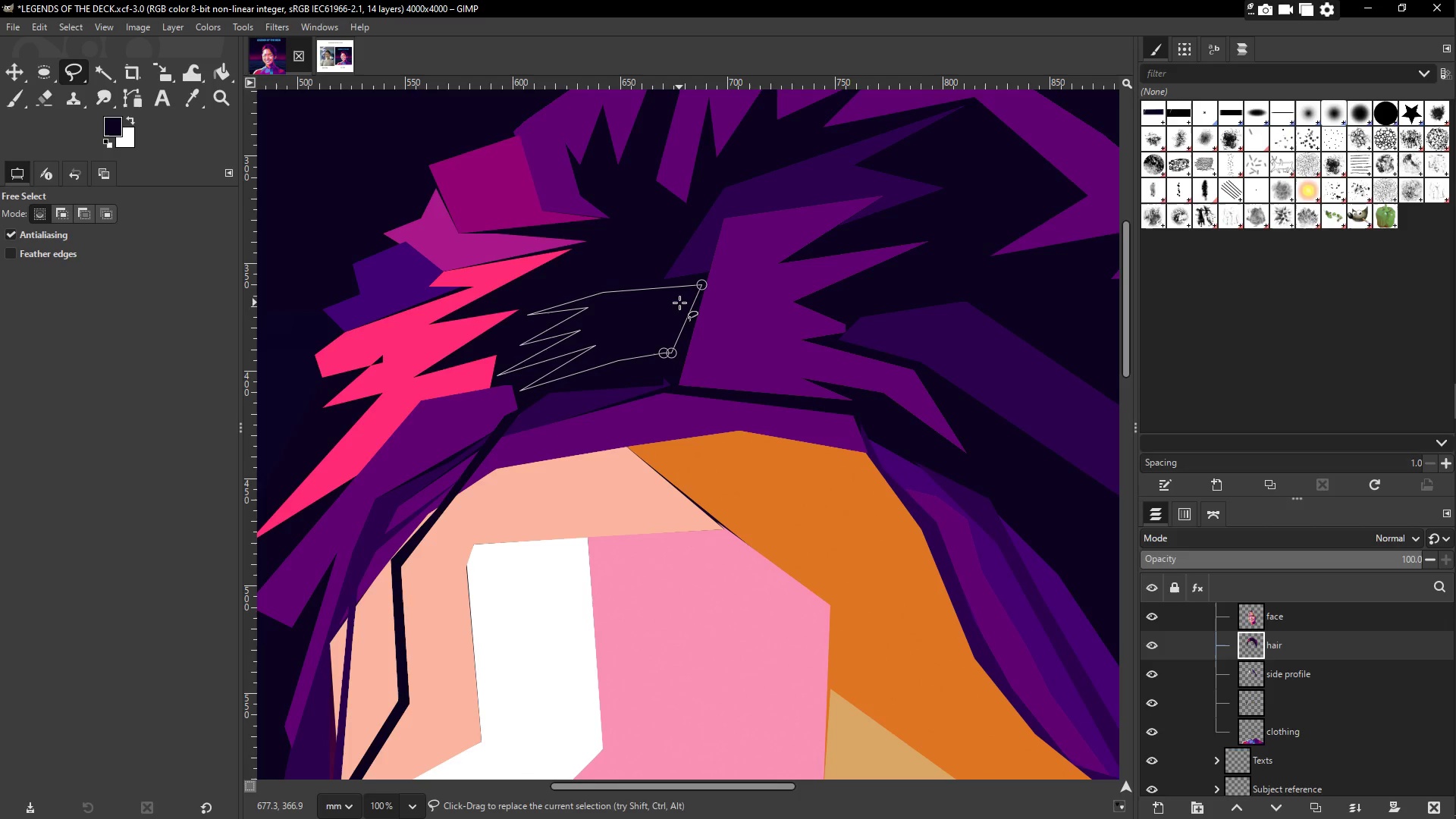 
key(O)
 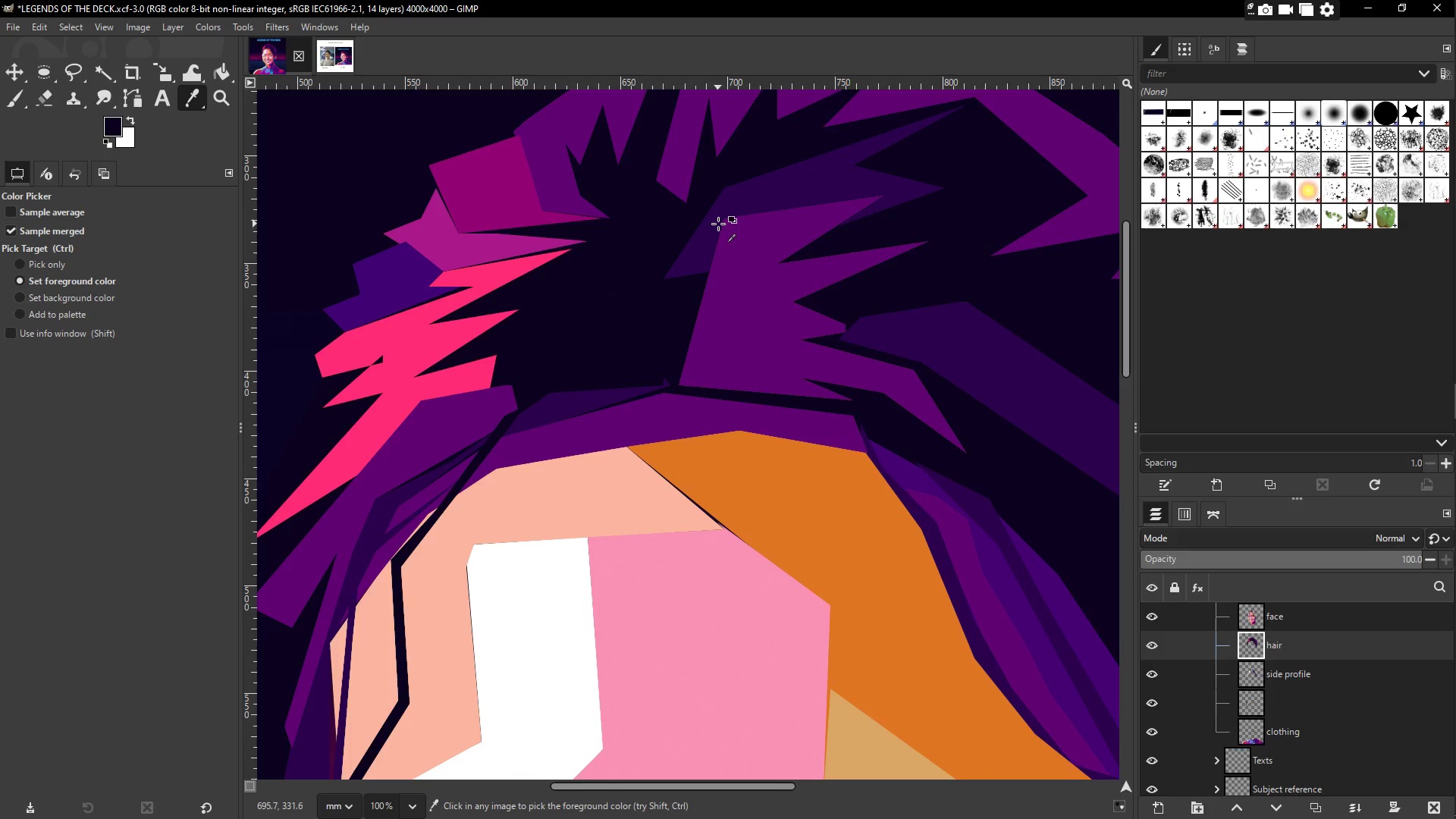 
left_click([717, 223])
 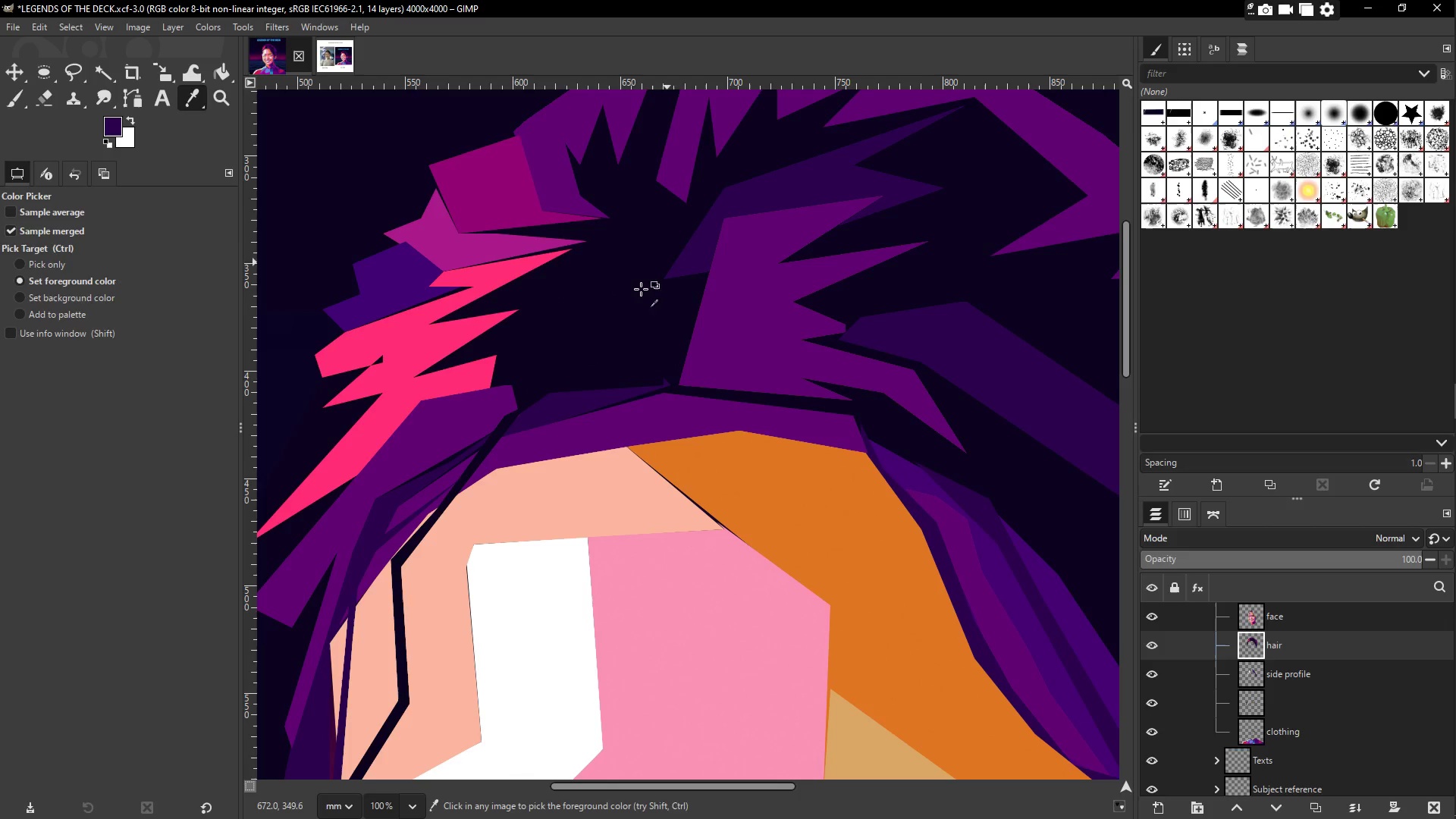 
key(G)
 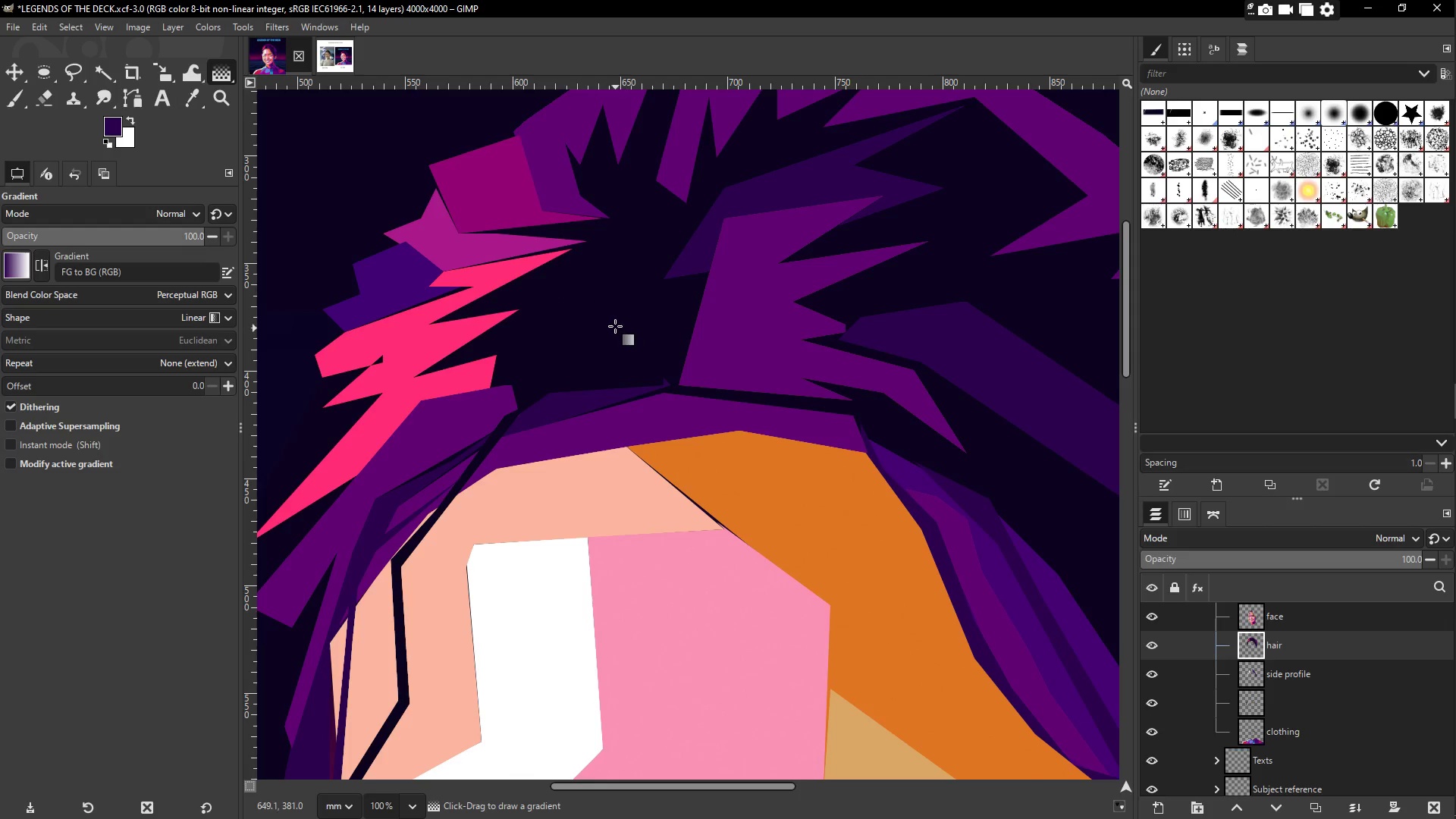 
left_click([615, 326])
 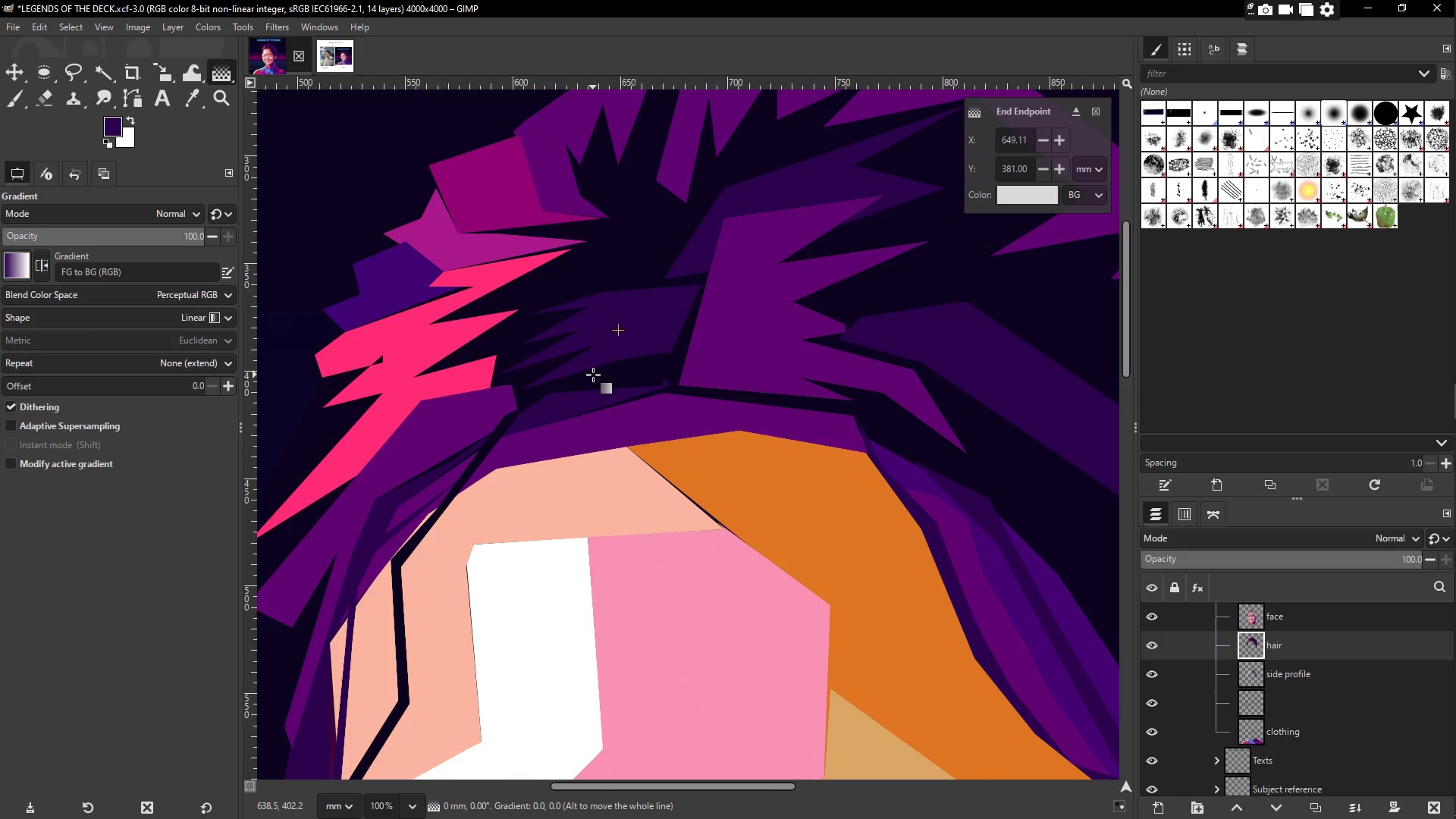 
hold_key(key=Space, duration=1.5)
 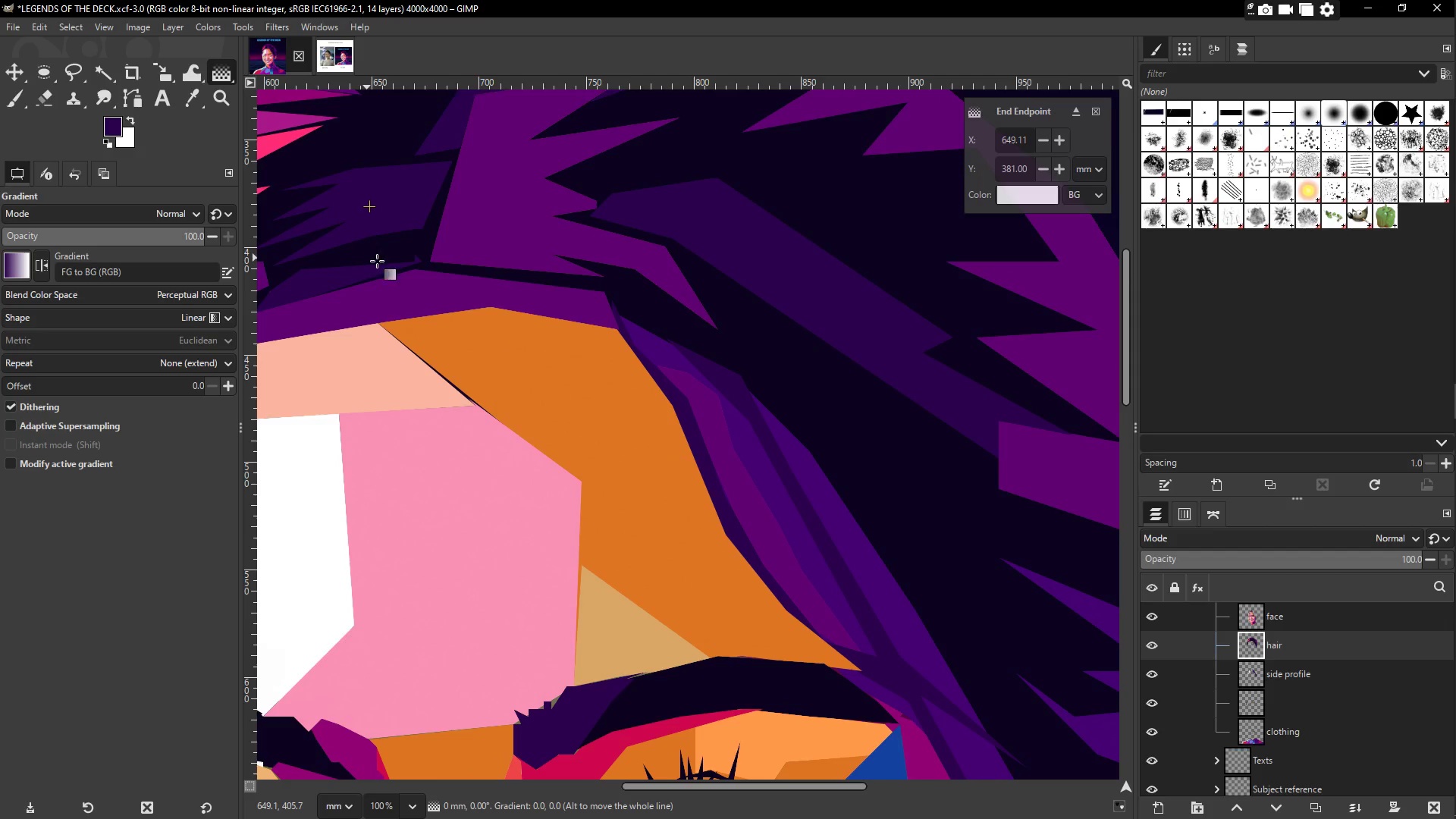 
hold_key(key=Space, duration=0.34)
 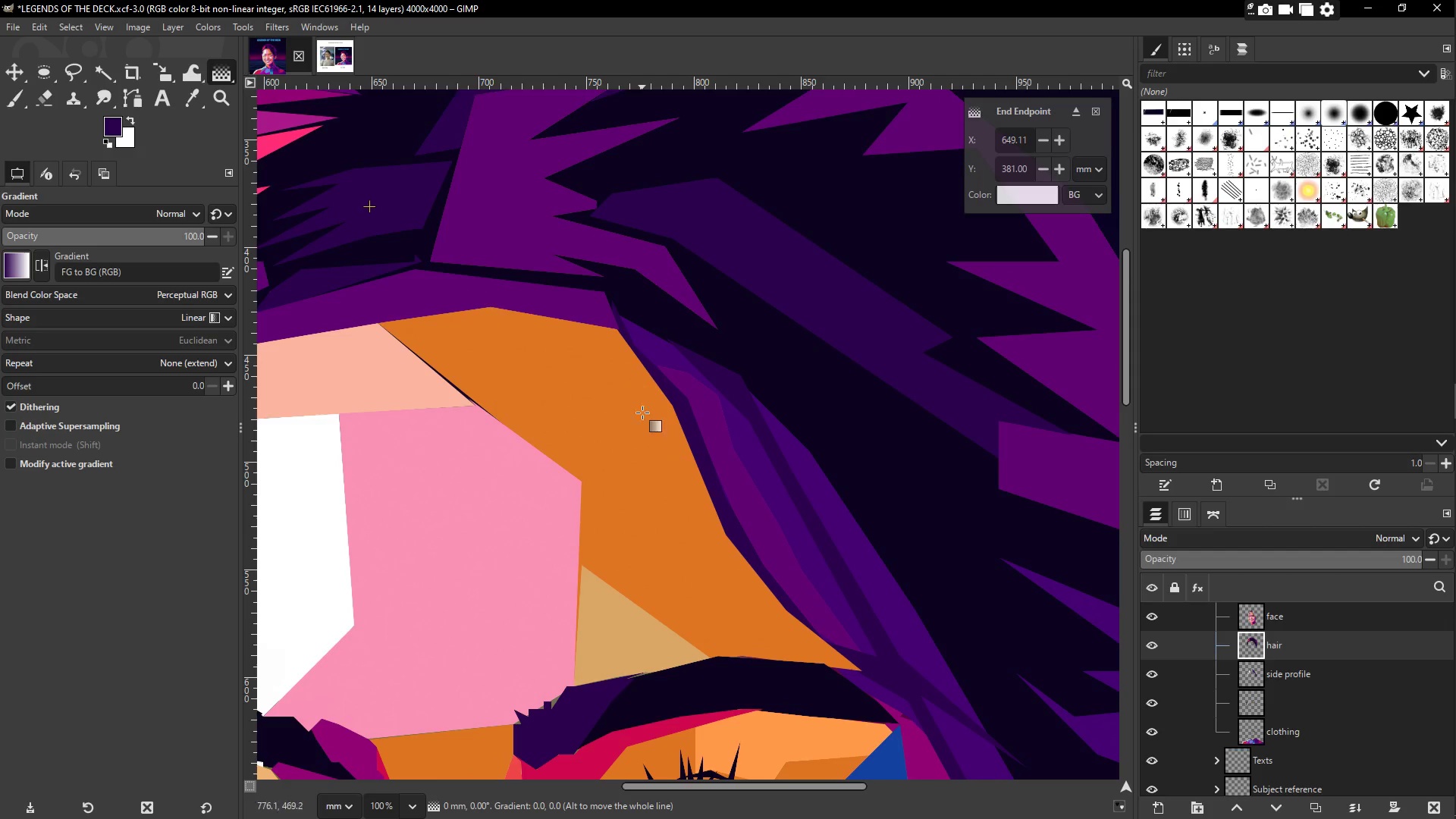 
hold_key(key=Space, duration=1.5)
 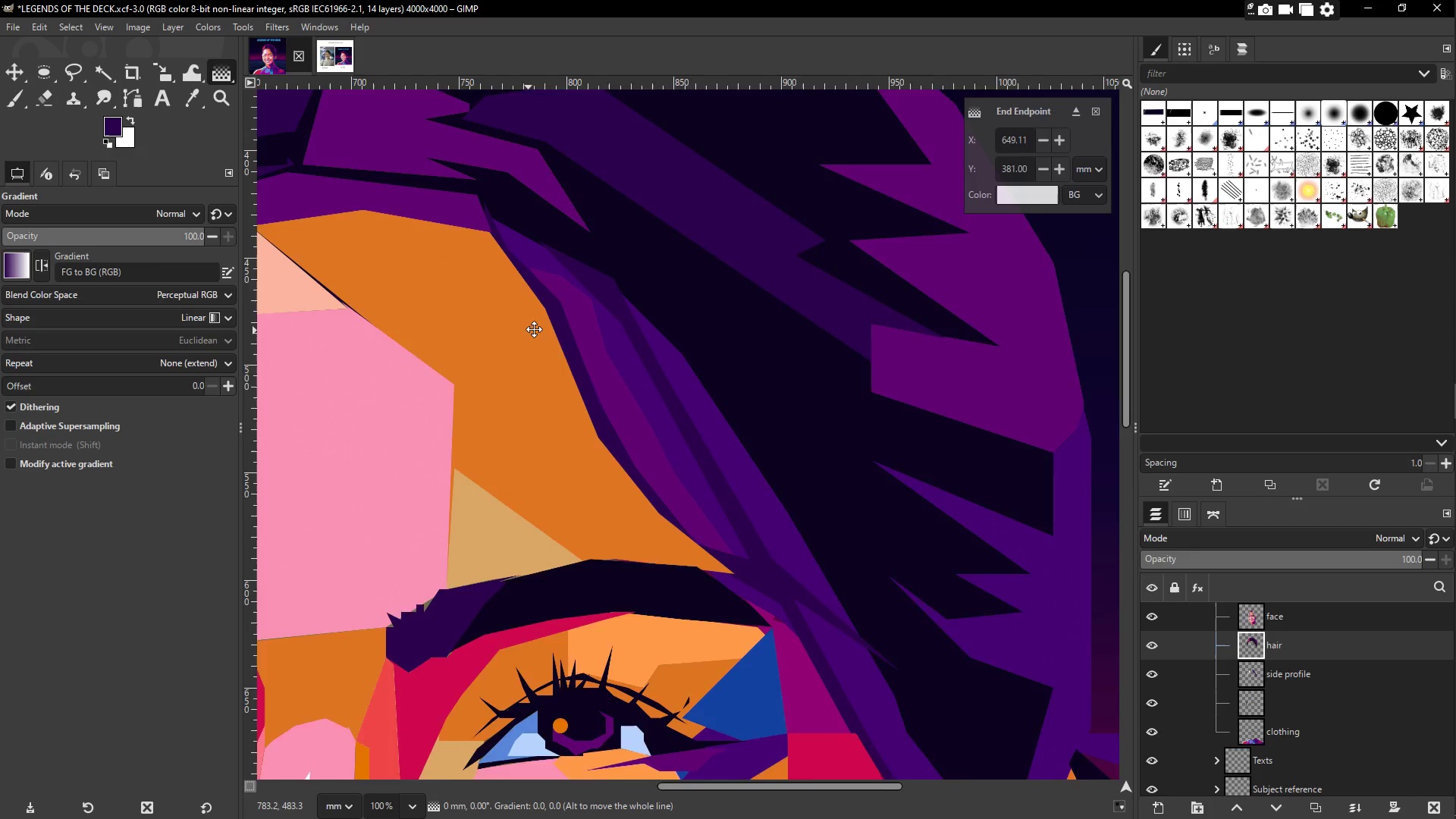 
key(Space)
 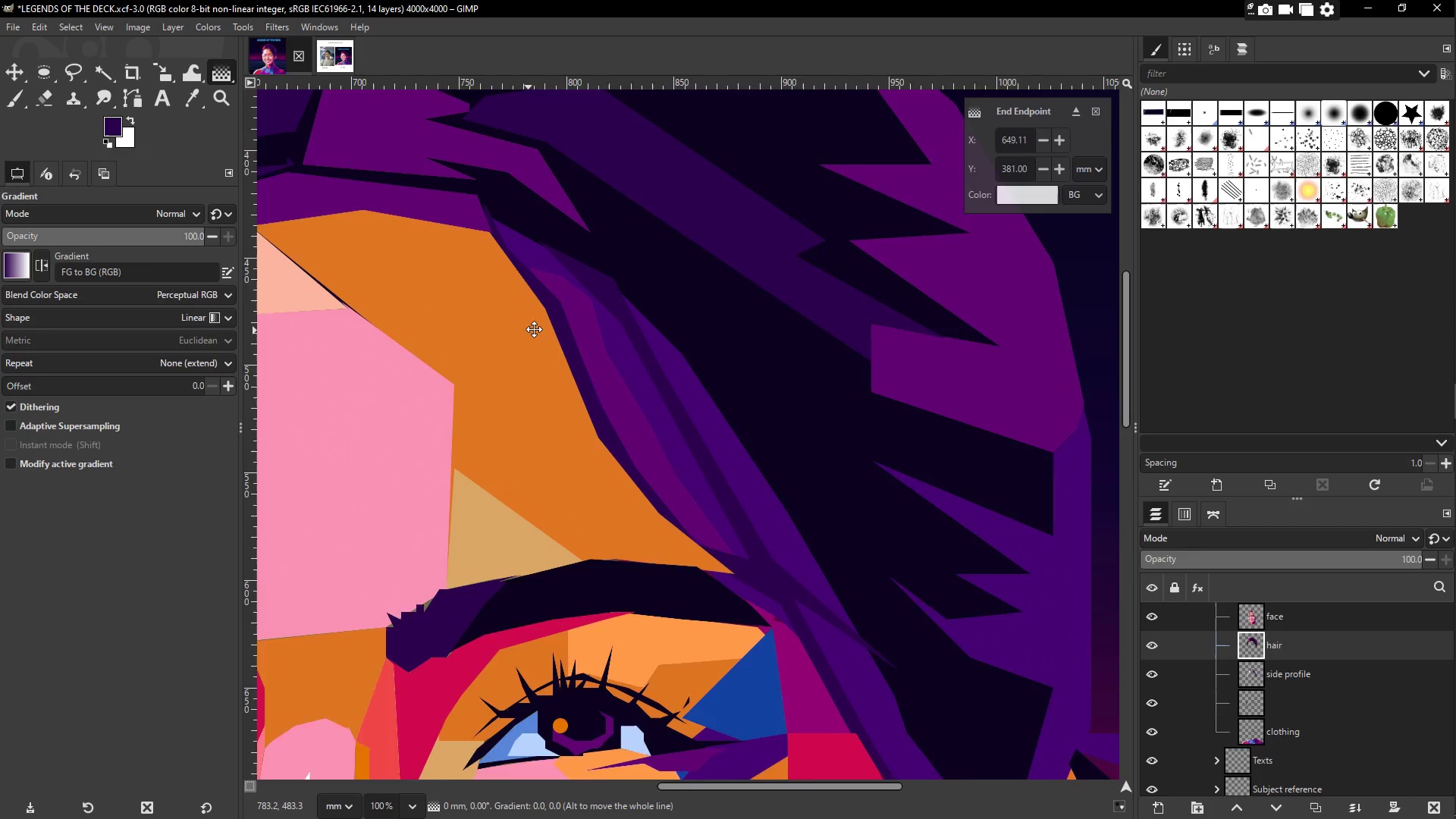 
key(Space)
 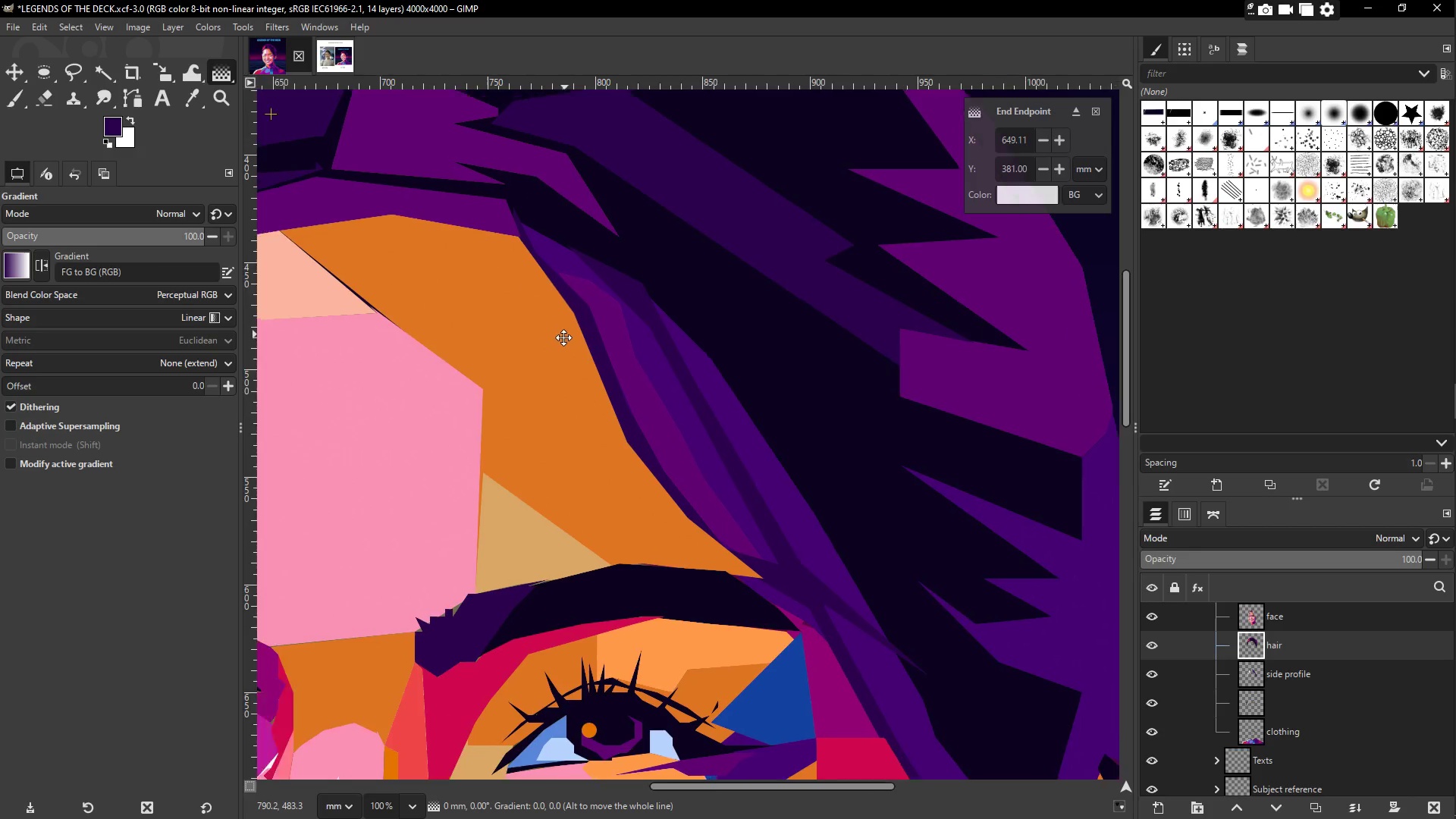 
key(Space)
 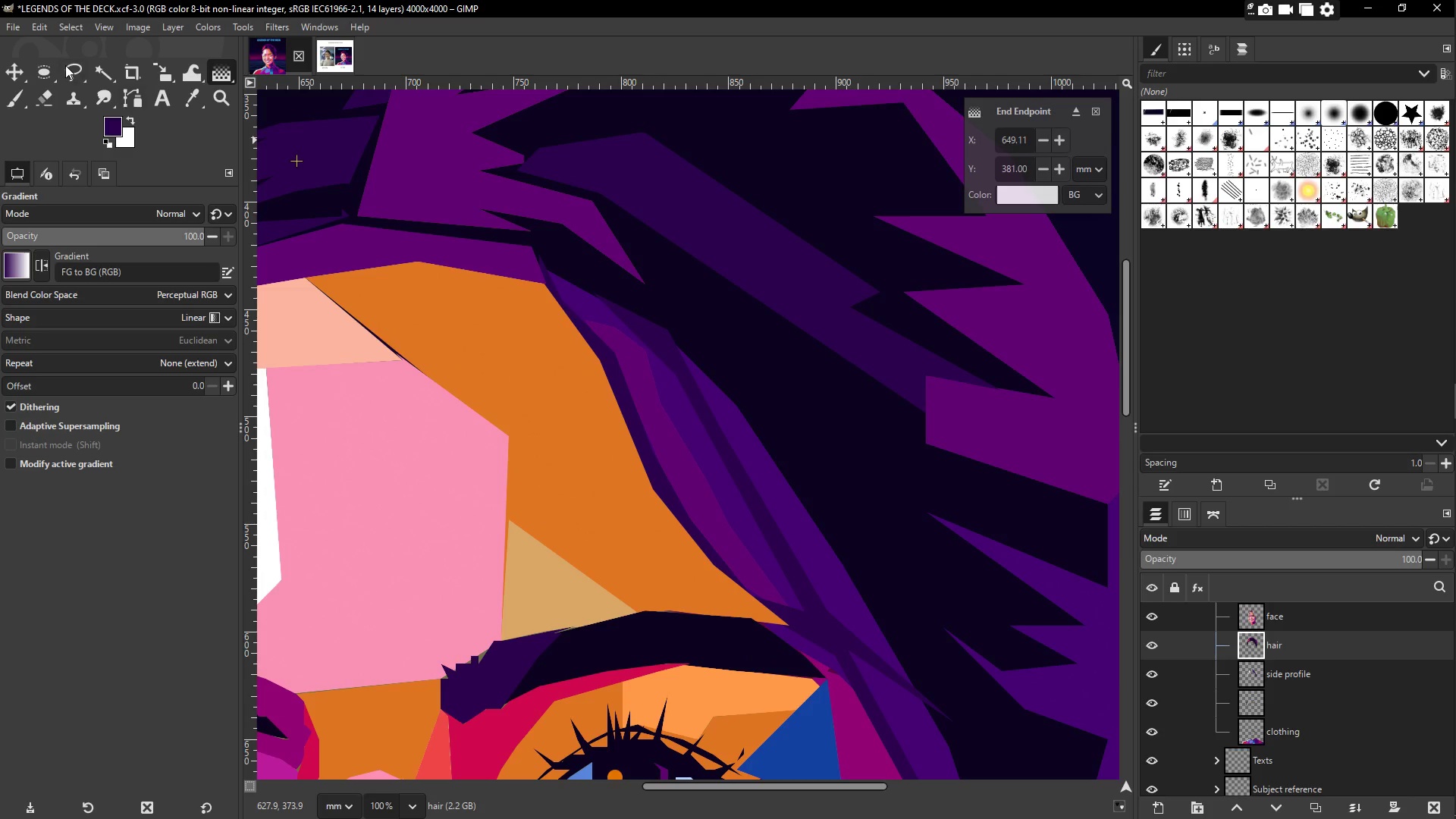 
left_click([108, 70])
 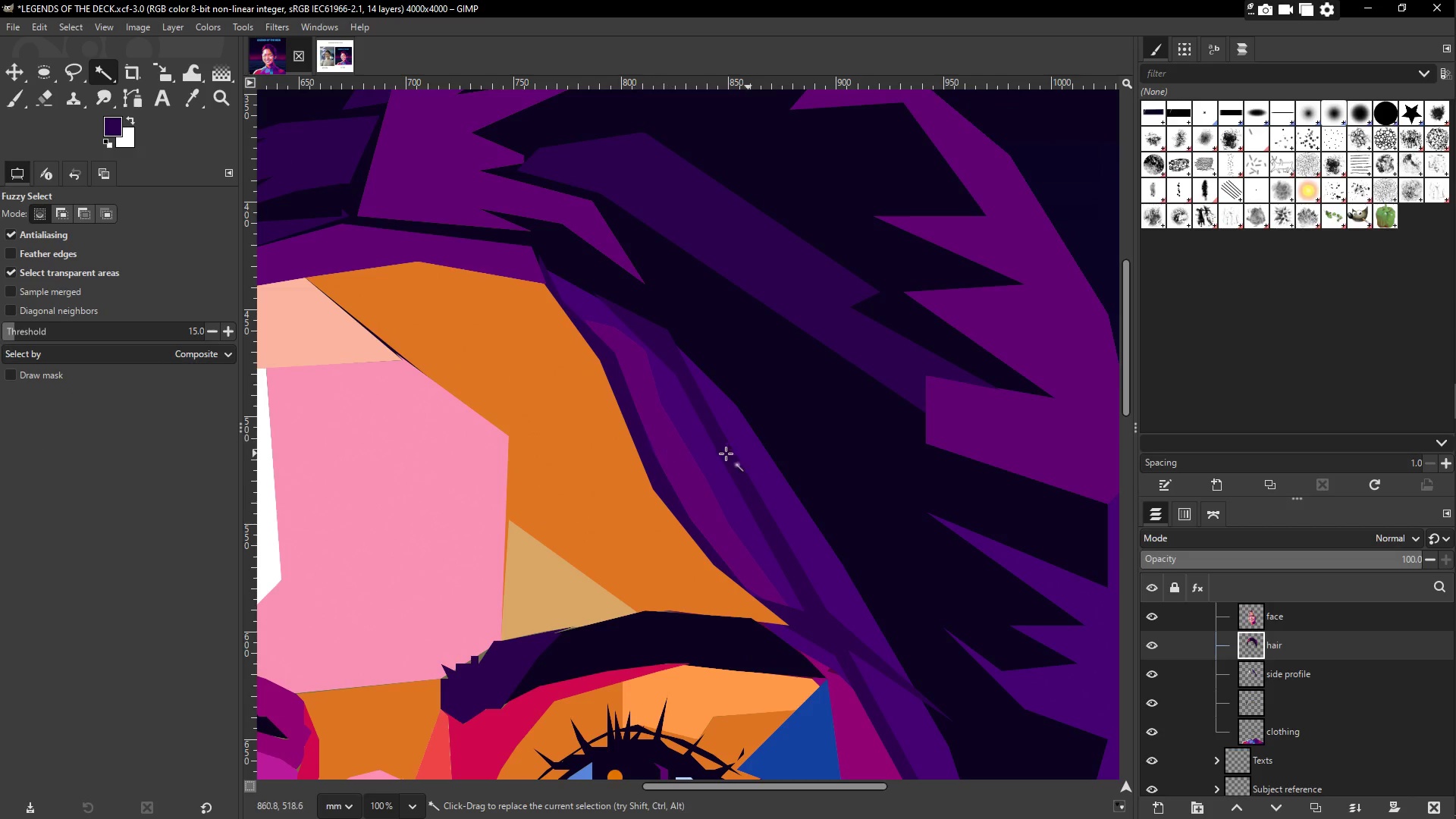 
left_click([670, 439])
 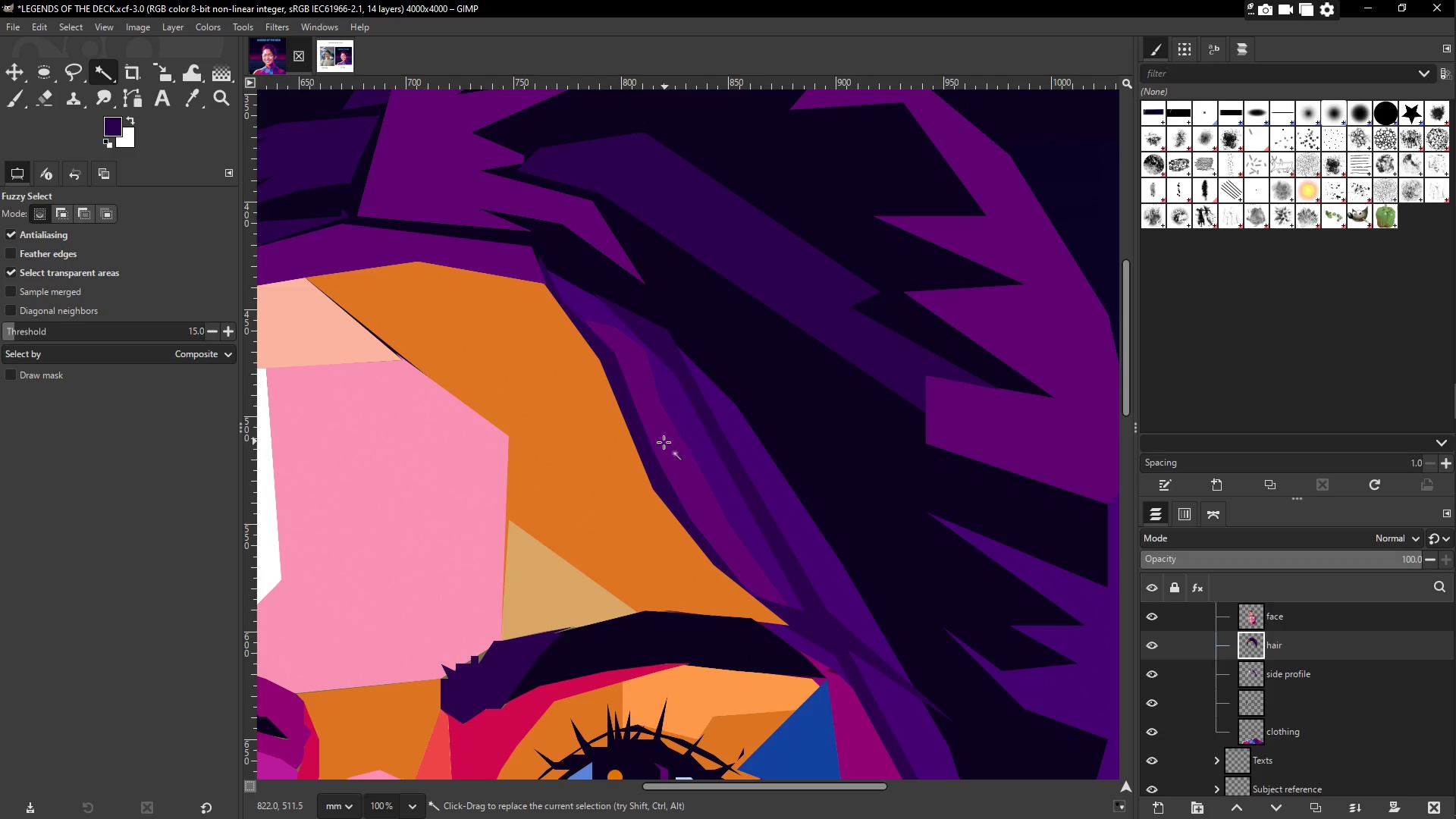 
left_click([662, 445])
 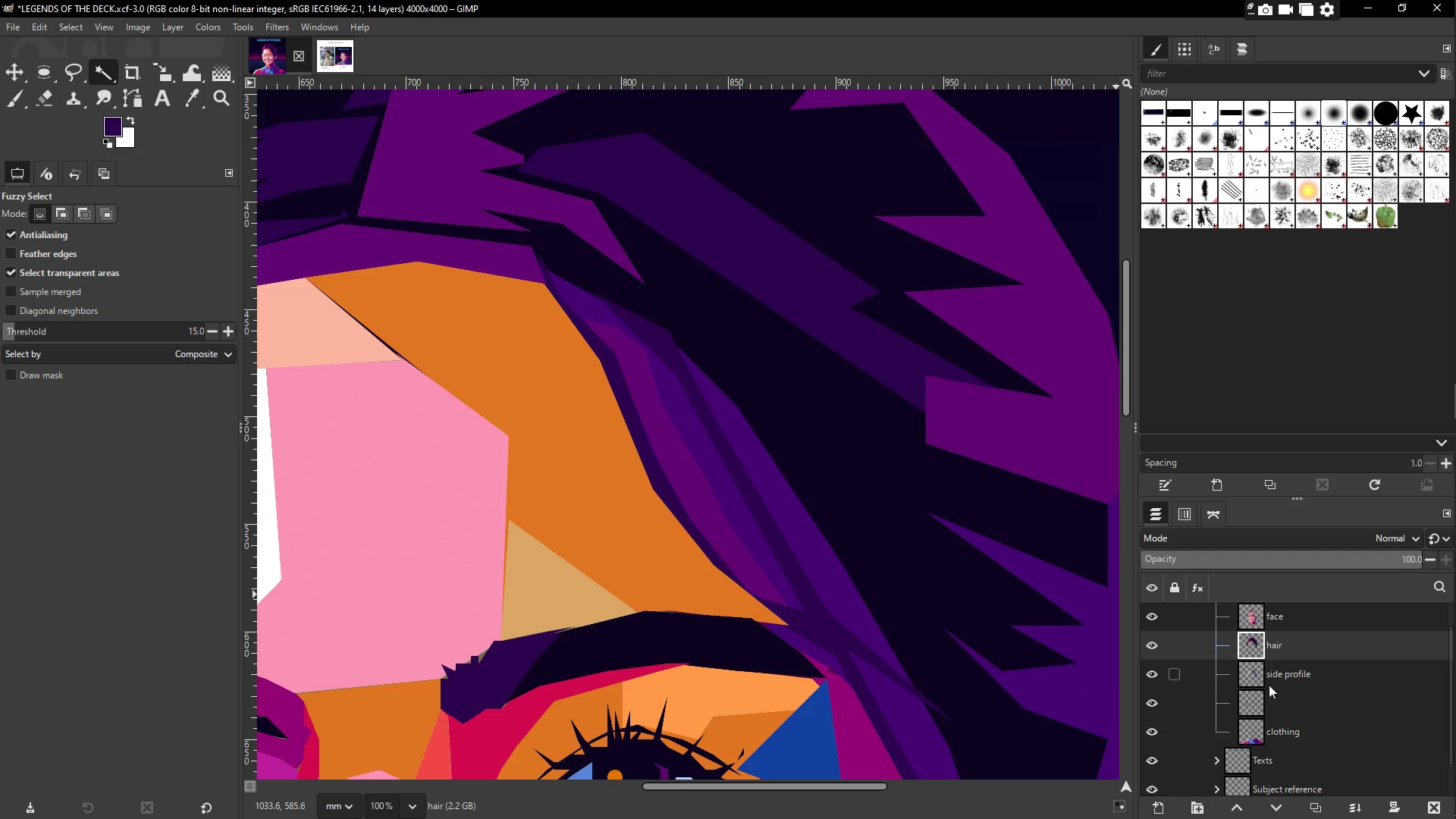 
left_click([1283, 724])
 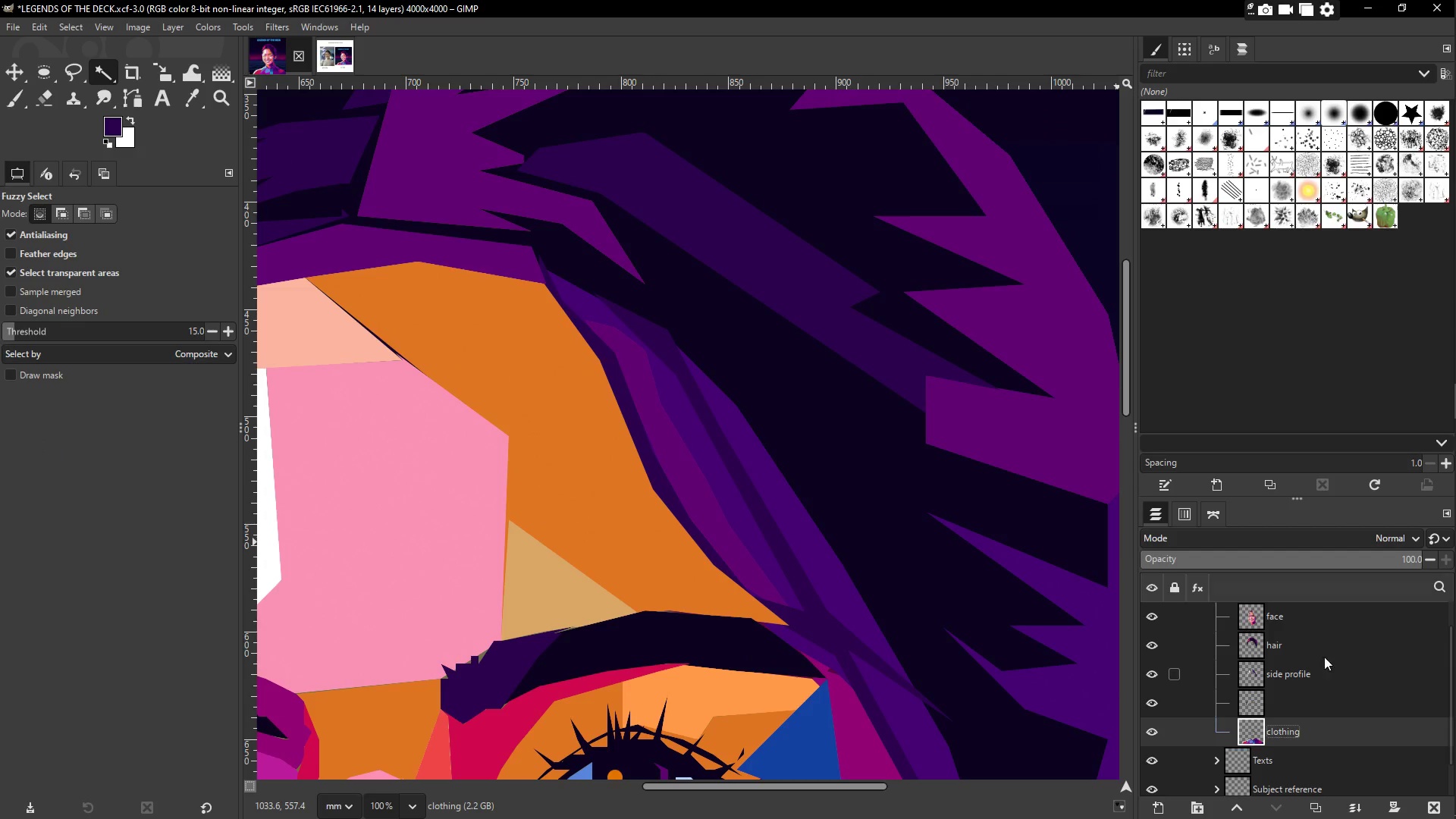 
left_click([1311, 620])
 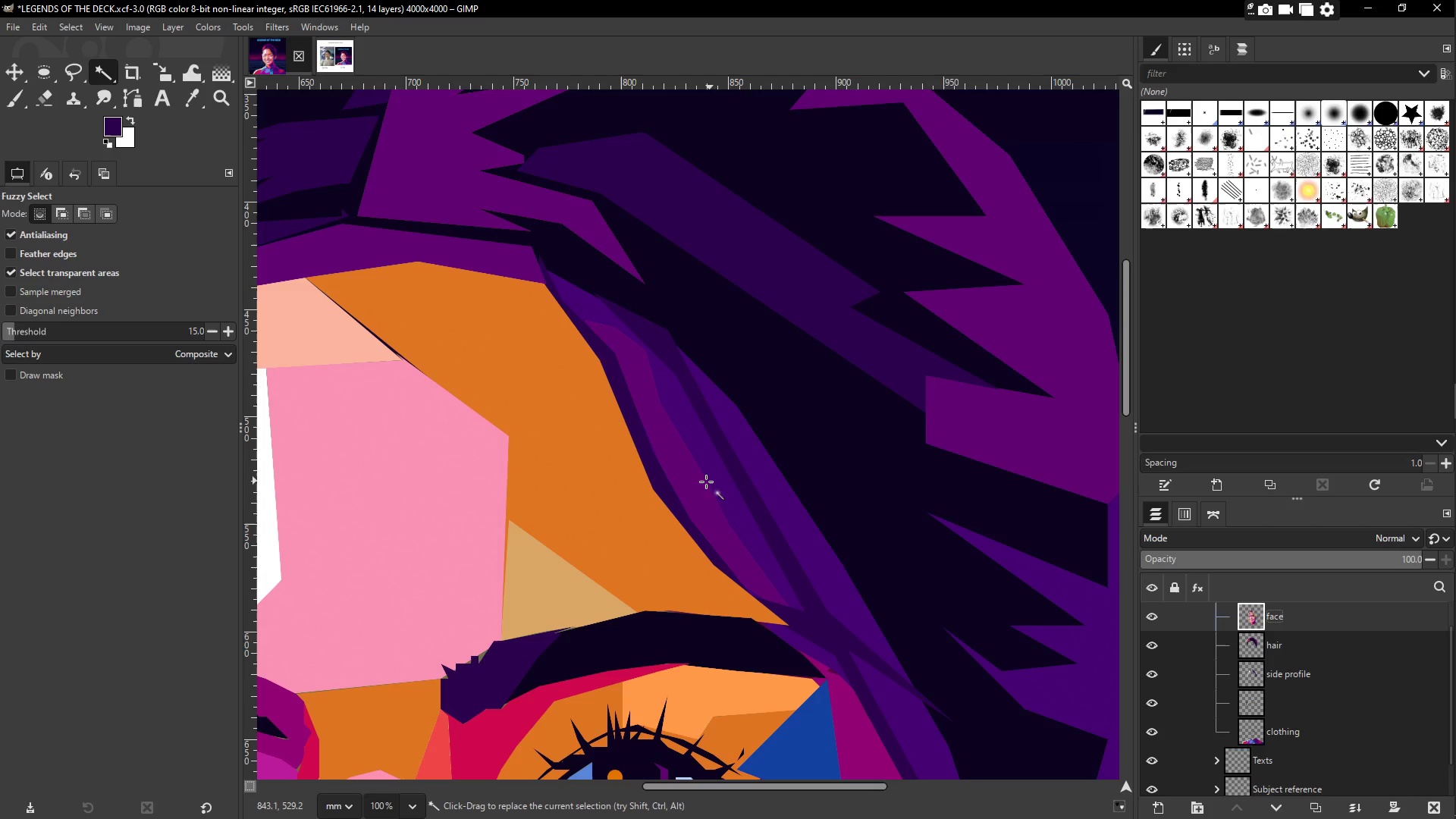 
left_click([688, 482])
 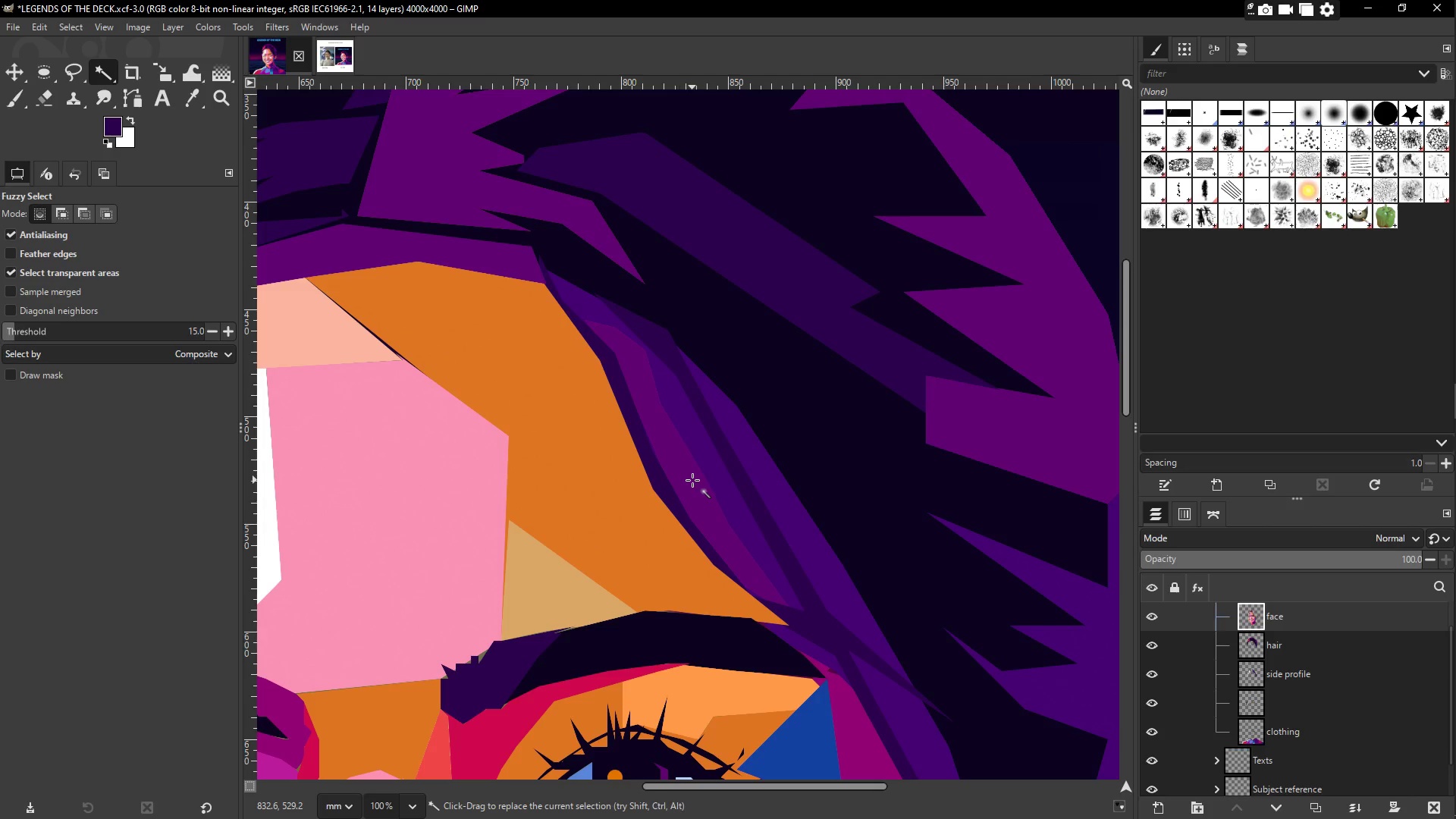 
left_click([673, 483])
 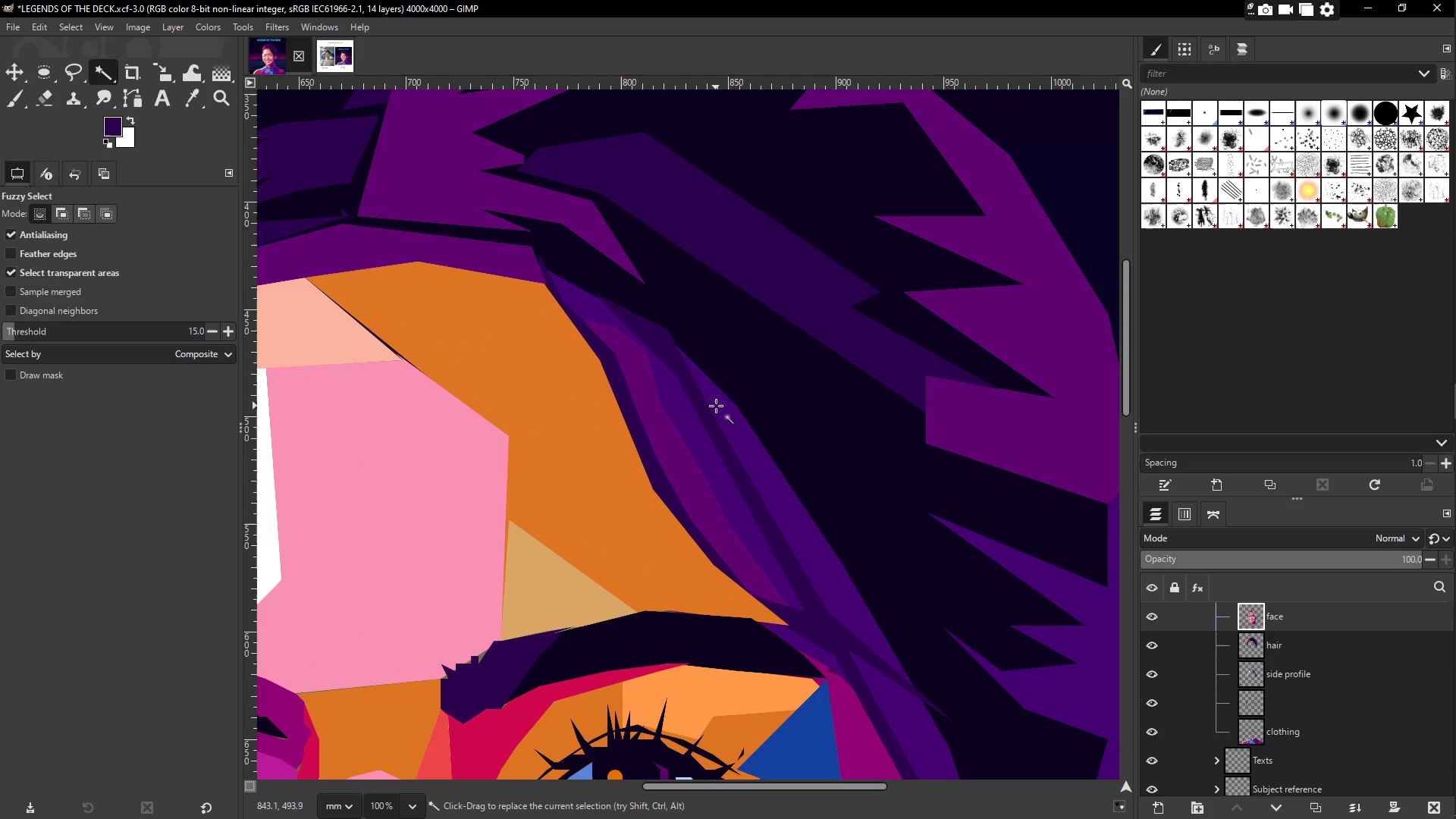 
hold_key(key=Space, duration=0.77)
 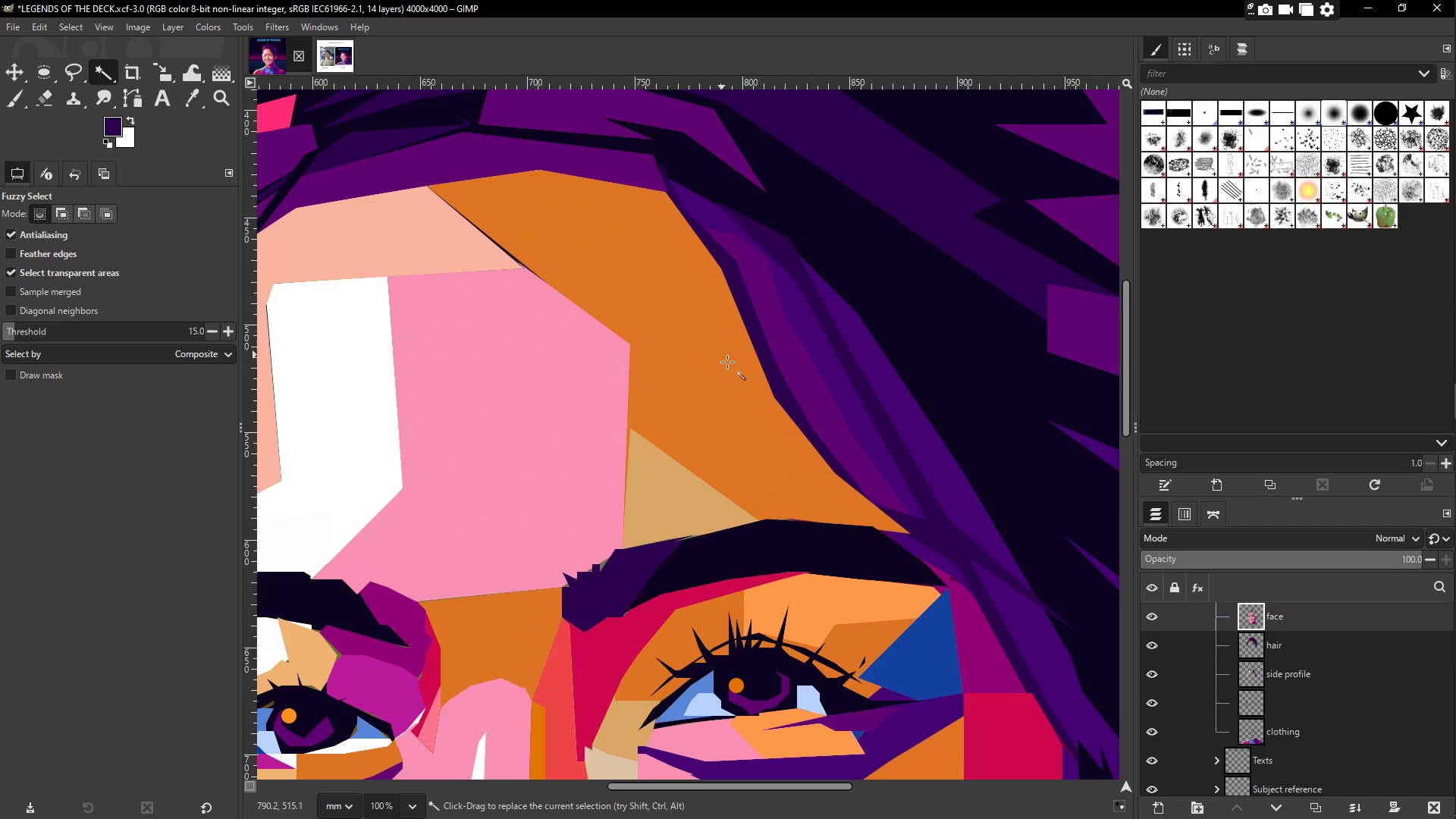 
hold_key(key=Space, duration=0.31)
 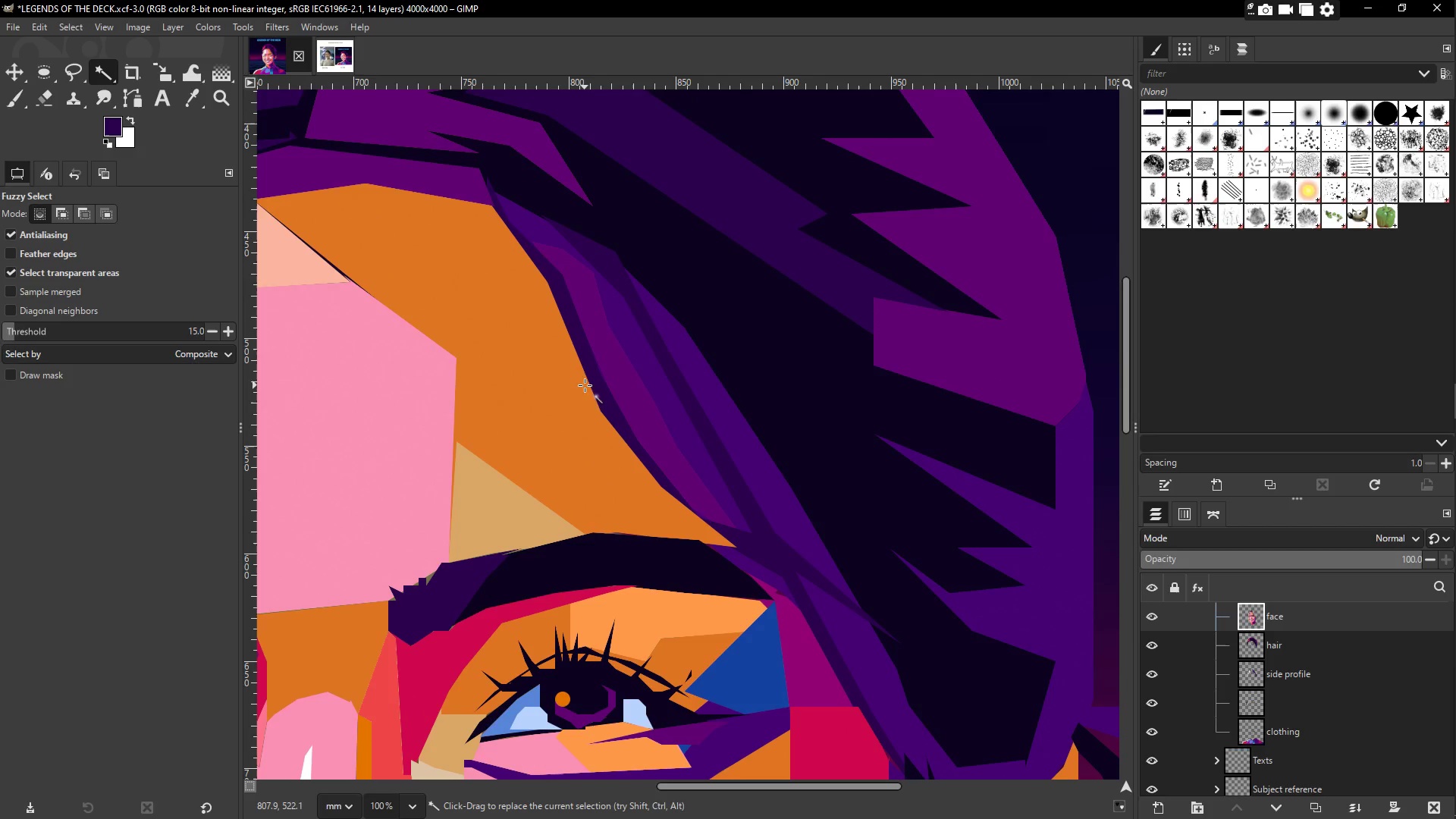 
hold_key(key=Space, duration=1.38)
 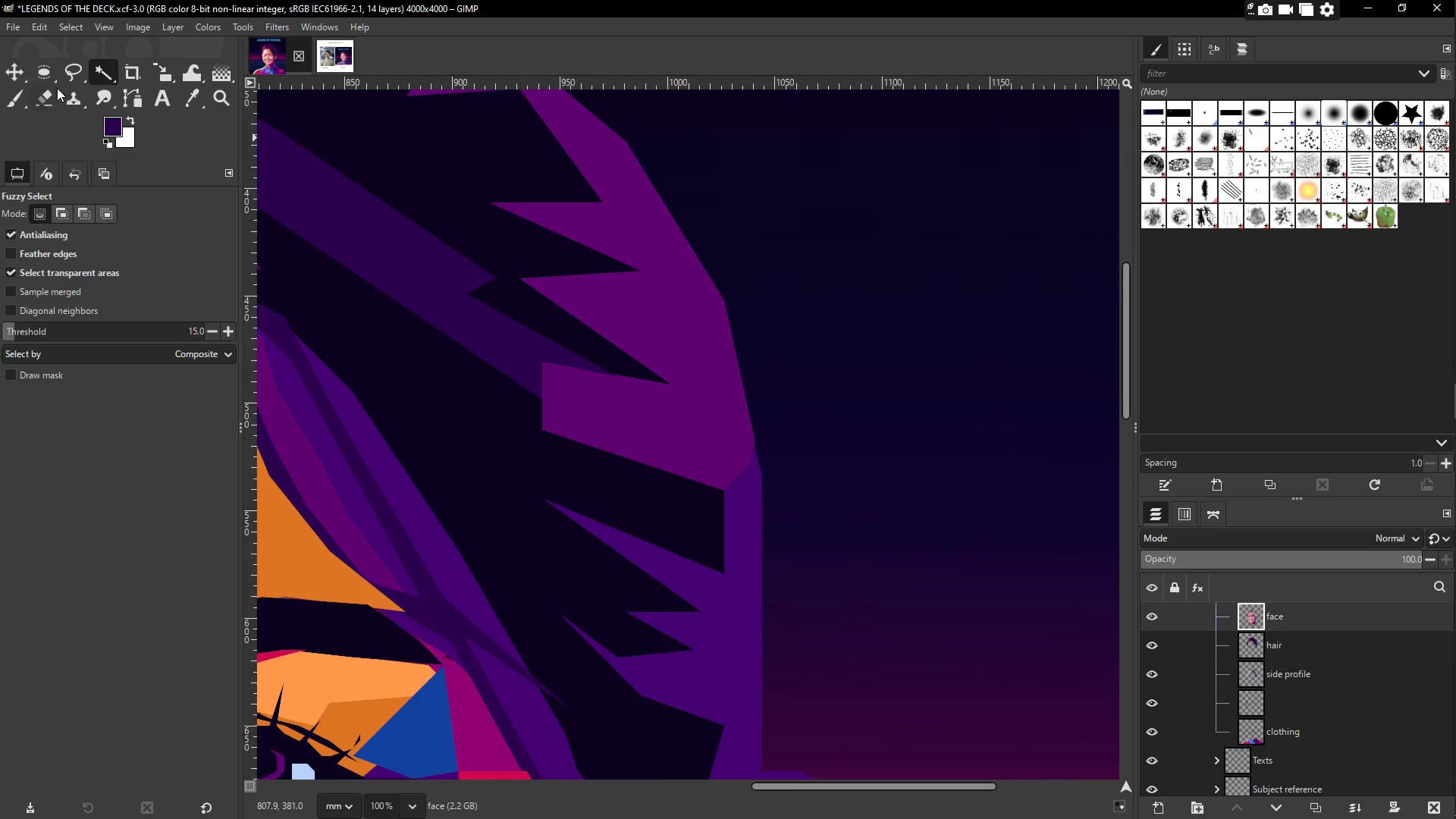 
left_click([71, 74])
 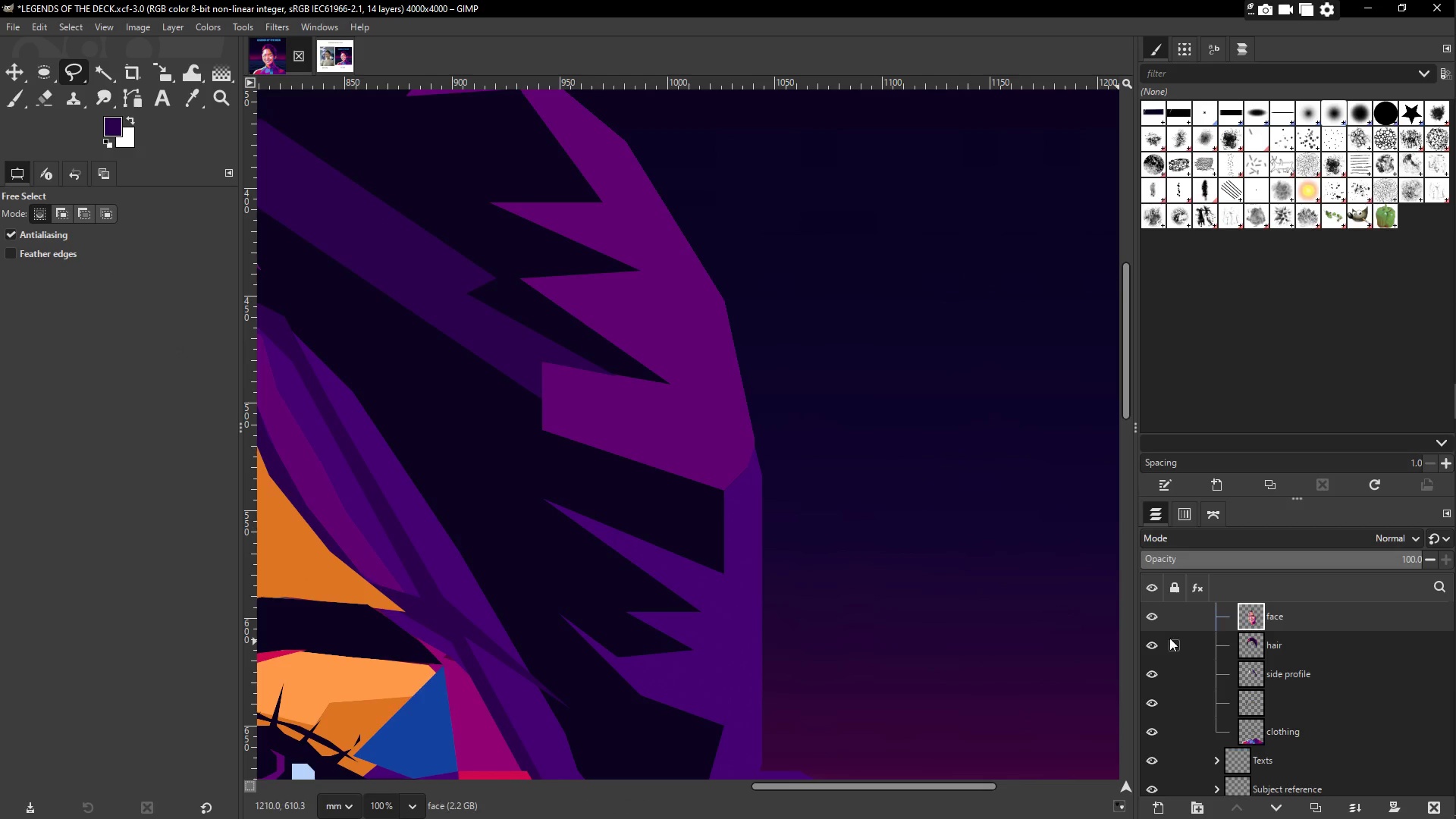 
left_click([1251, 640])
 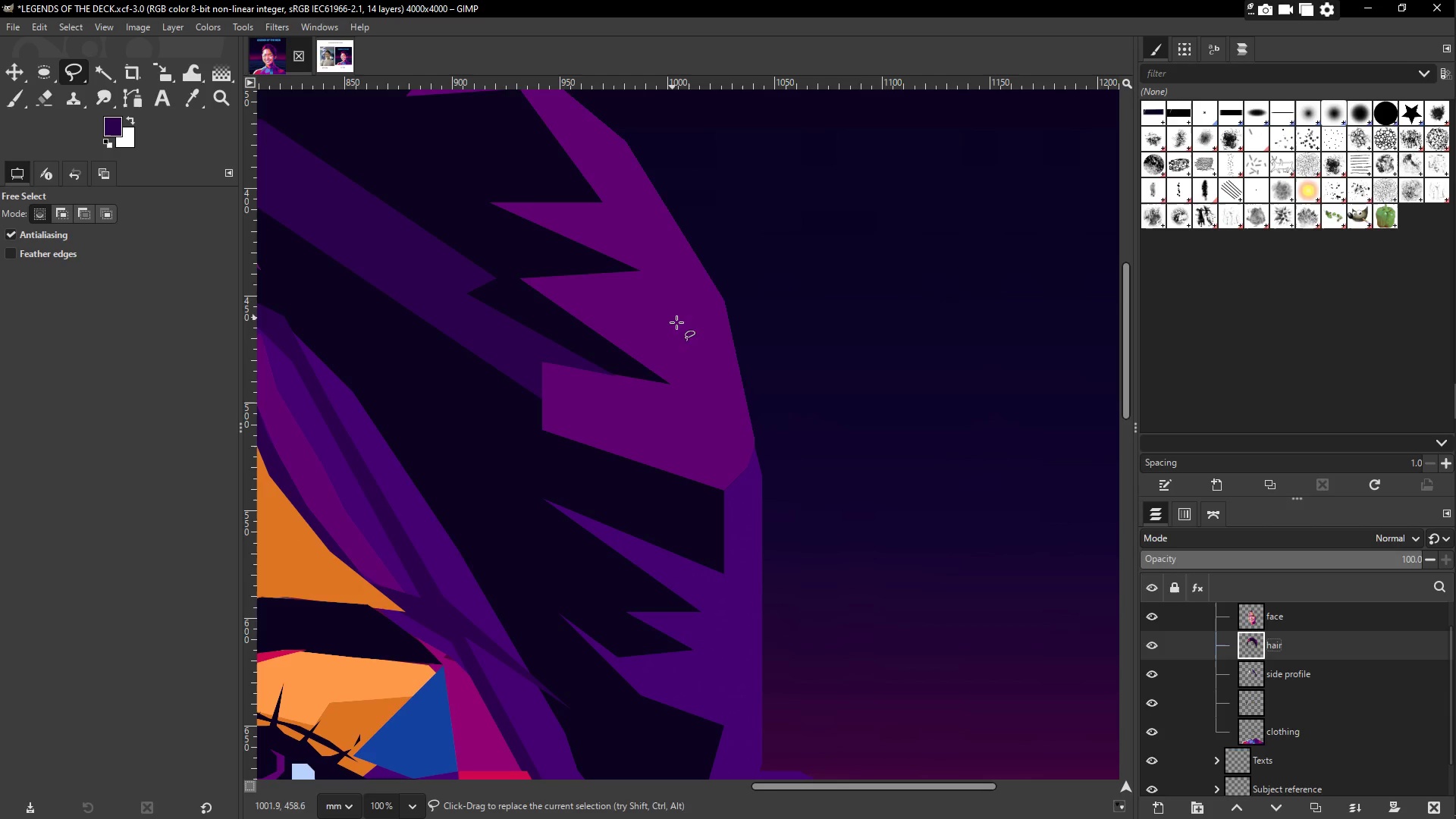 
left_click([714, 337])
 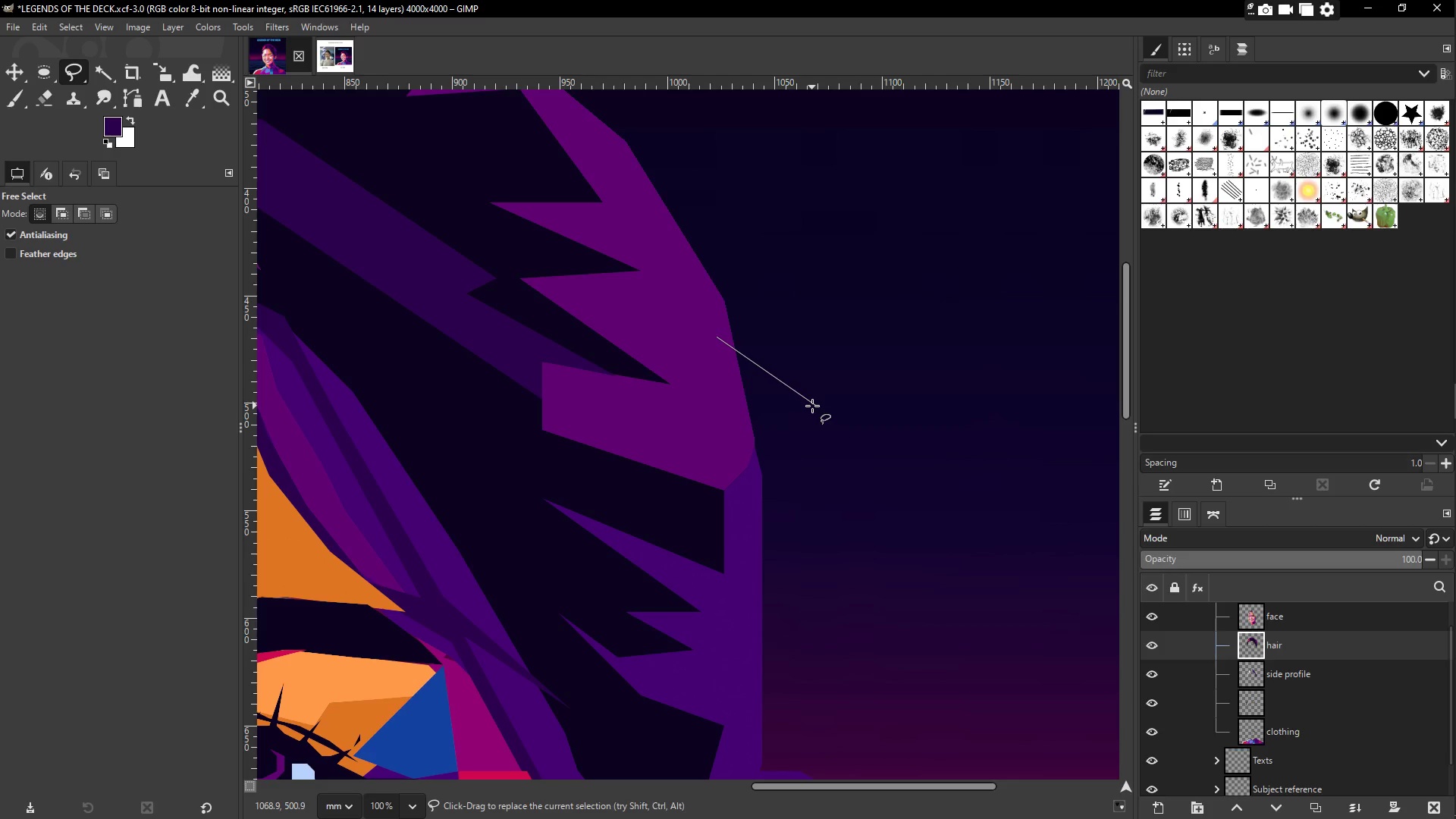 
left_click([812, 406])
 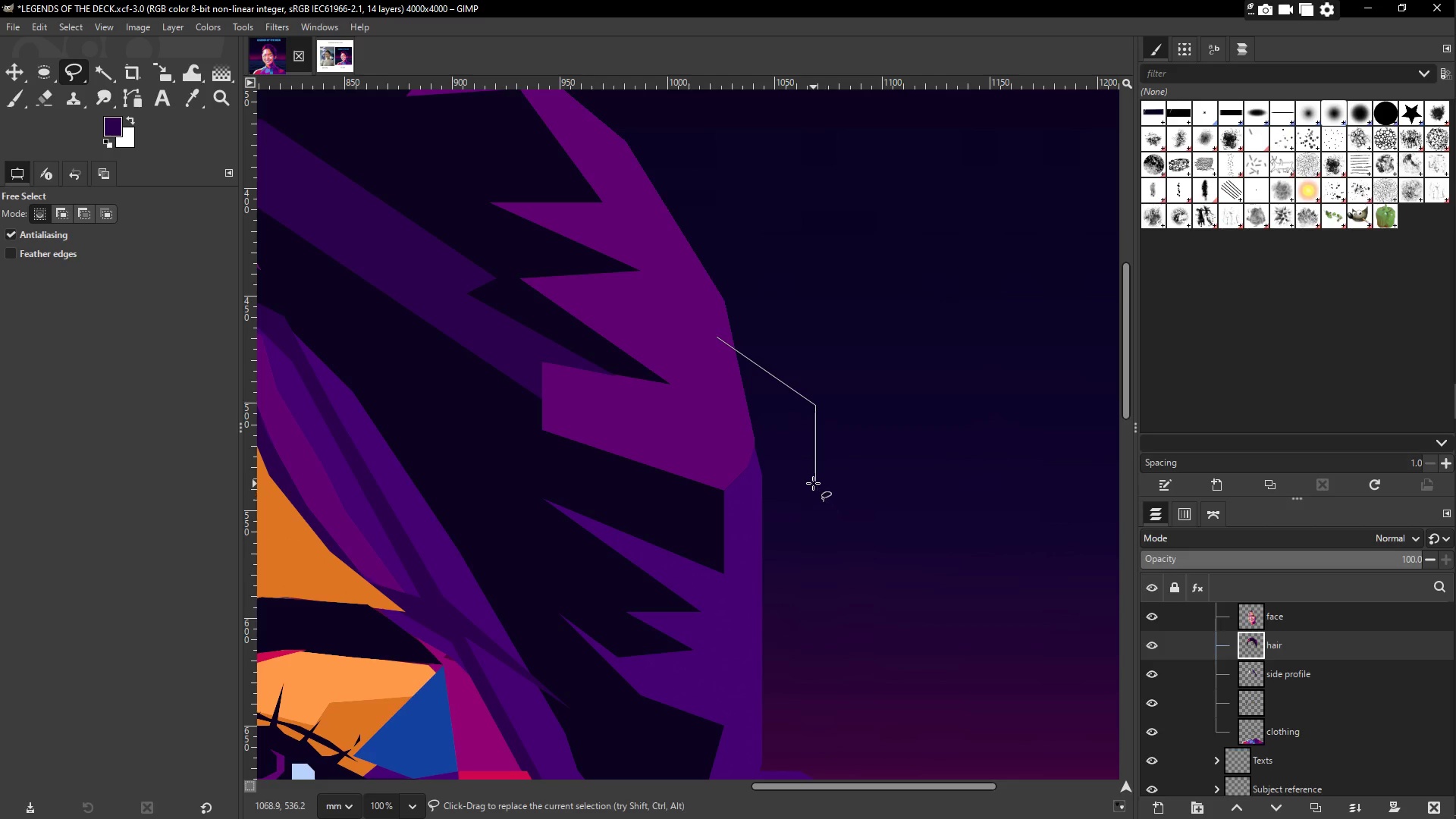 
left_click([811, 480])
 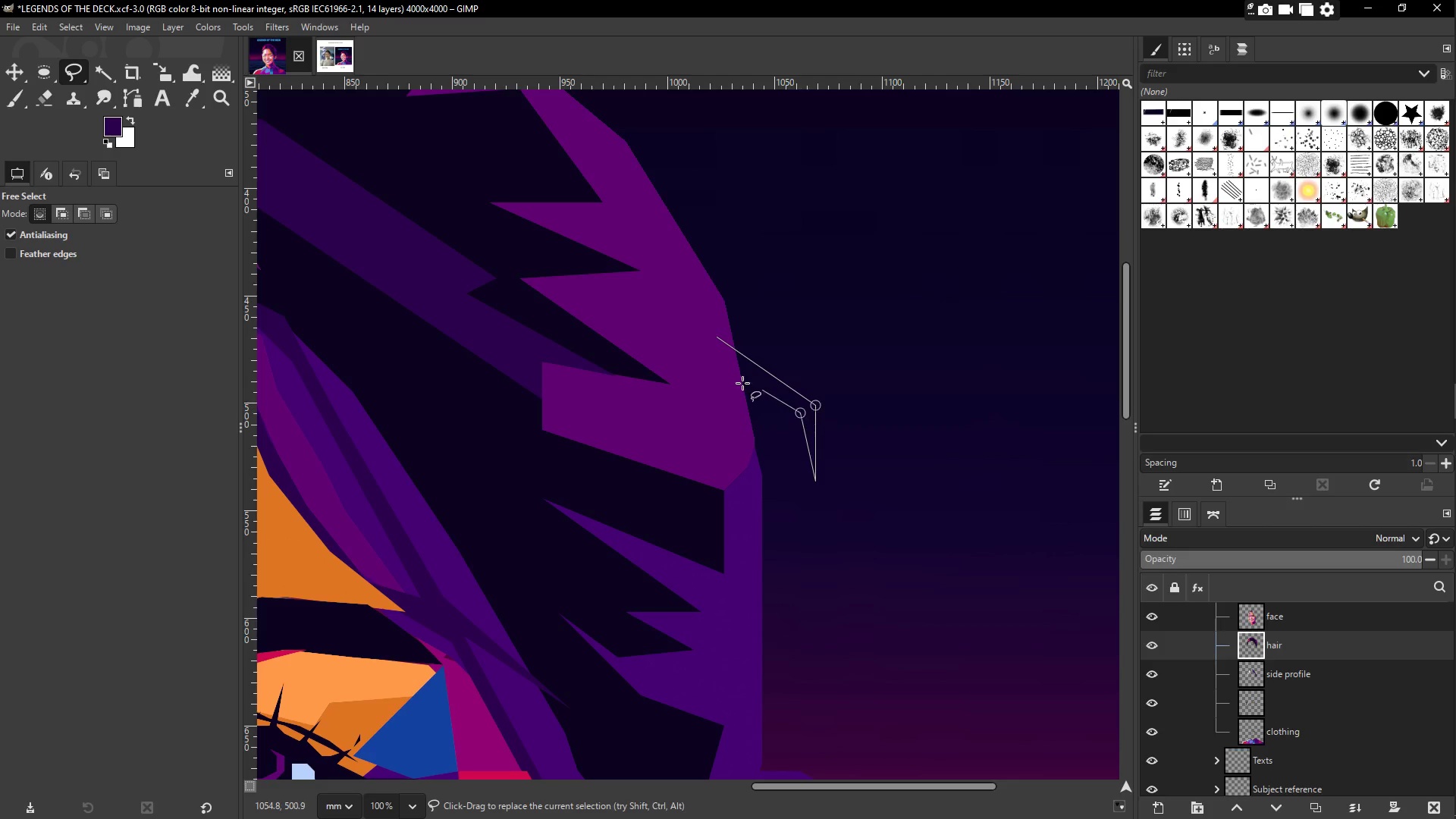 
double_click([723, 375])
 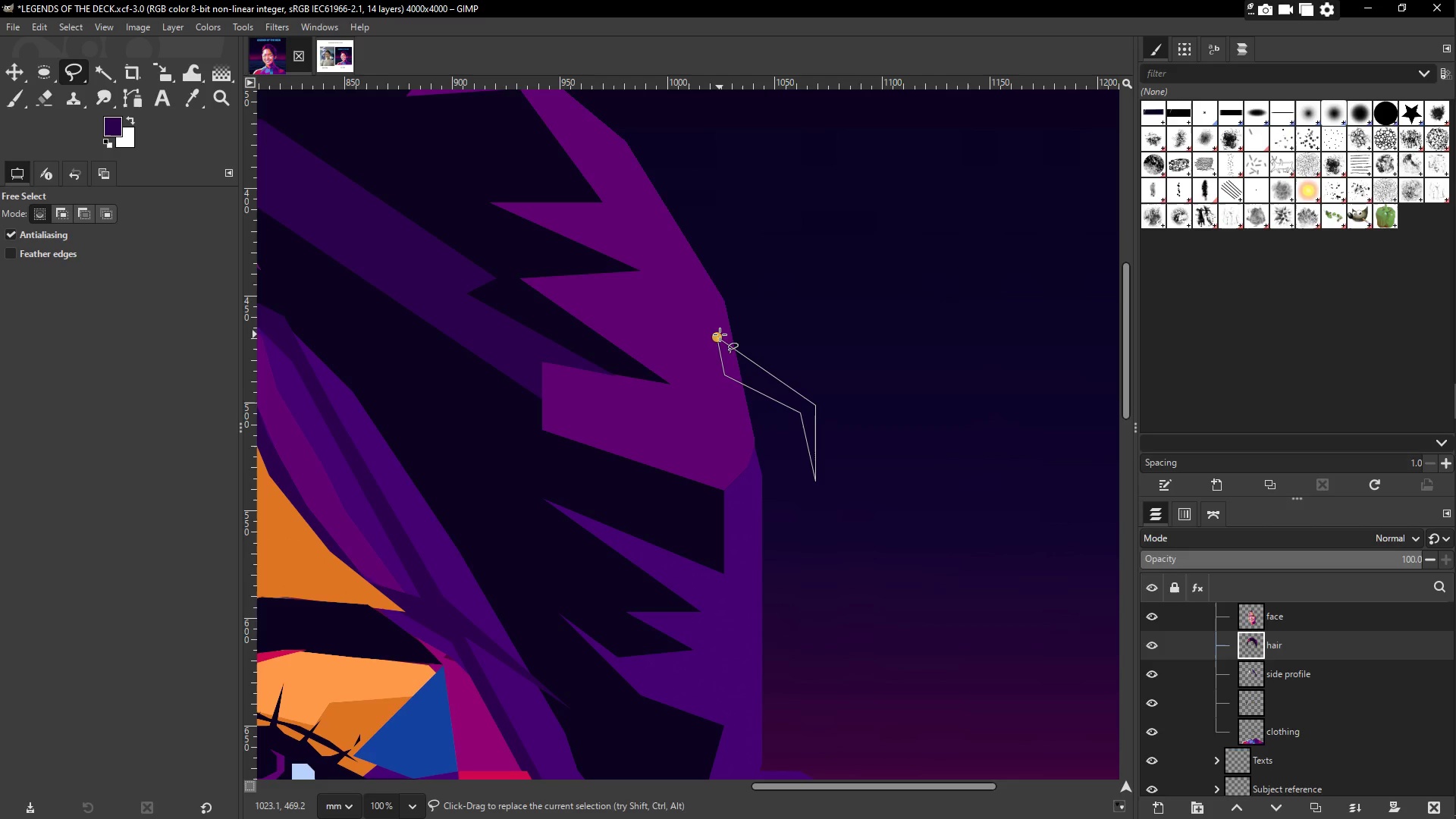 
left_click([719, 334])
 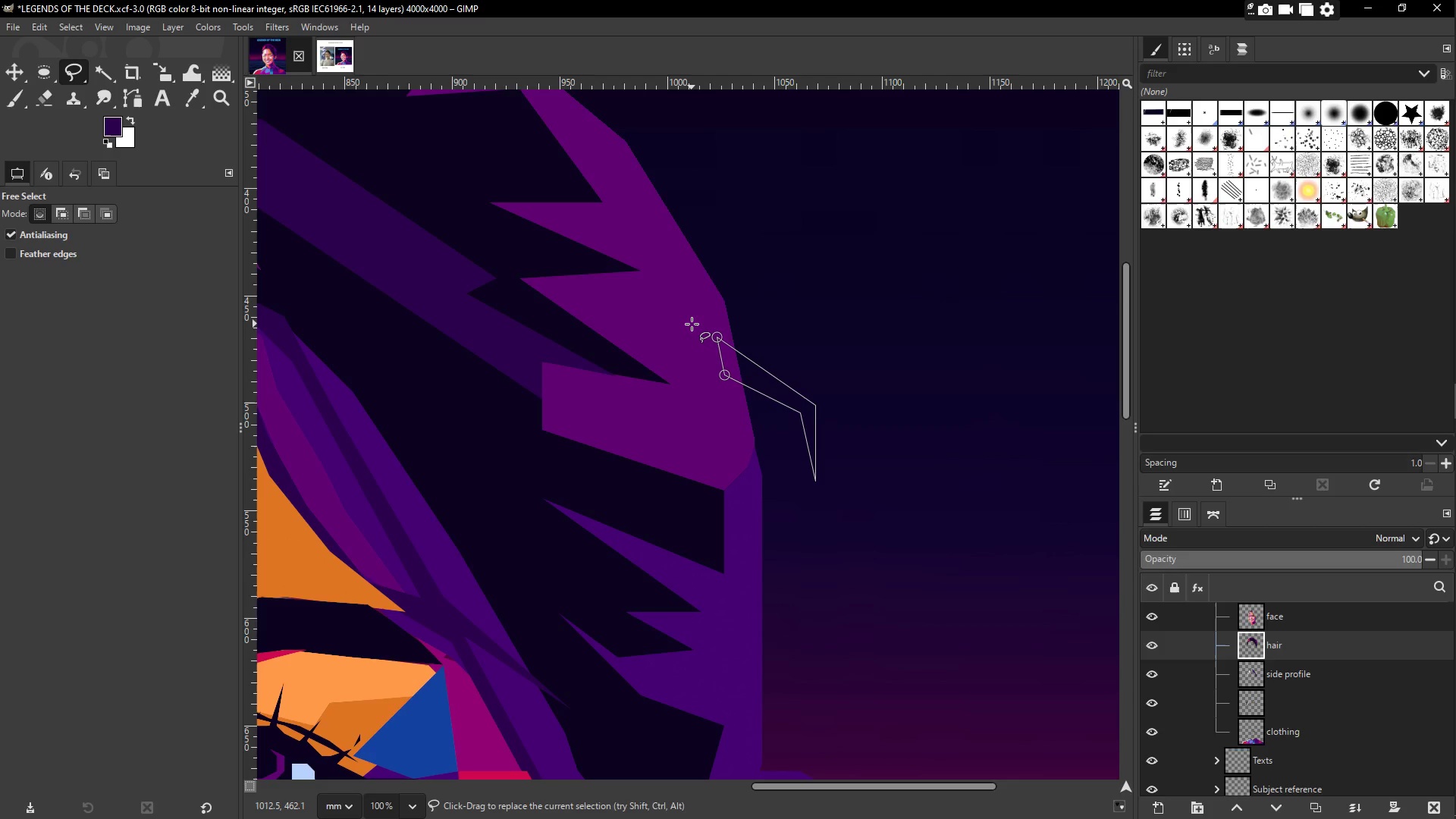 
type(og)
 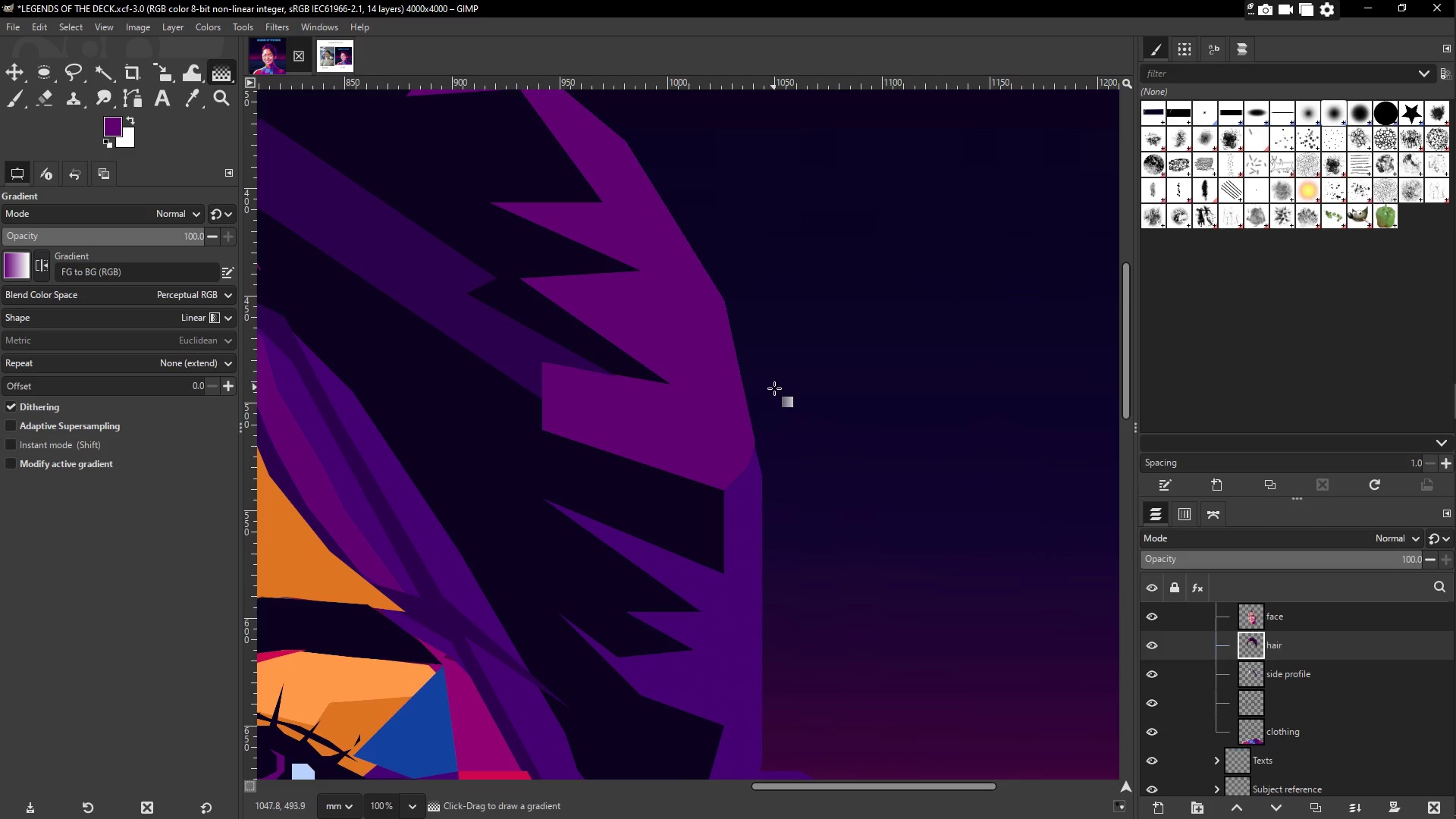 
left_click([775, 386])
 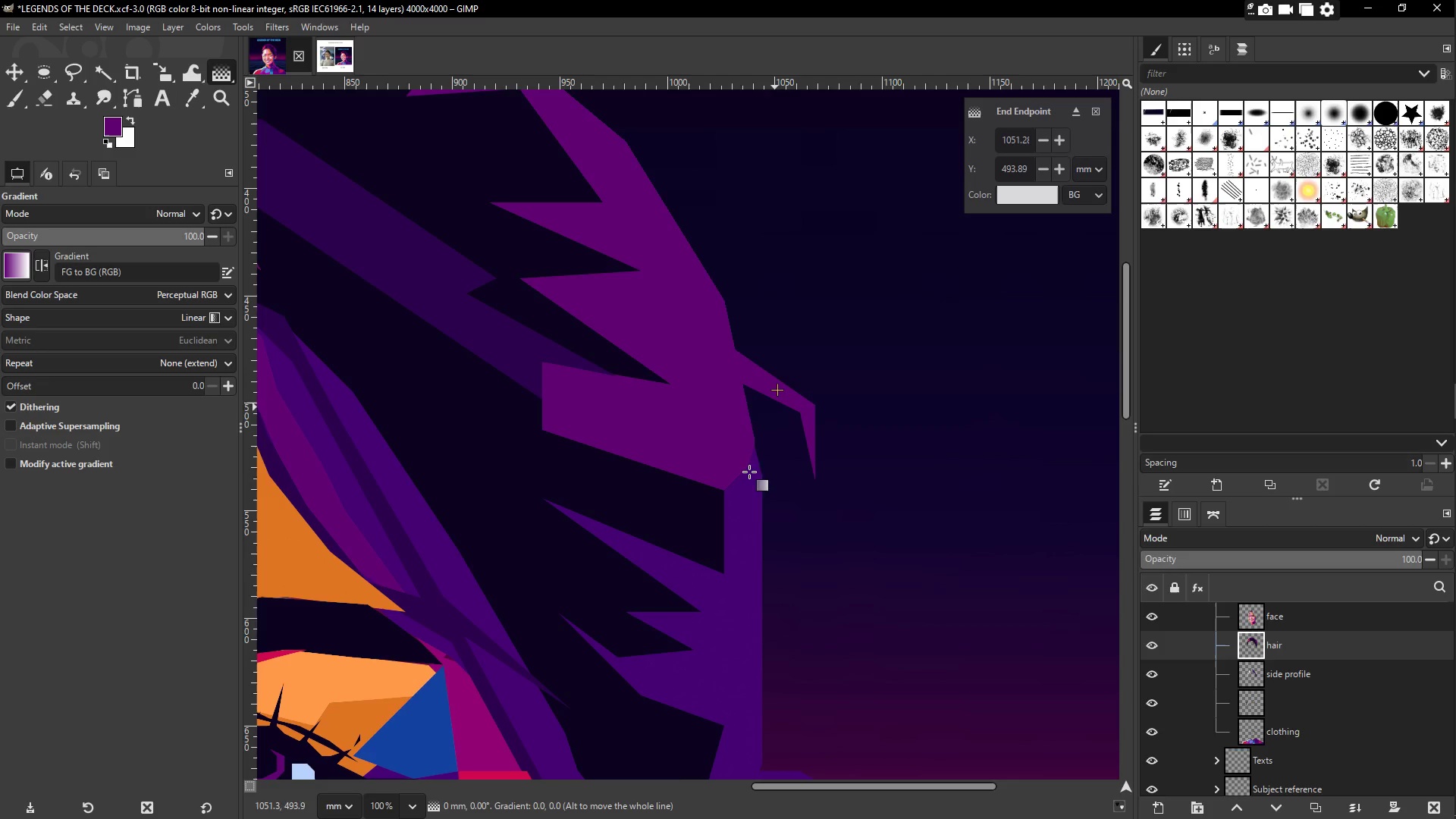 
hold_key(key=Space, duration=0.55)
 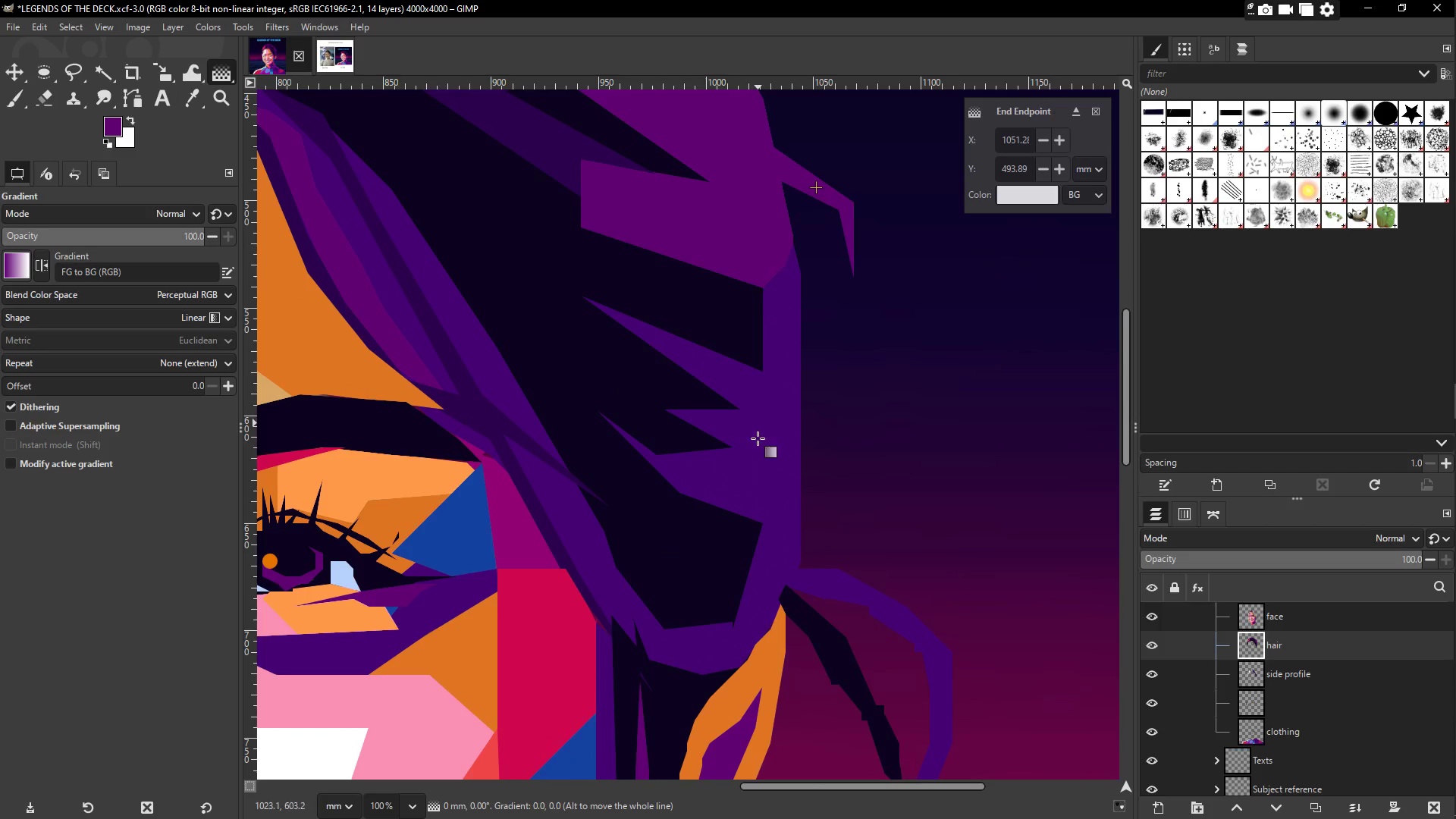 
hold_key(key=Space, duration=0.45)
 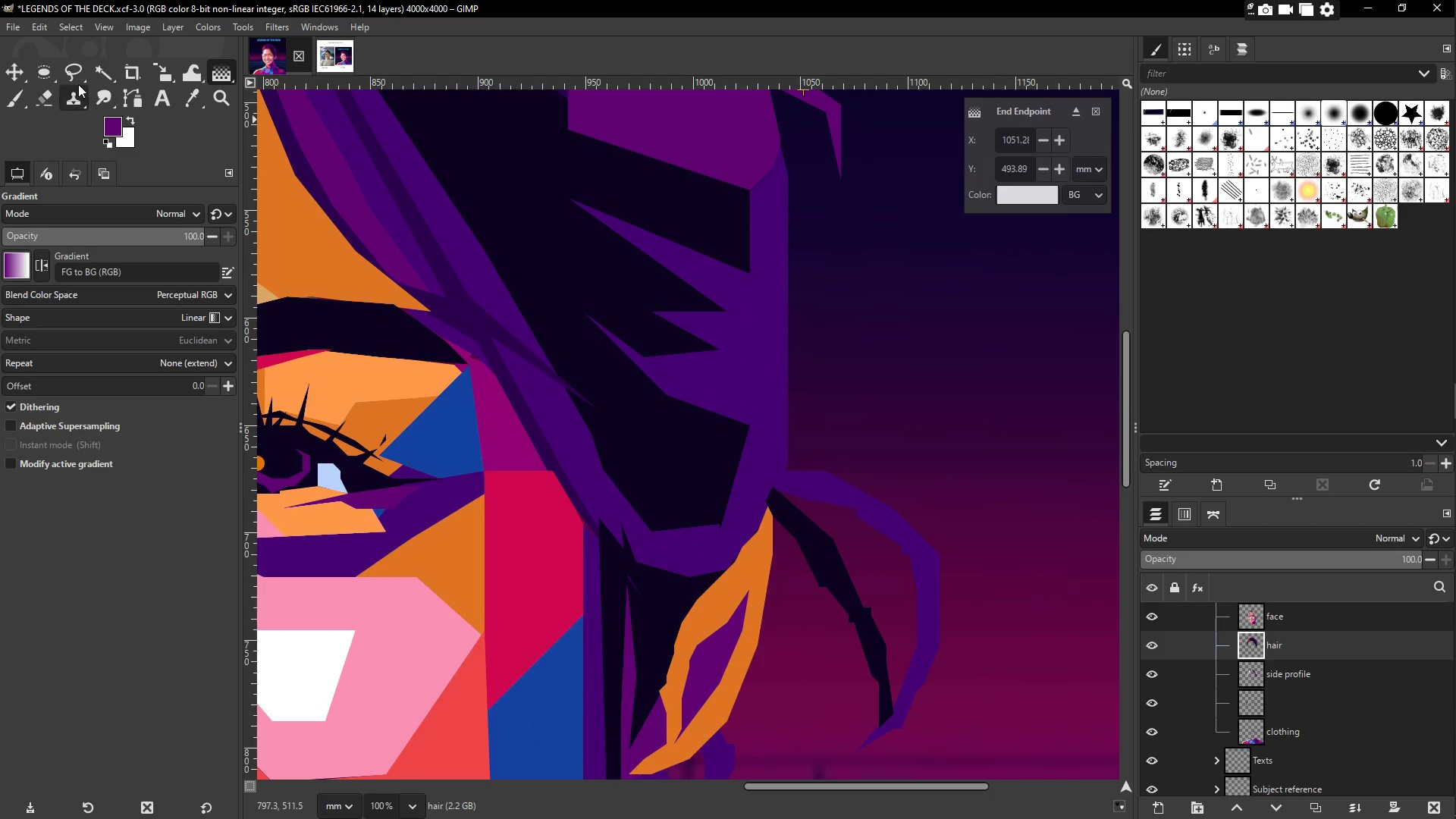 
left_click([82, 74])
 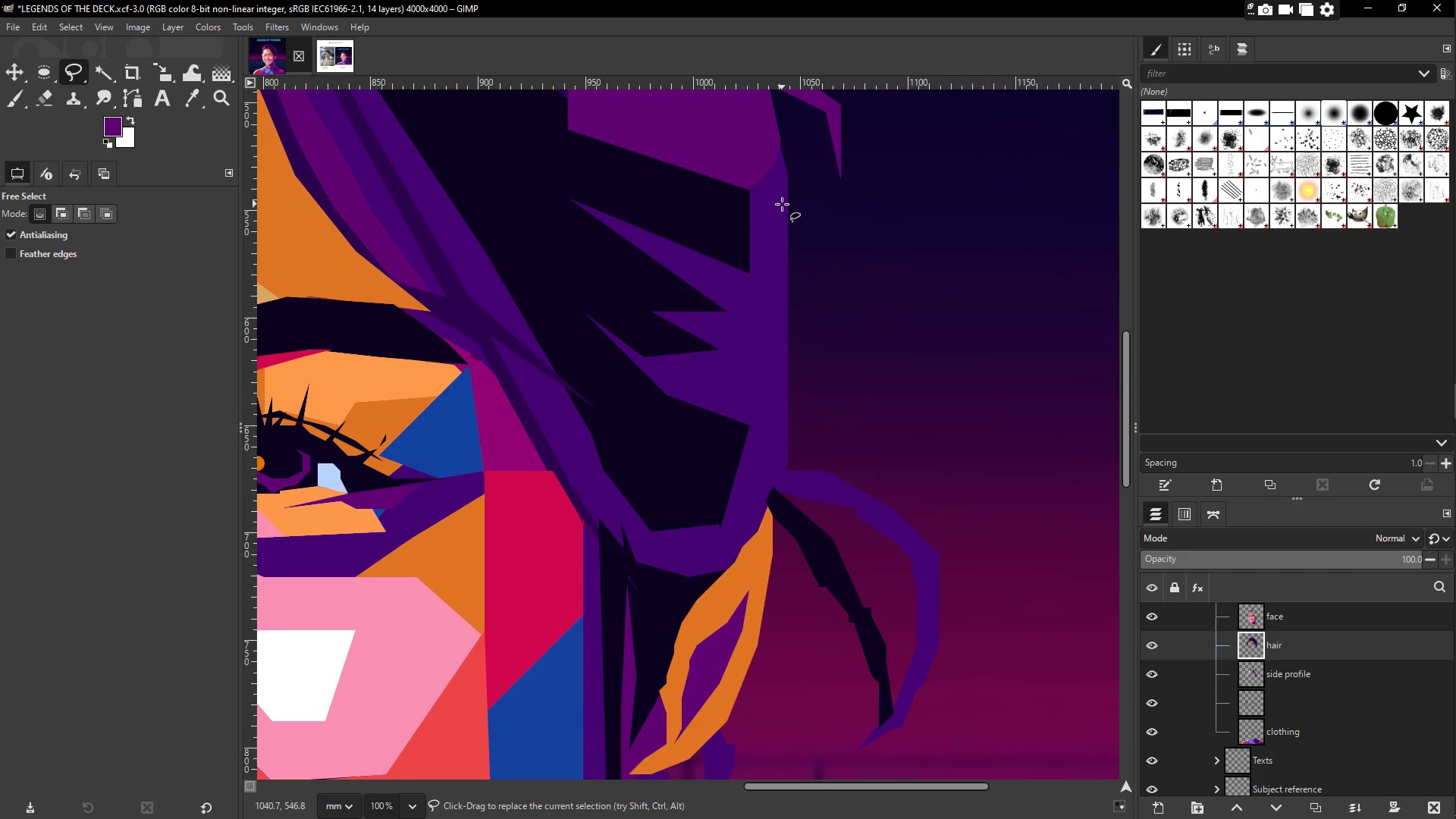 
left_click([784, 187])
 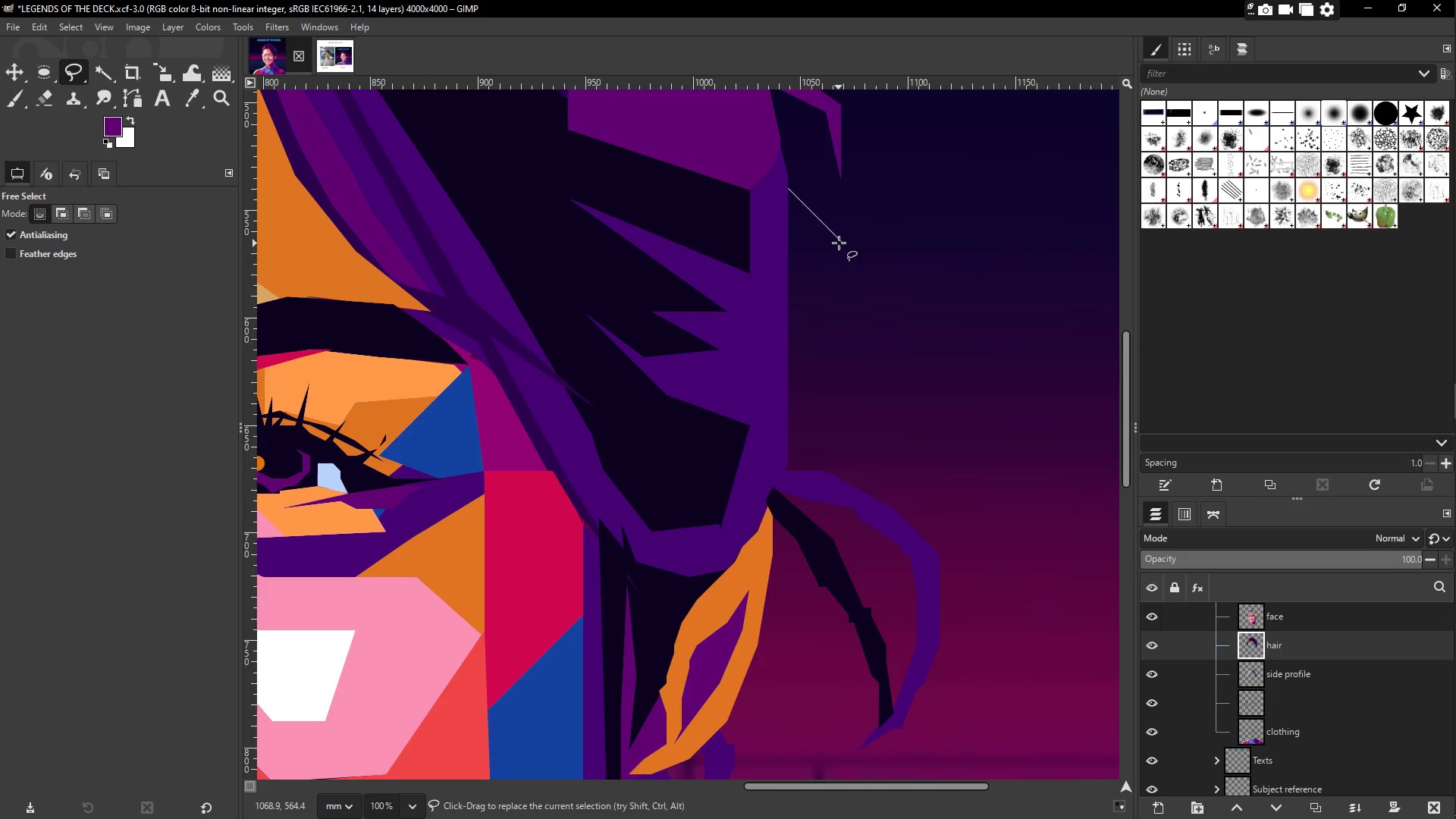 
left_click([844, 245])
 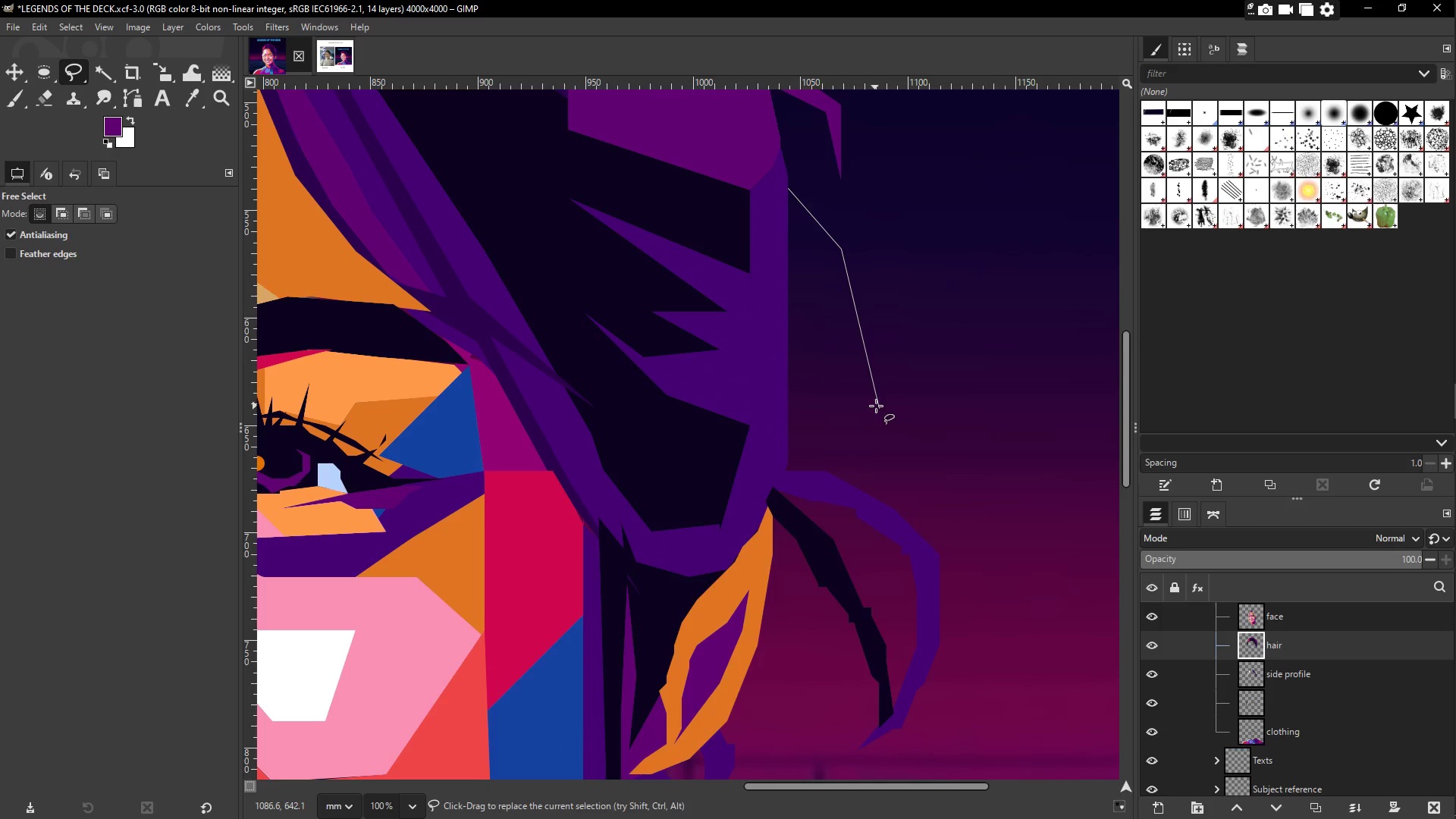 
left_click([869, 415])
 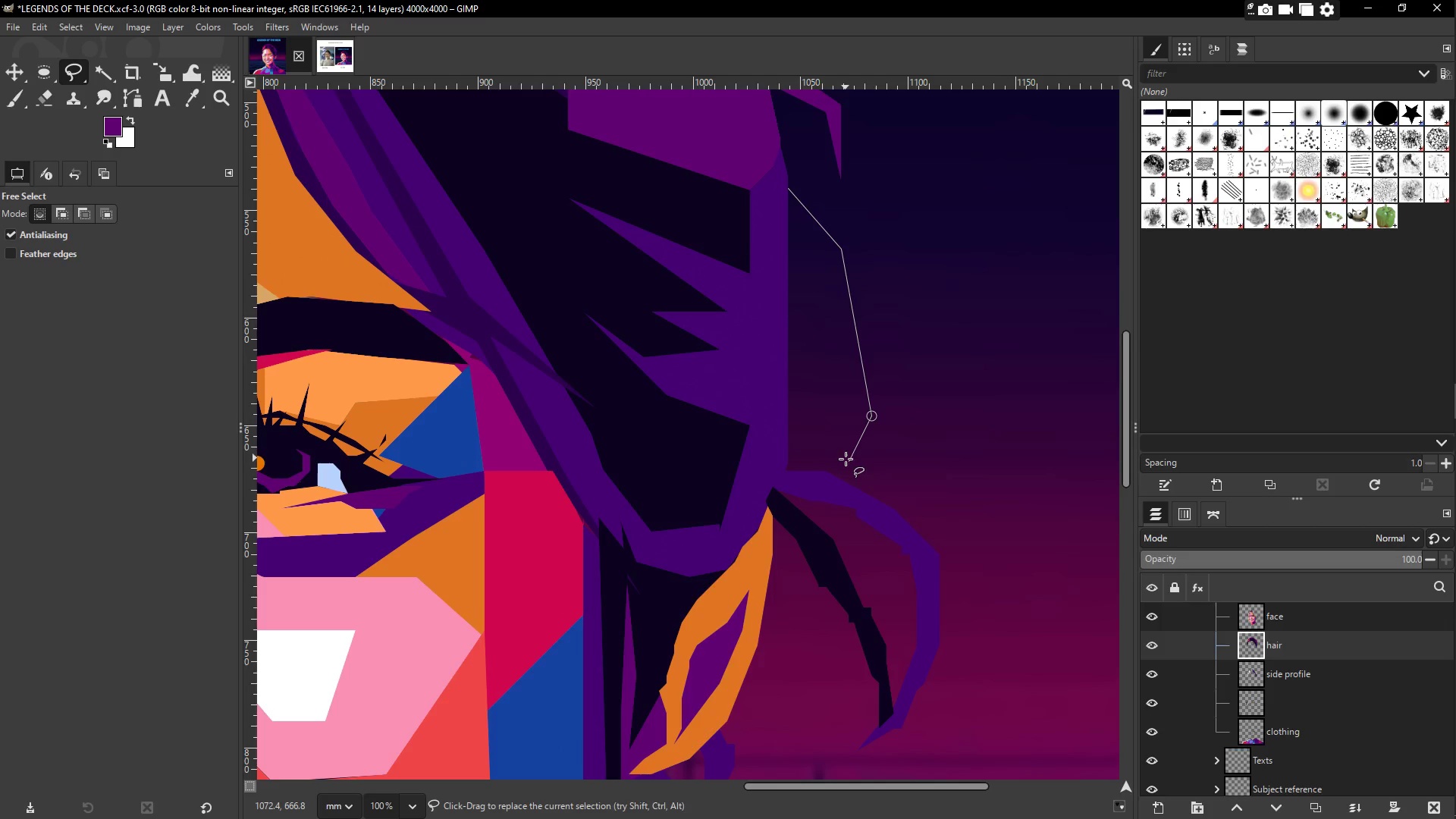 
left_click([835, 467])
 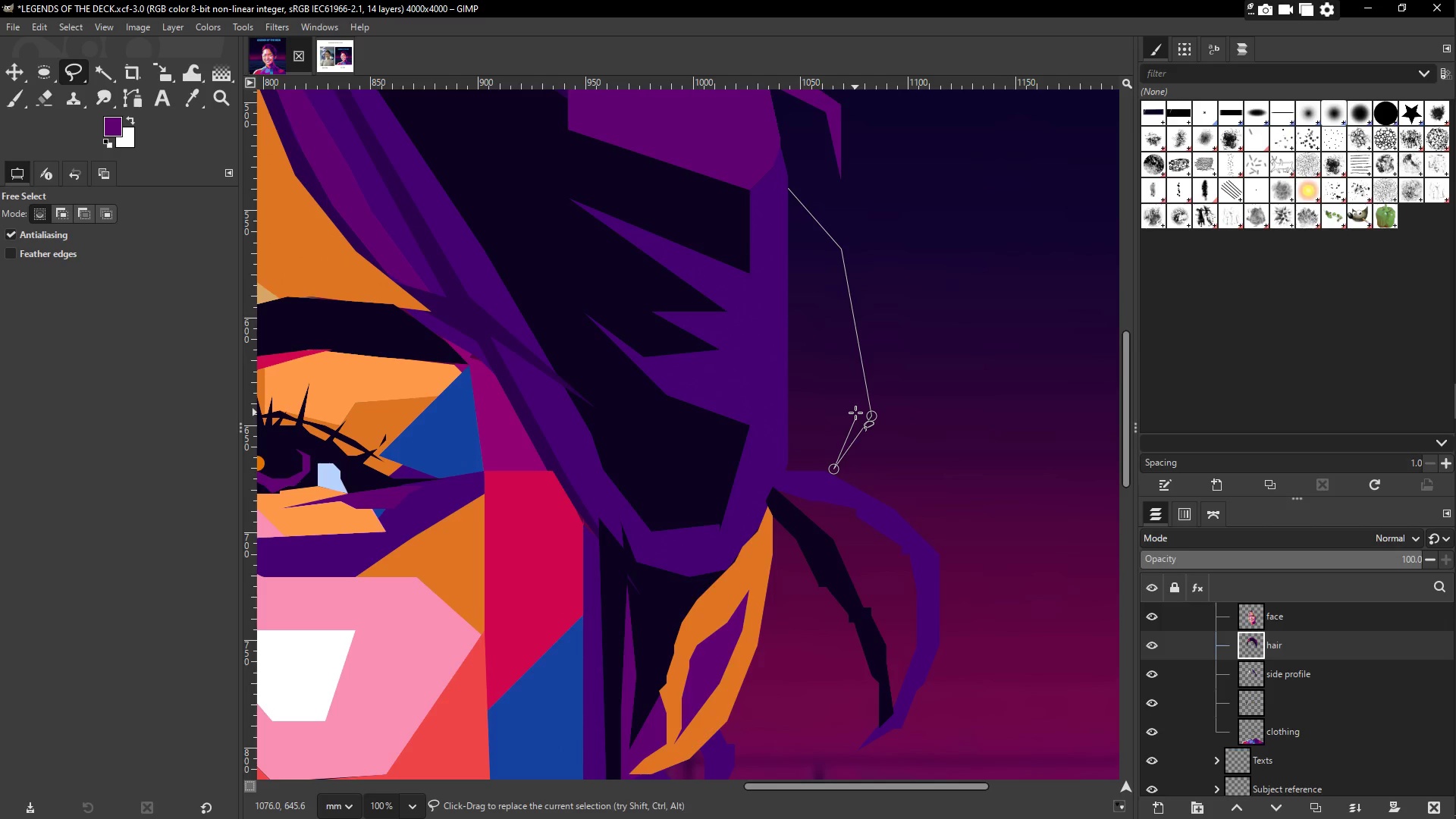 
left_click([855, 412])
 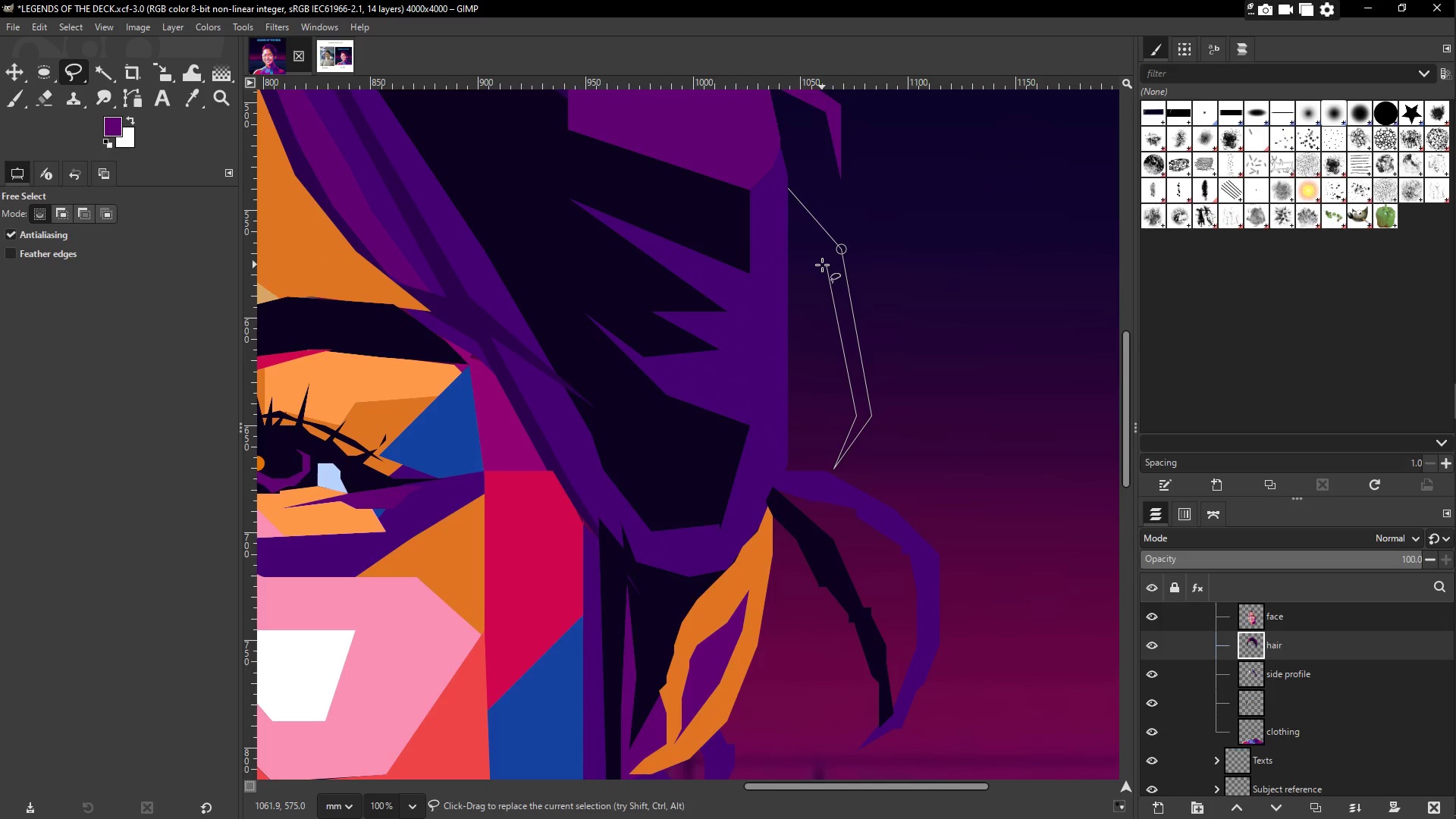 
left_click([821, 265])
 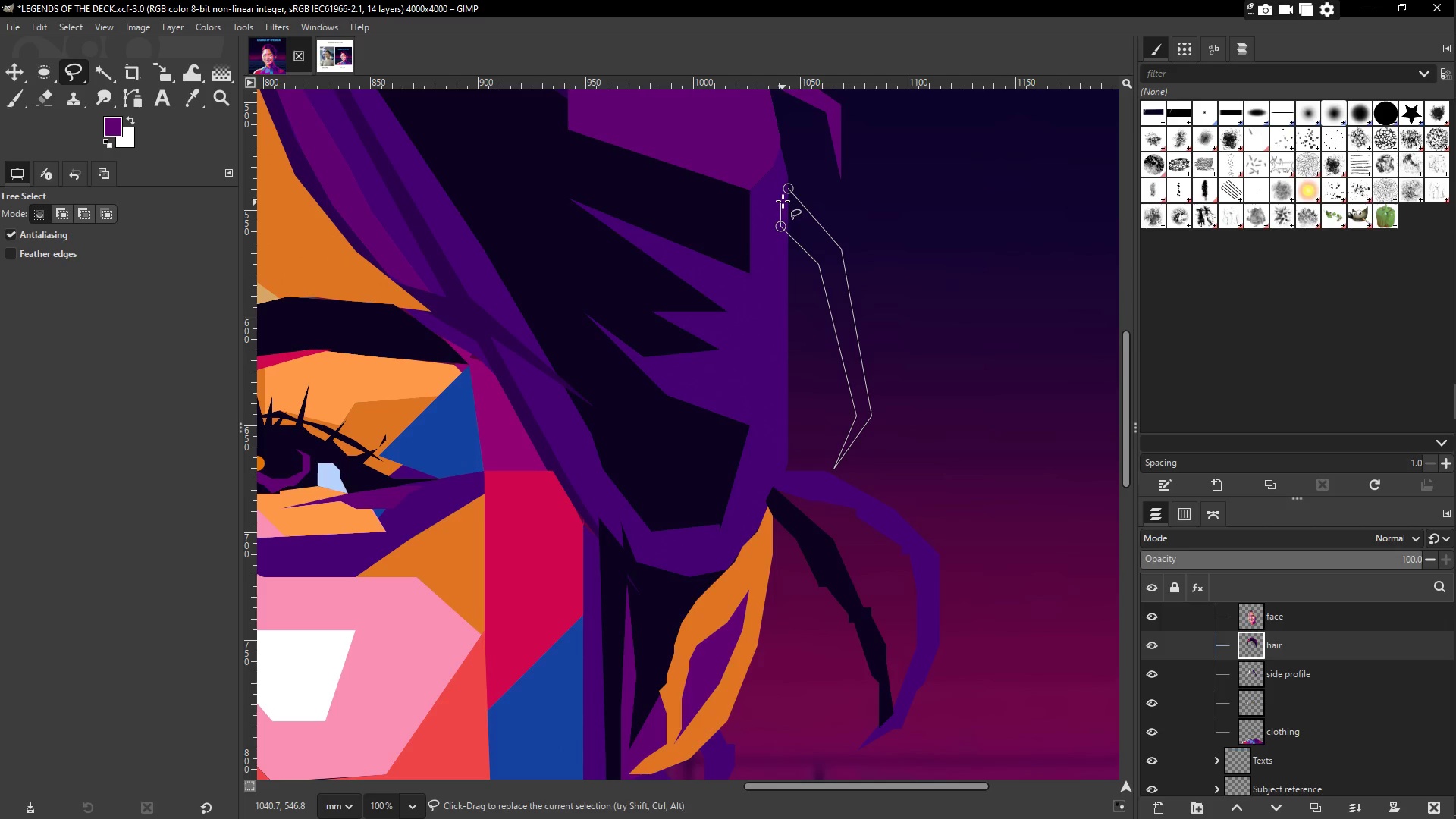 
left_click([789, 188])
 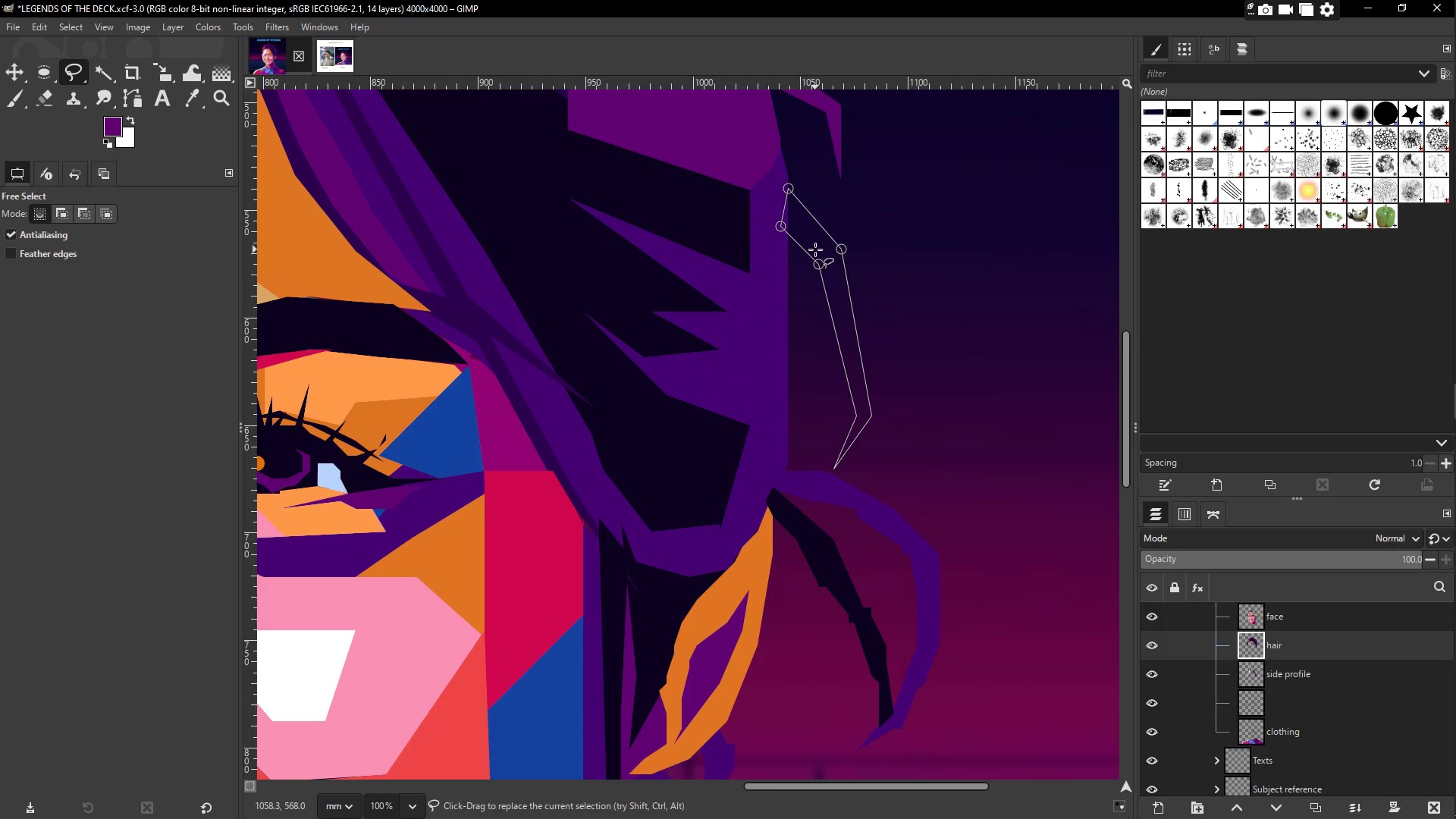 
key(O)
 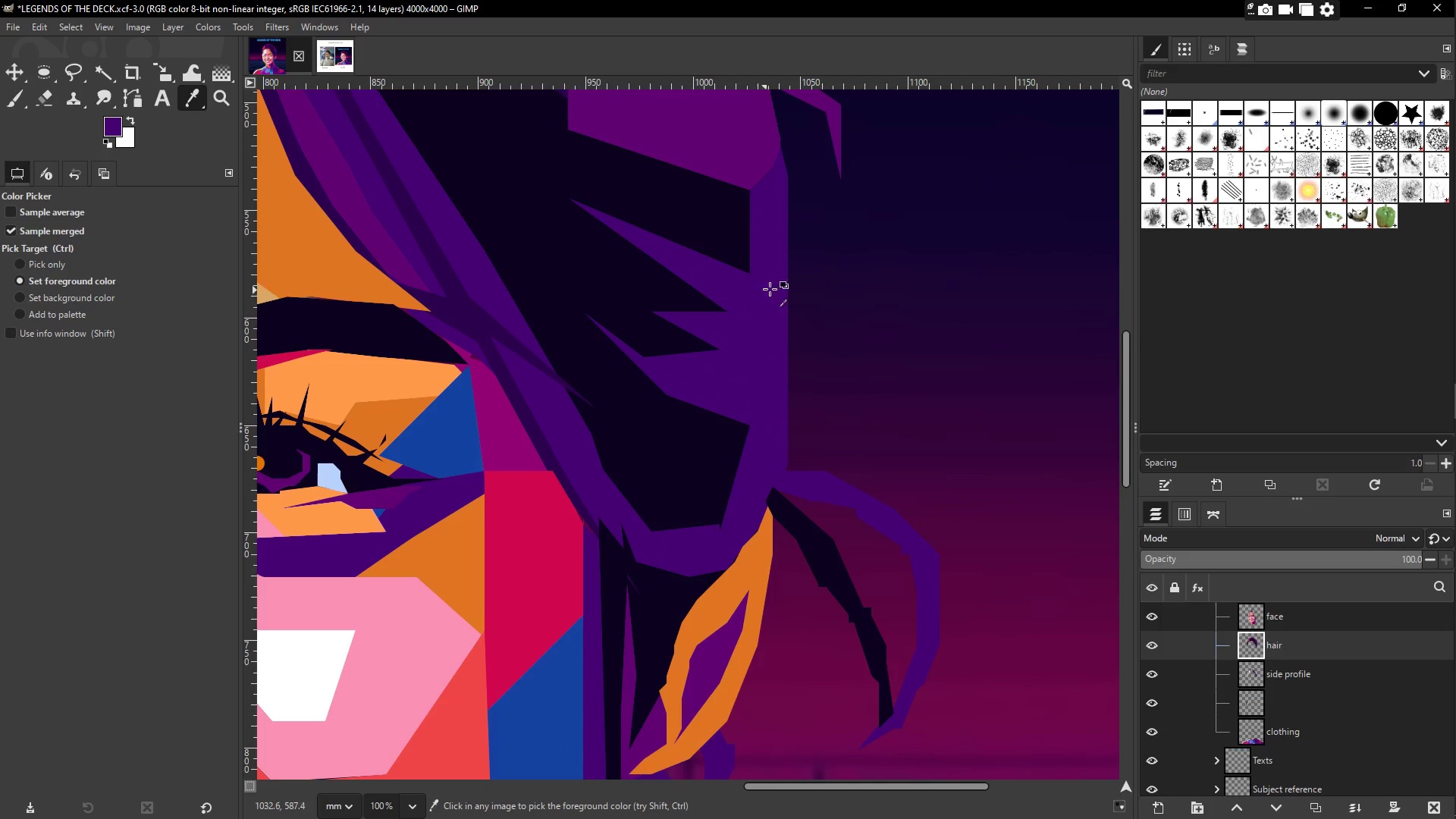 
key(G)
 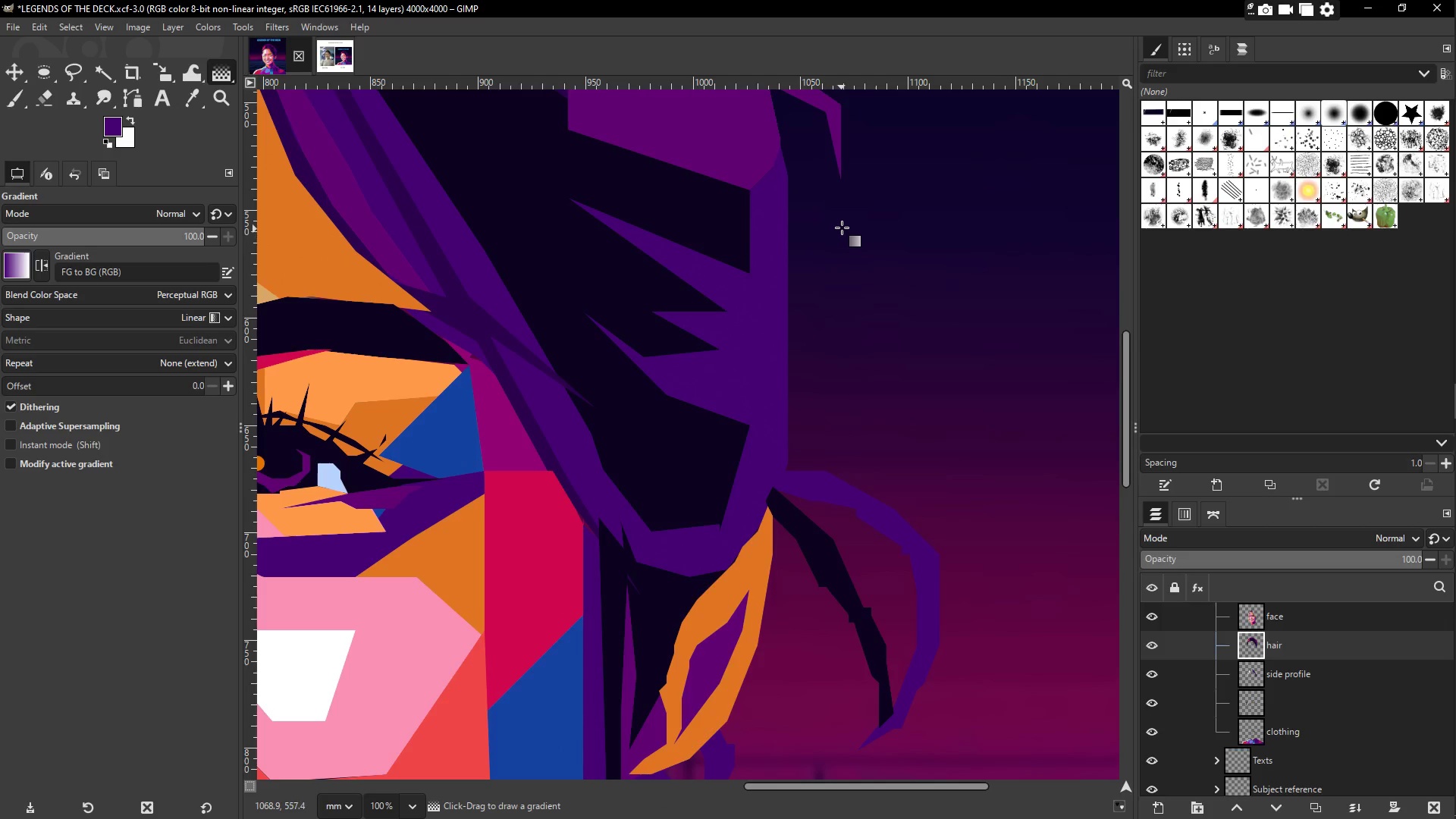 
left_click([841, 226])
 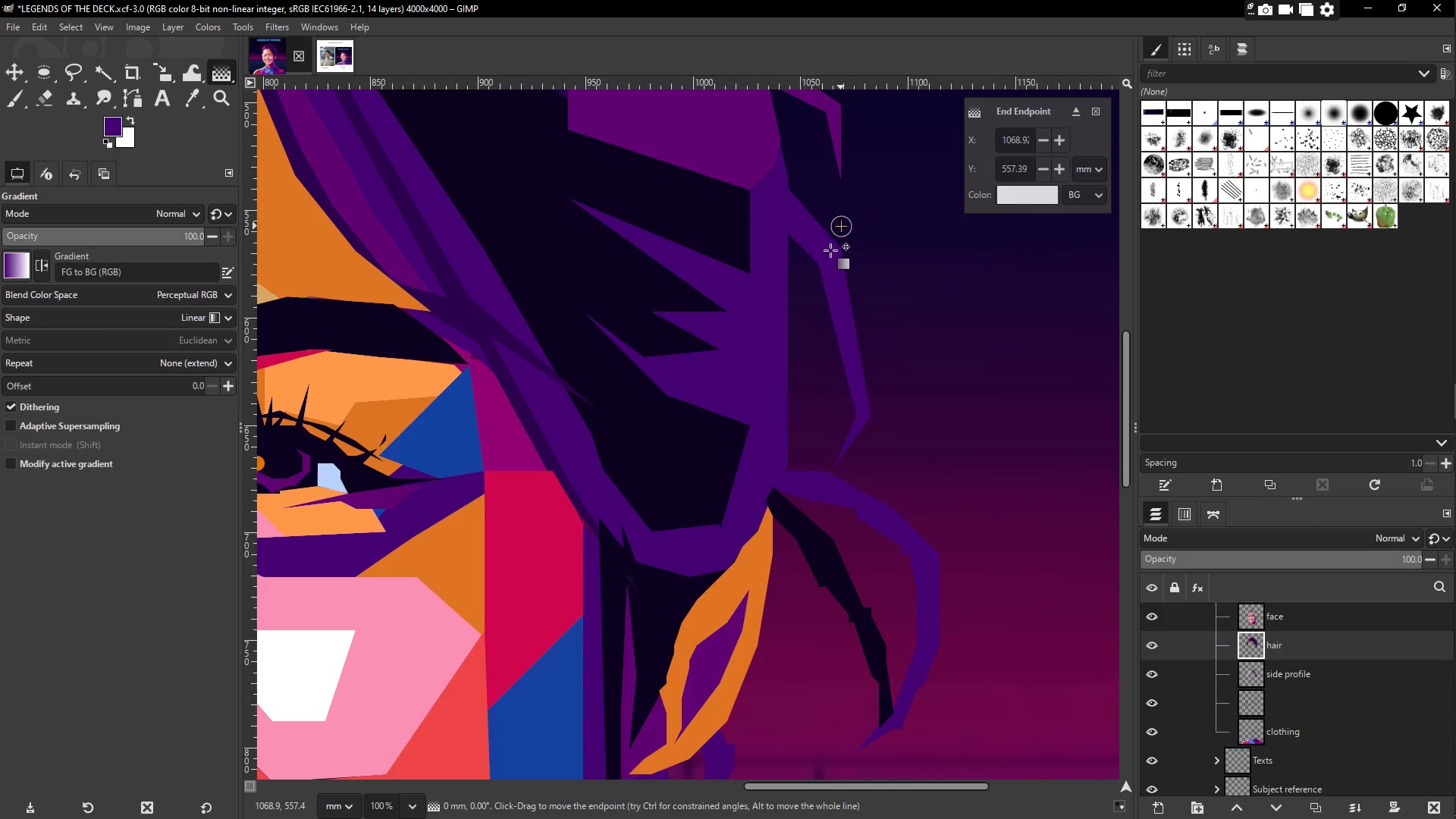 
hold_key(key=Space, duration=0.5)
 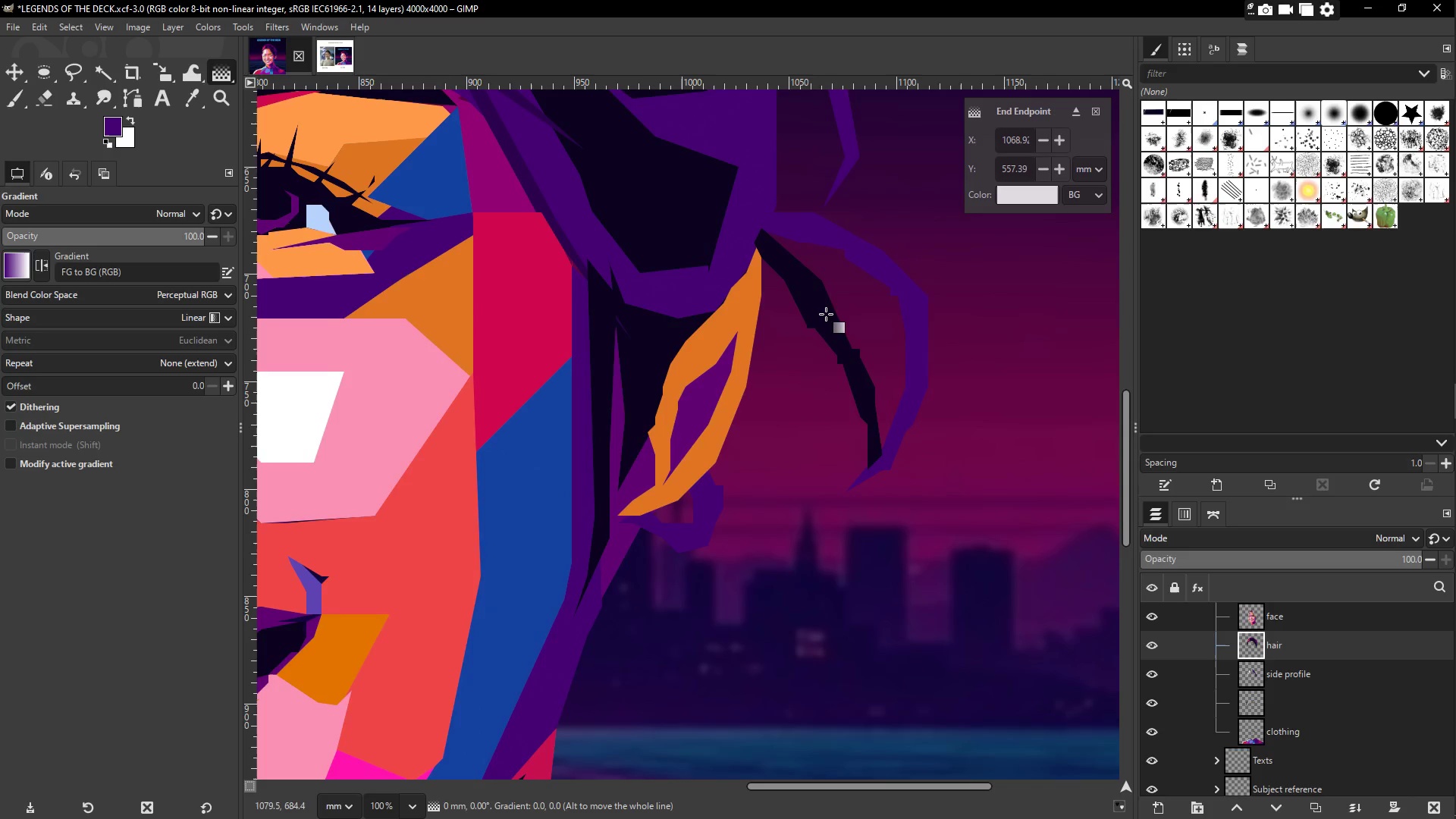 
scroll: coordinate [848, 372], scroll_direction: down, amount: 3.0
 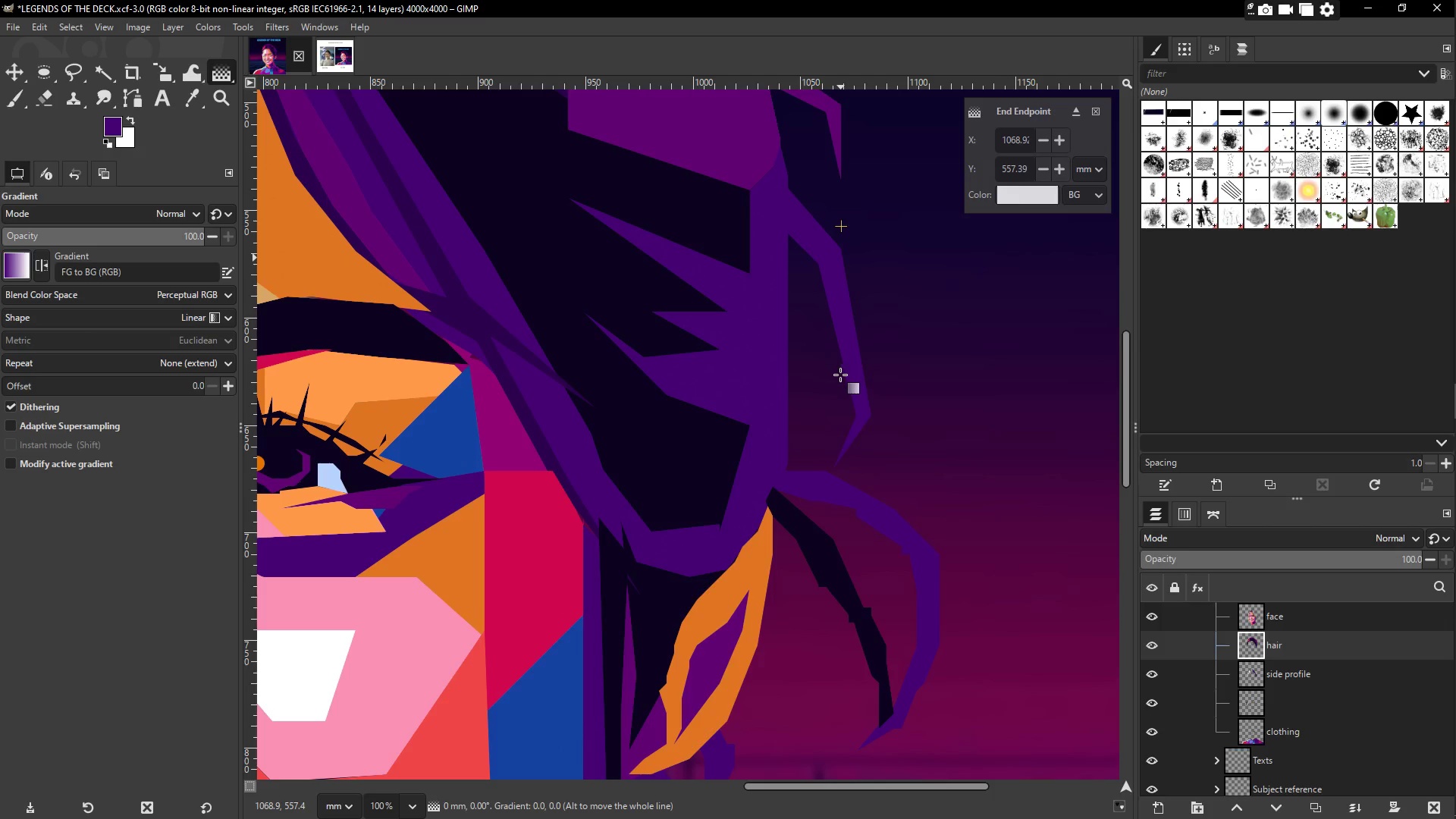 
hold_key(key=Space, duration=1.52)
 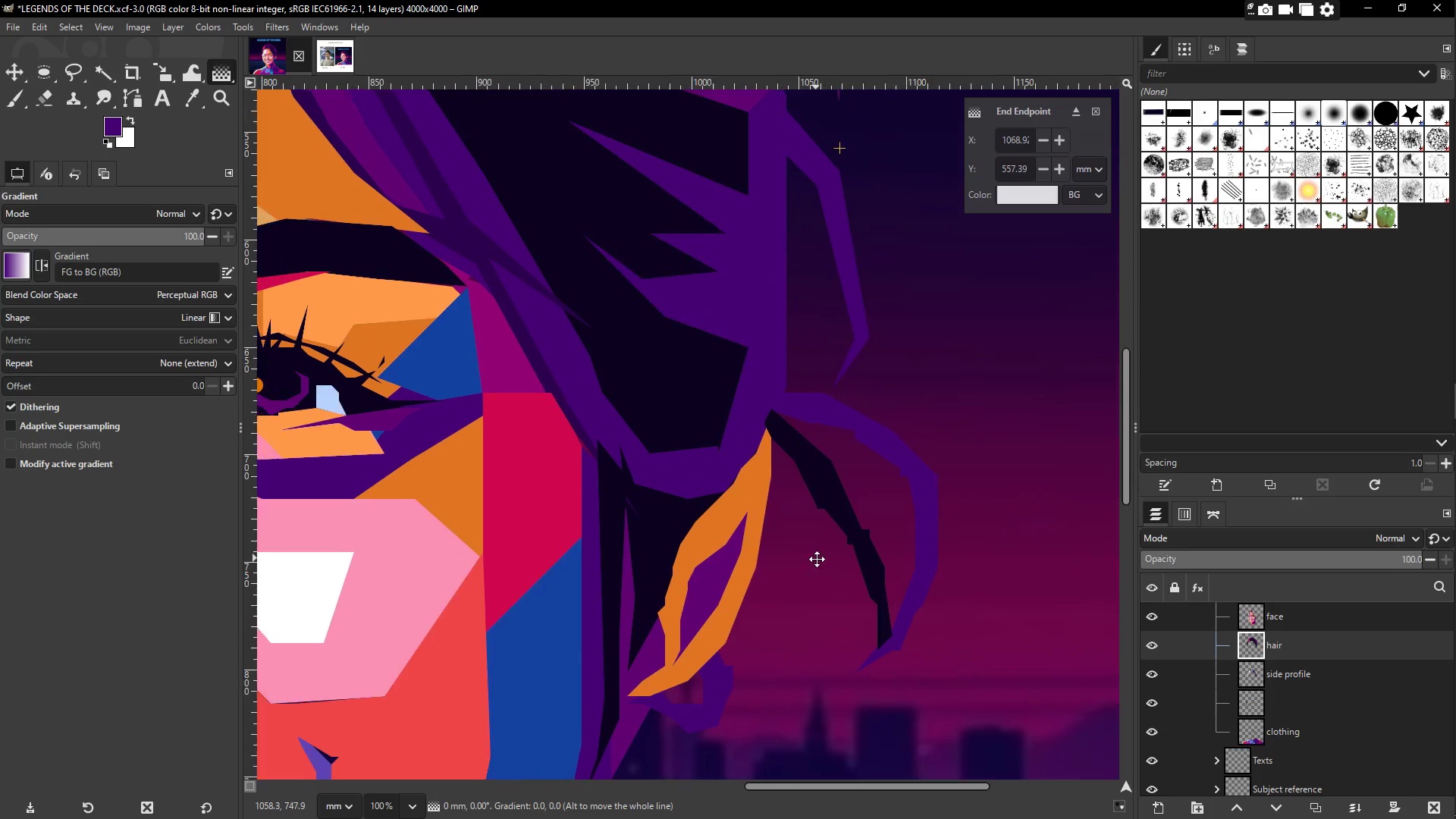 
key(Space)
 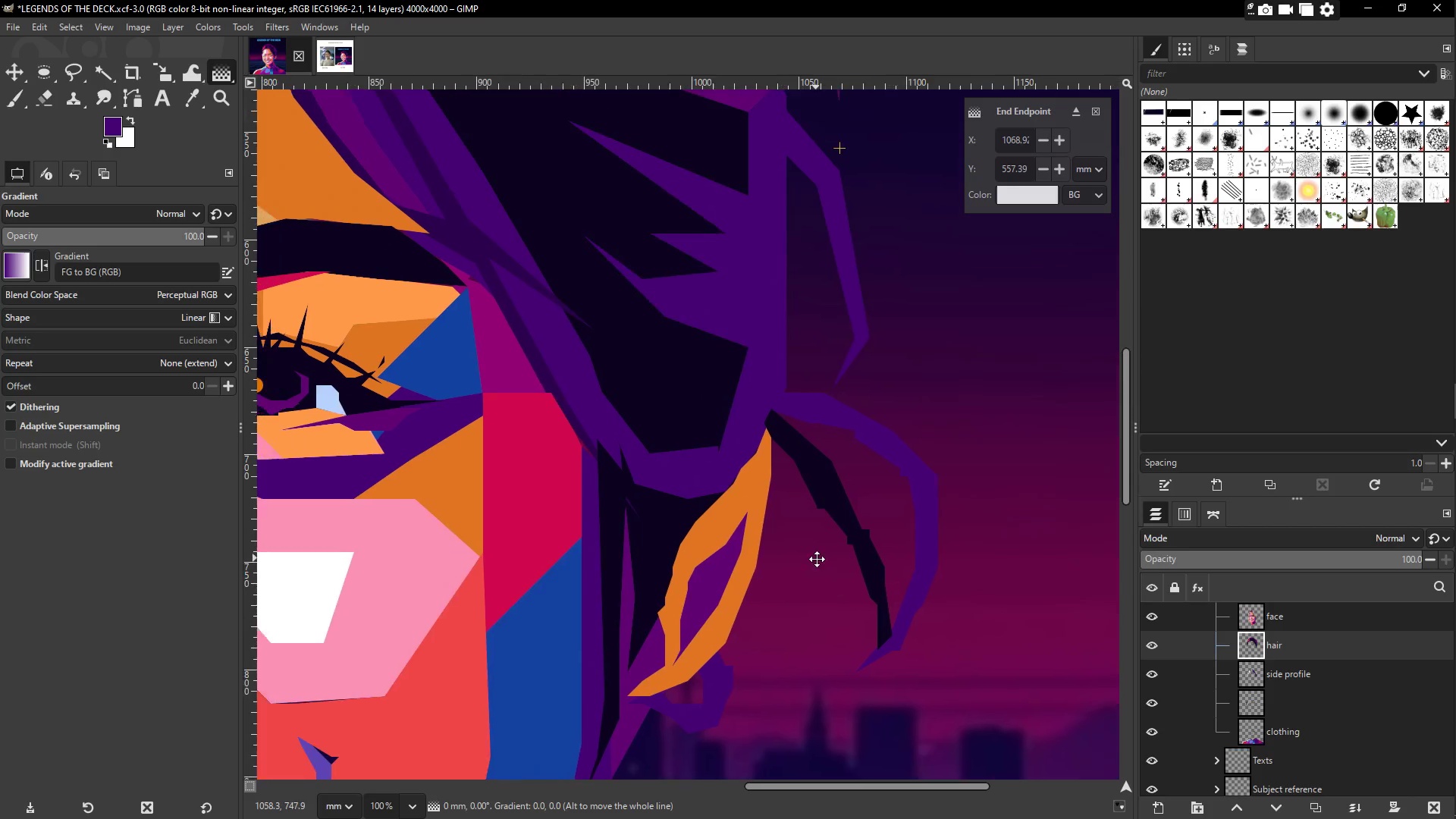 
key(Space)
 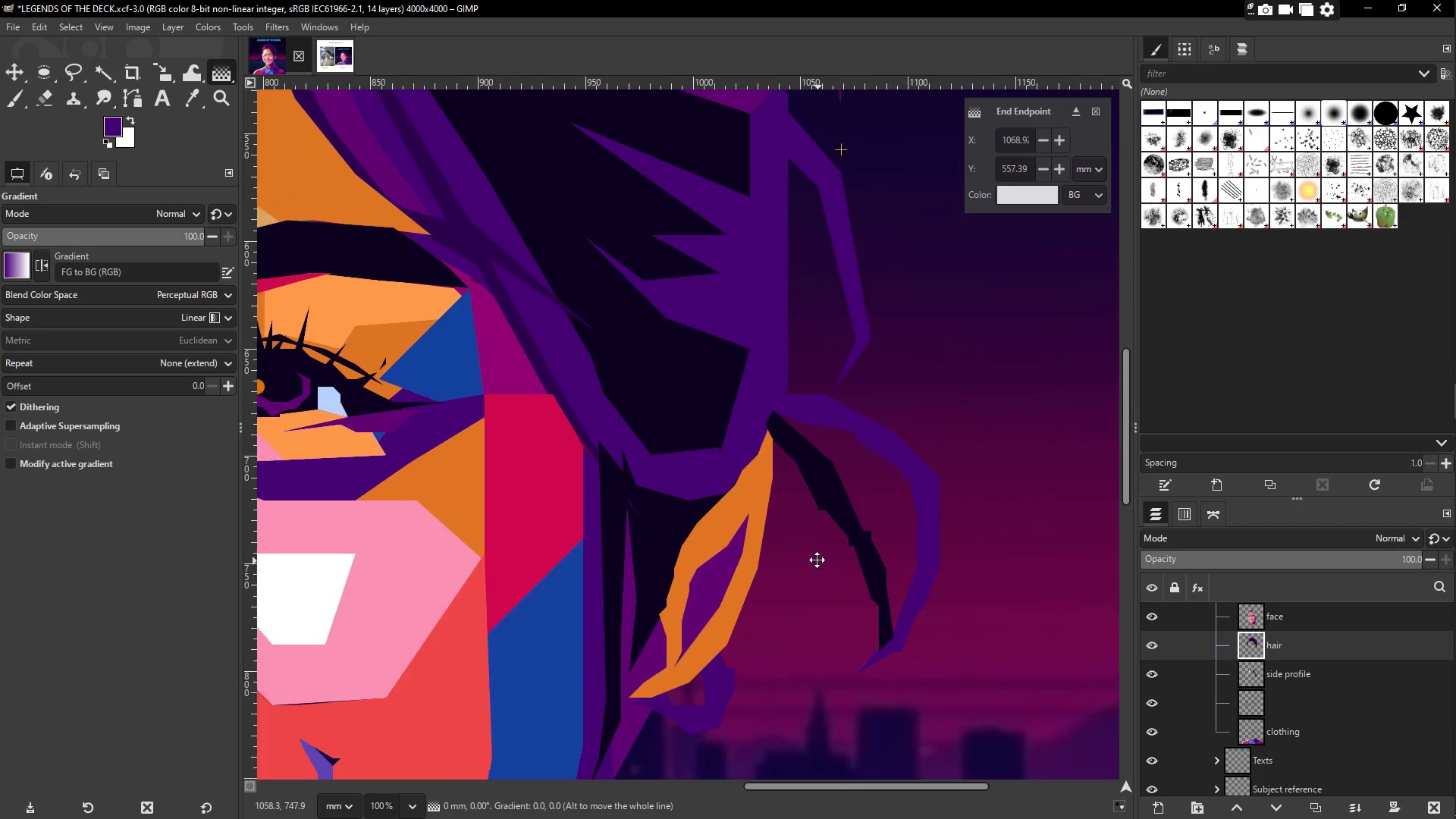 
key(Space)
 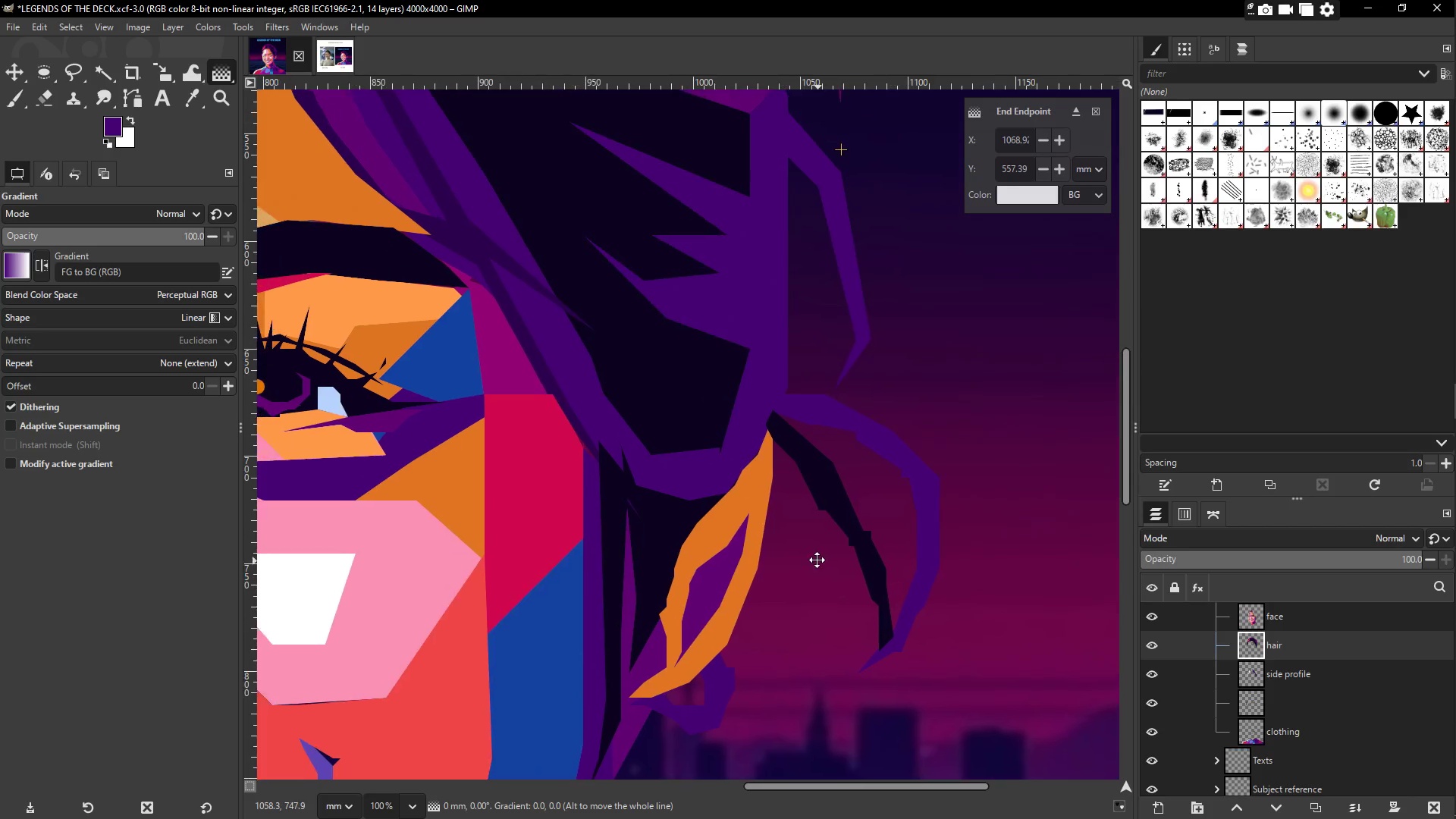 
key(Space)
 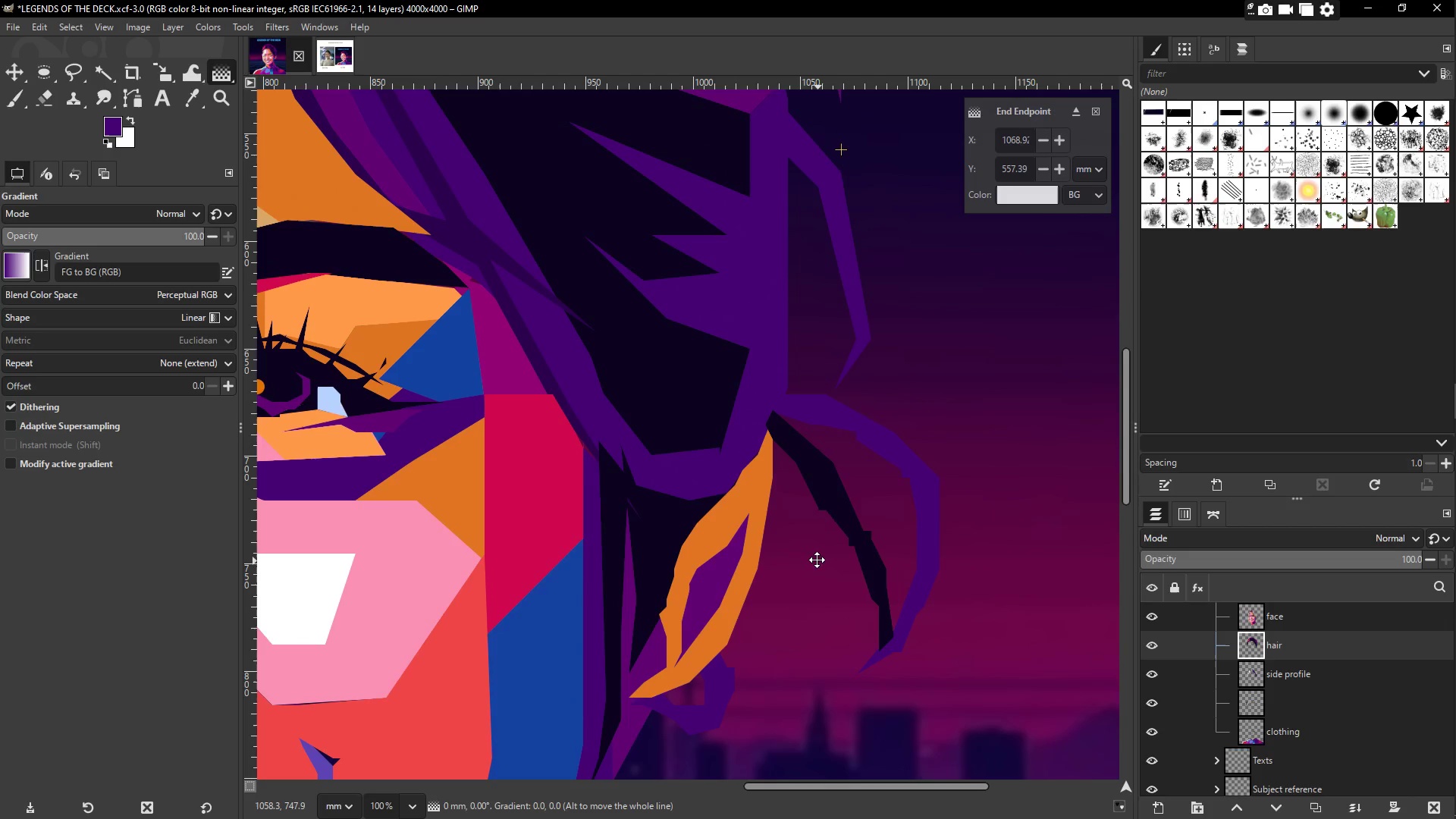 
key(Space)
 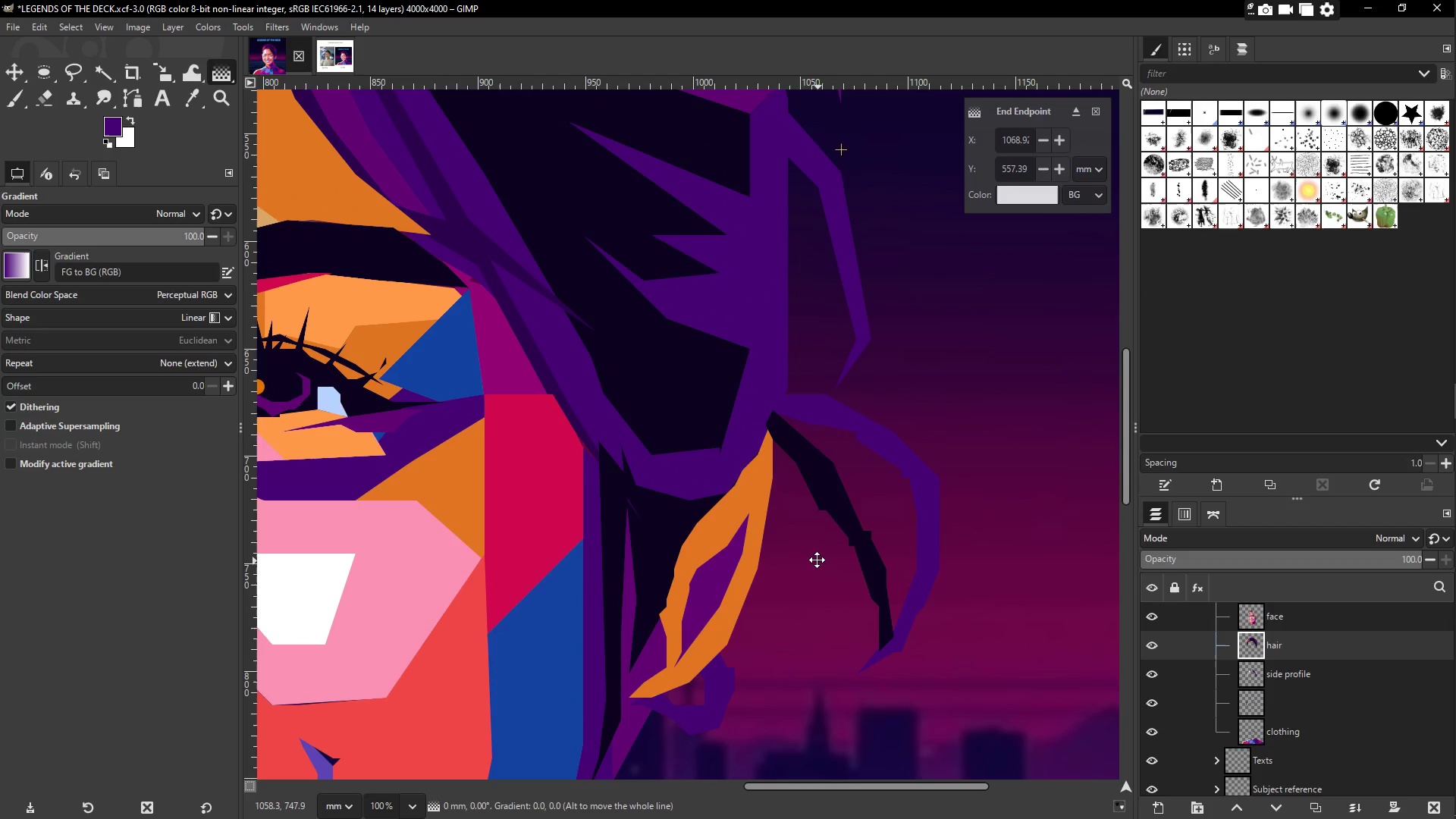 
key(Space)
 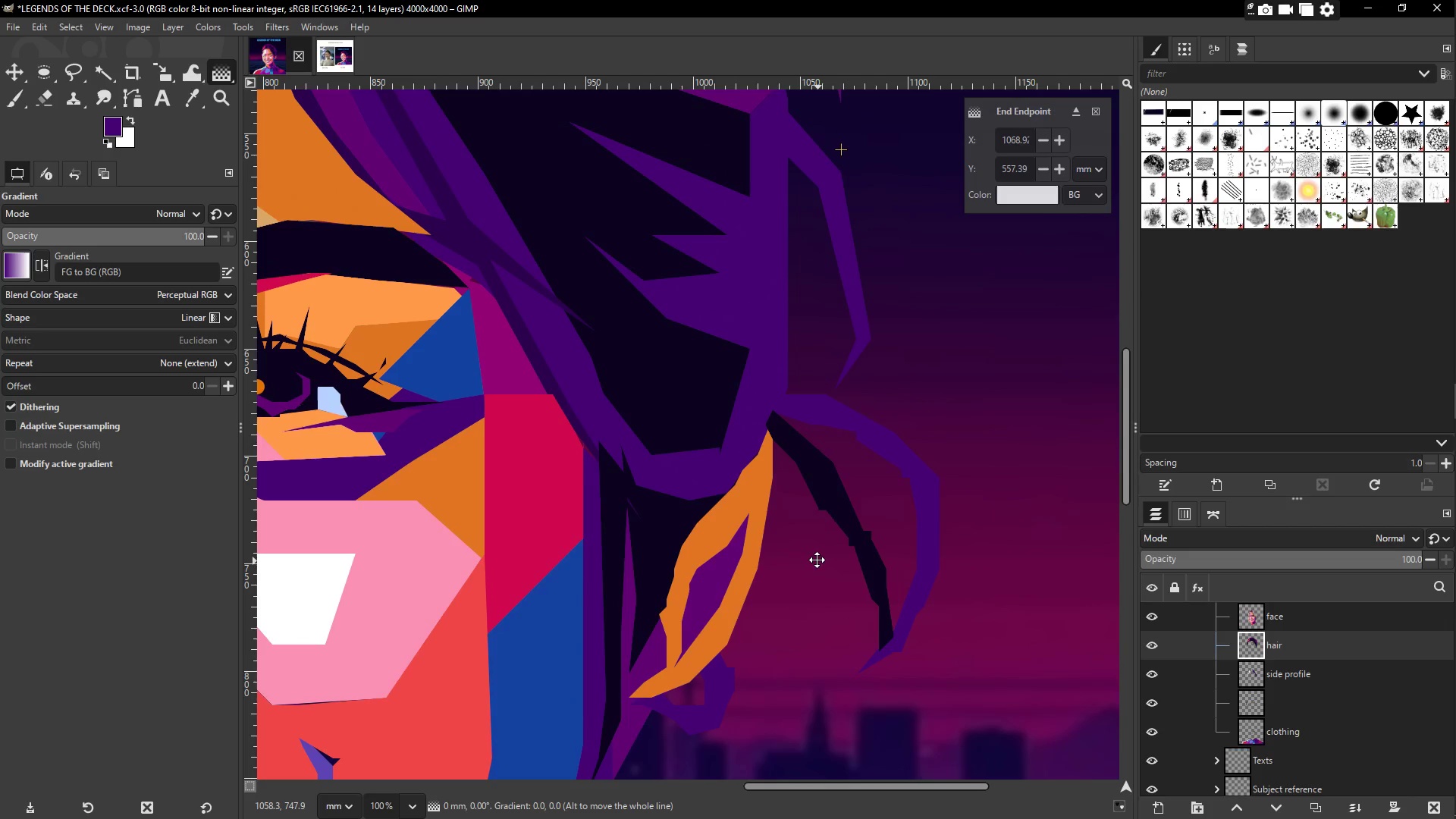 
key(Space)
 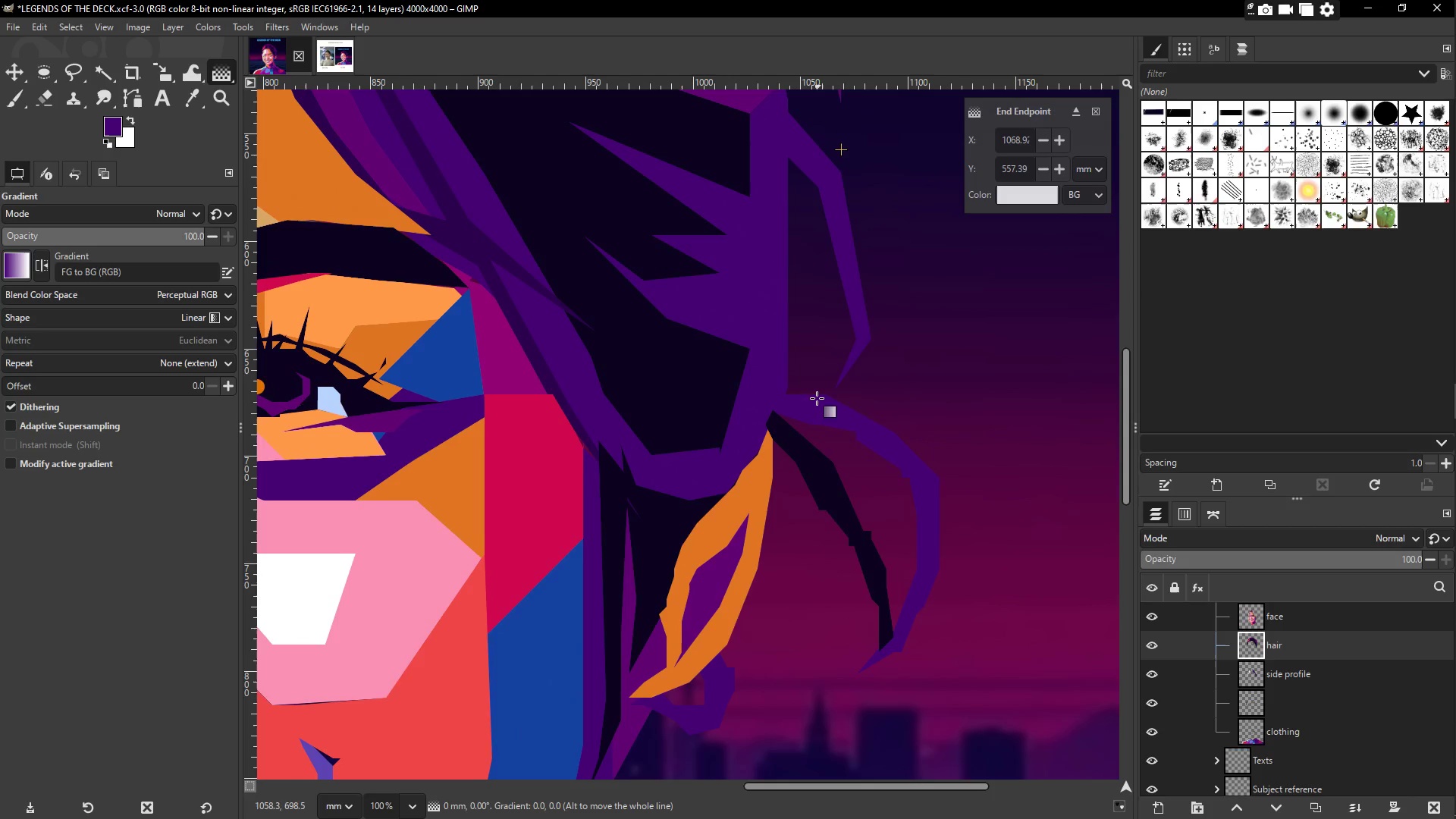 
hold_key(key=Space, duration=0.5)
 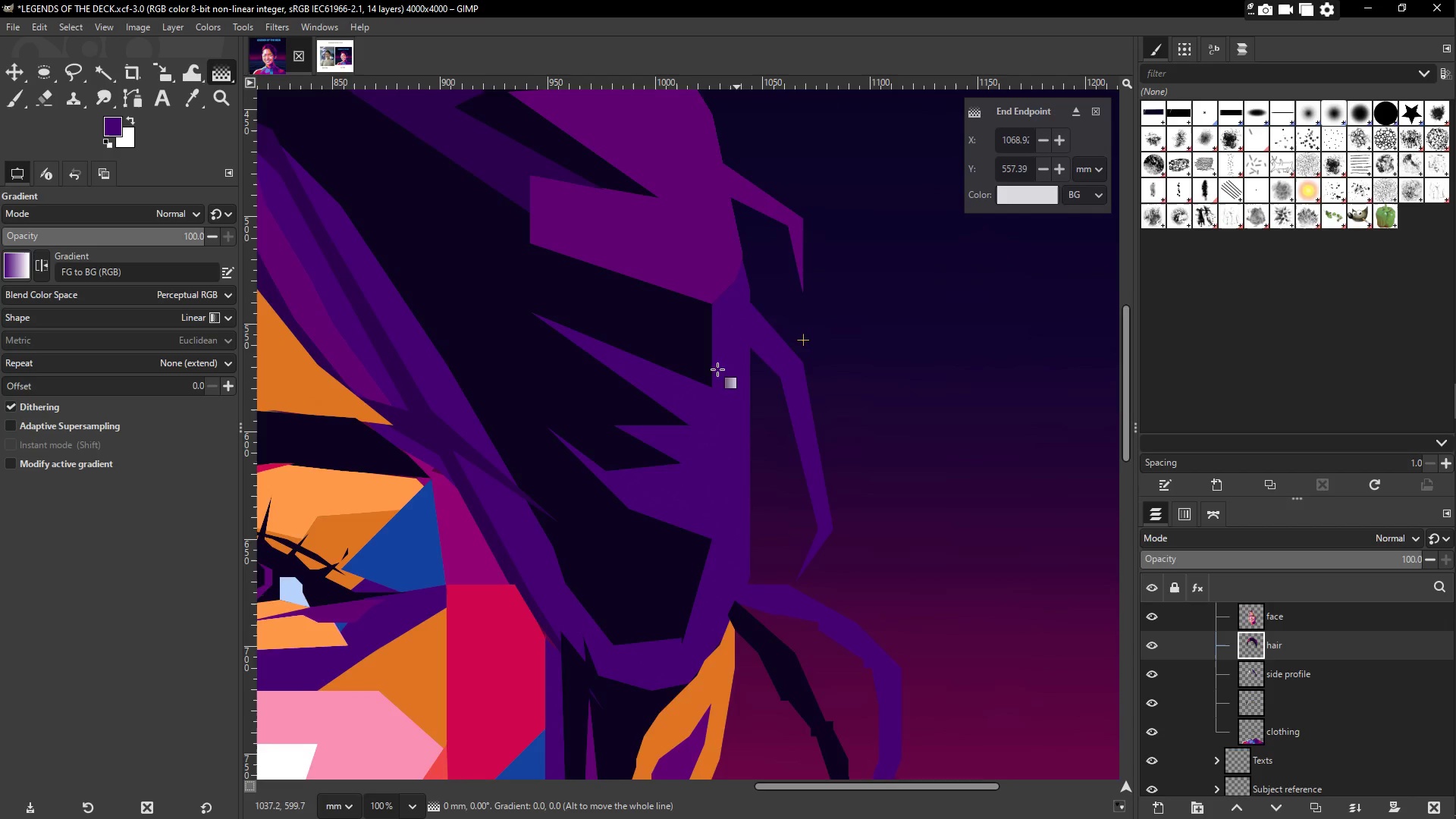 
hold_key(key=Space, duration=0.62)
 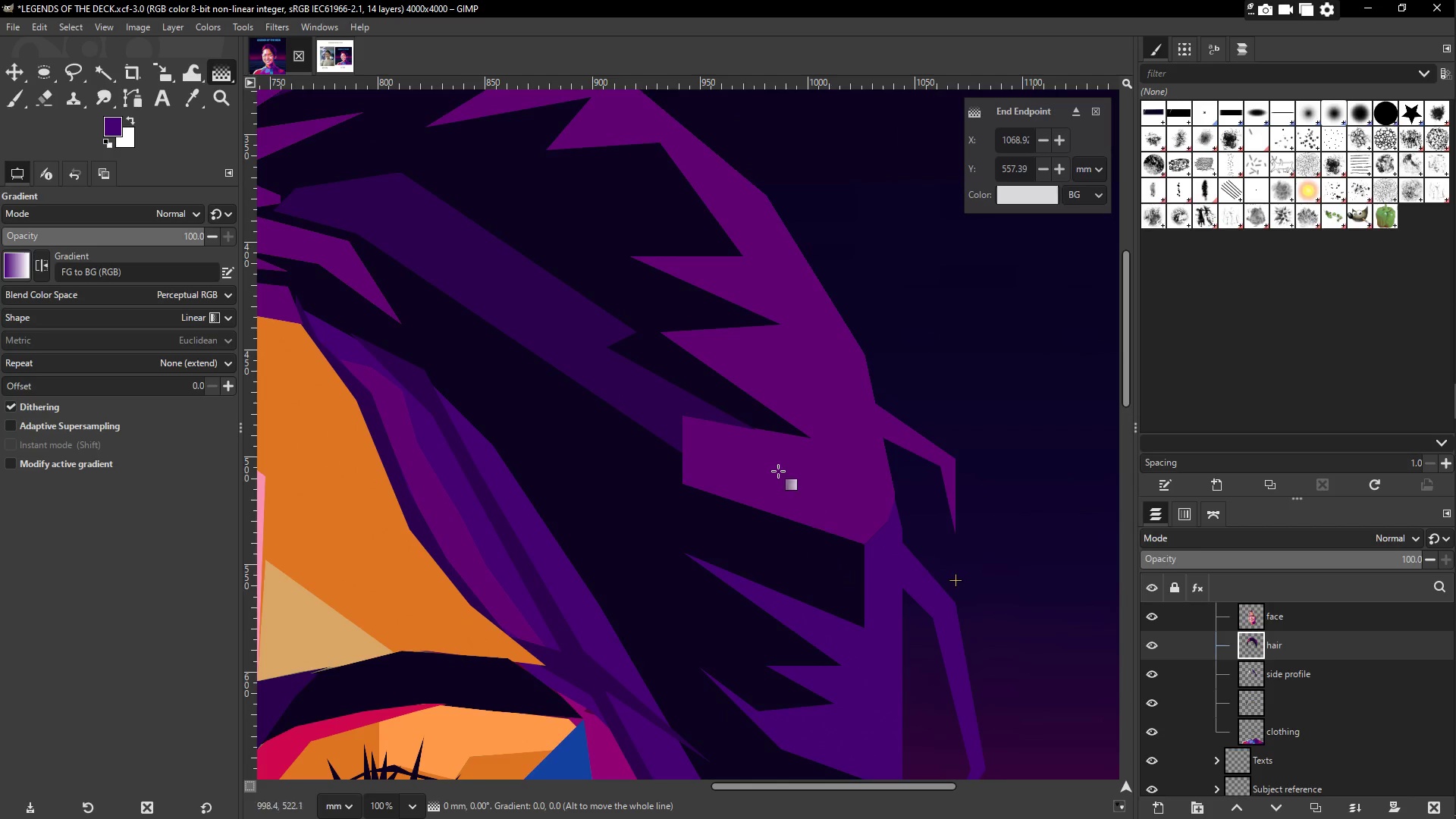 
hold_key(key=Space, duration=0.53)
 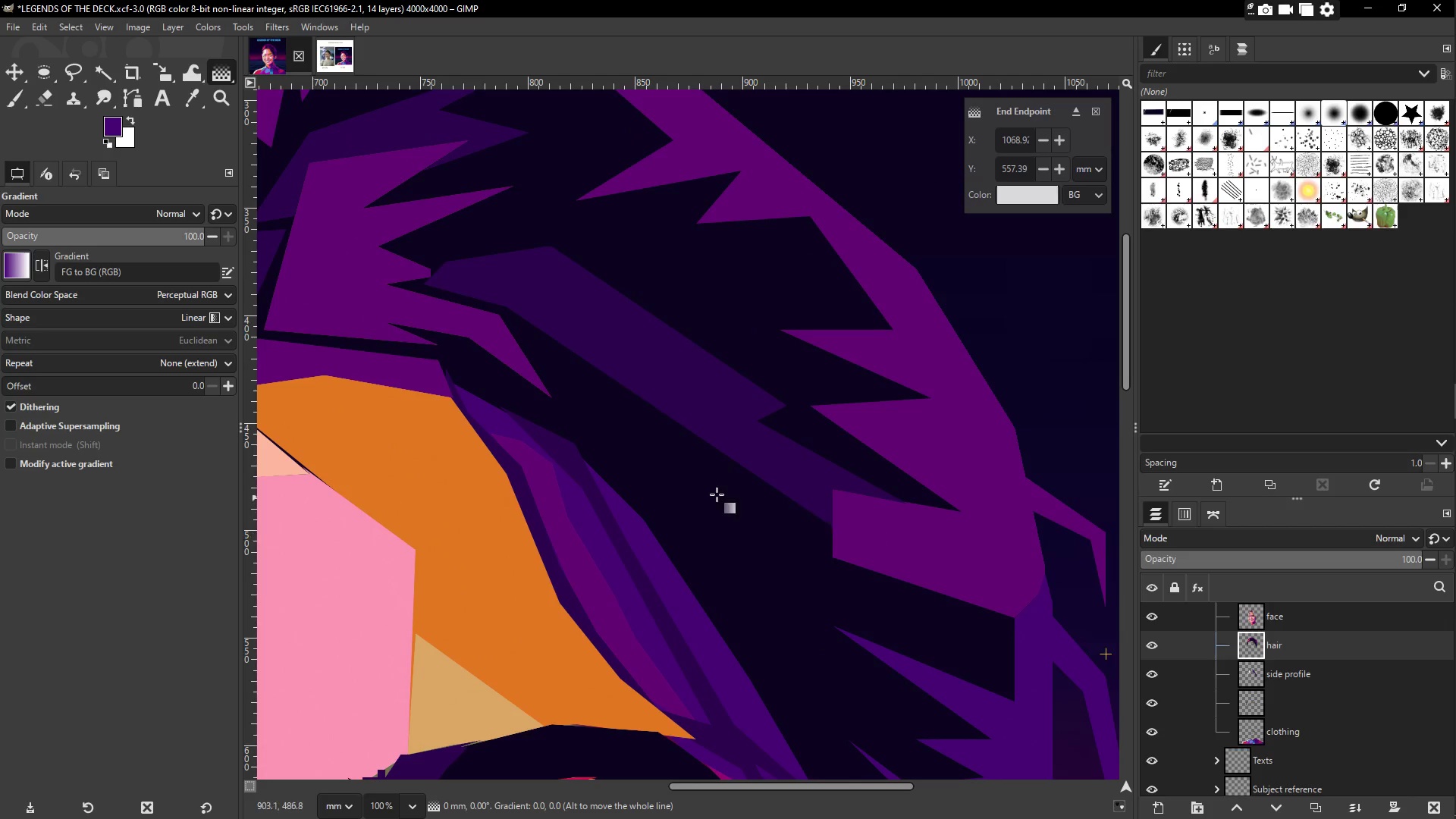 
hold_key(key=Space, duration=0.41)
 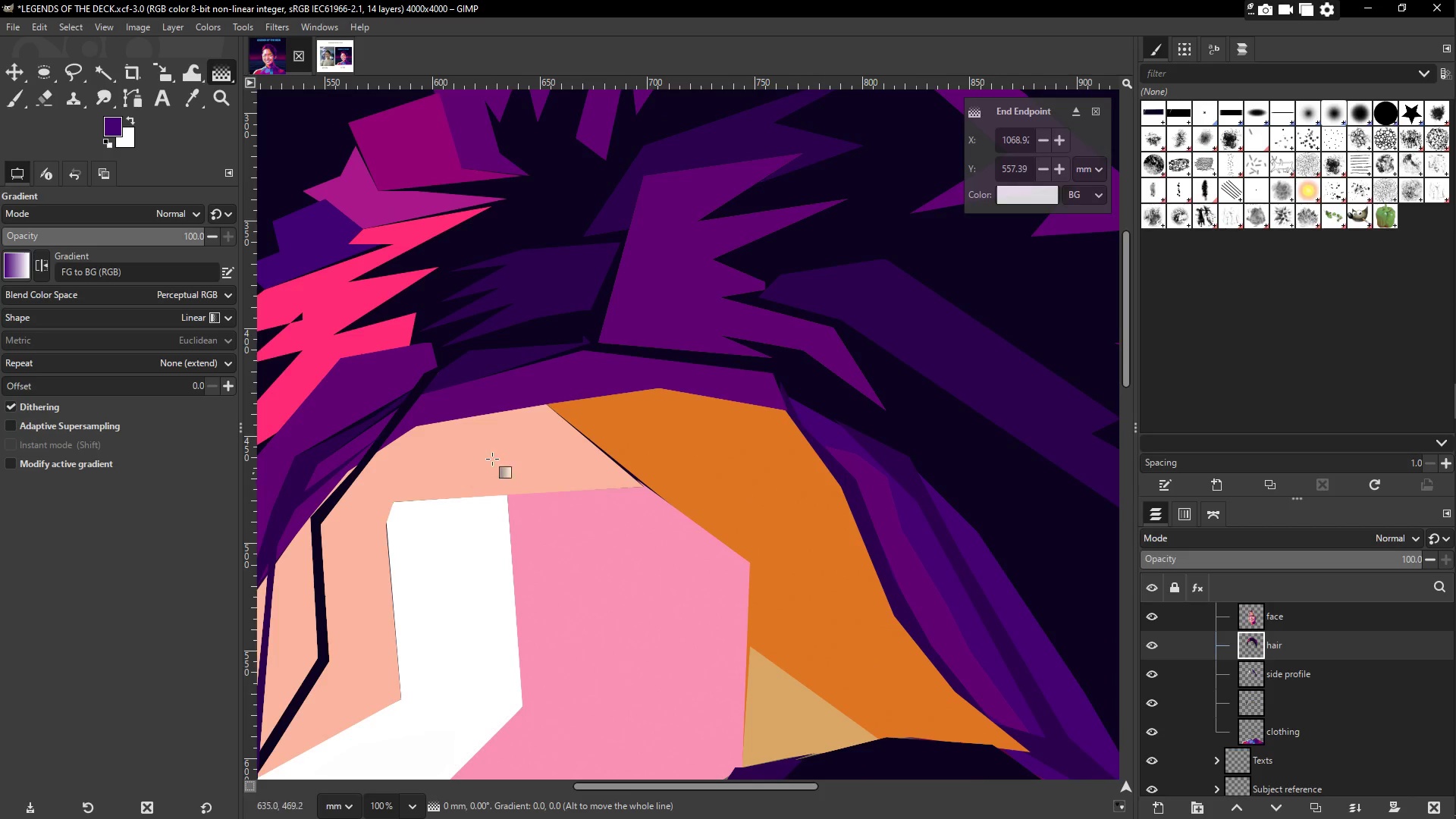 
hold_key(key=Space, duration=0.58)
 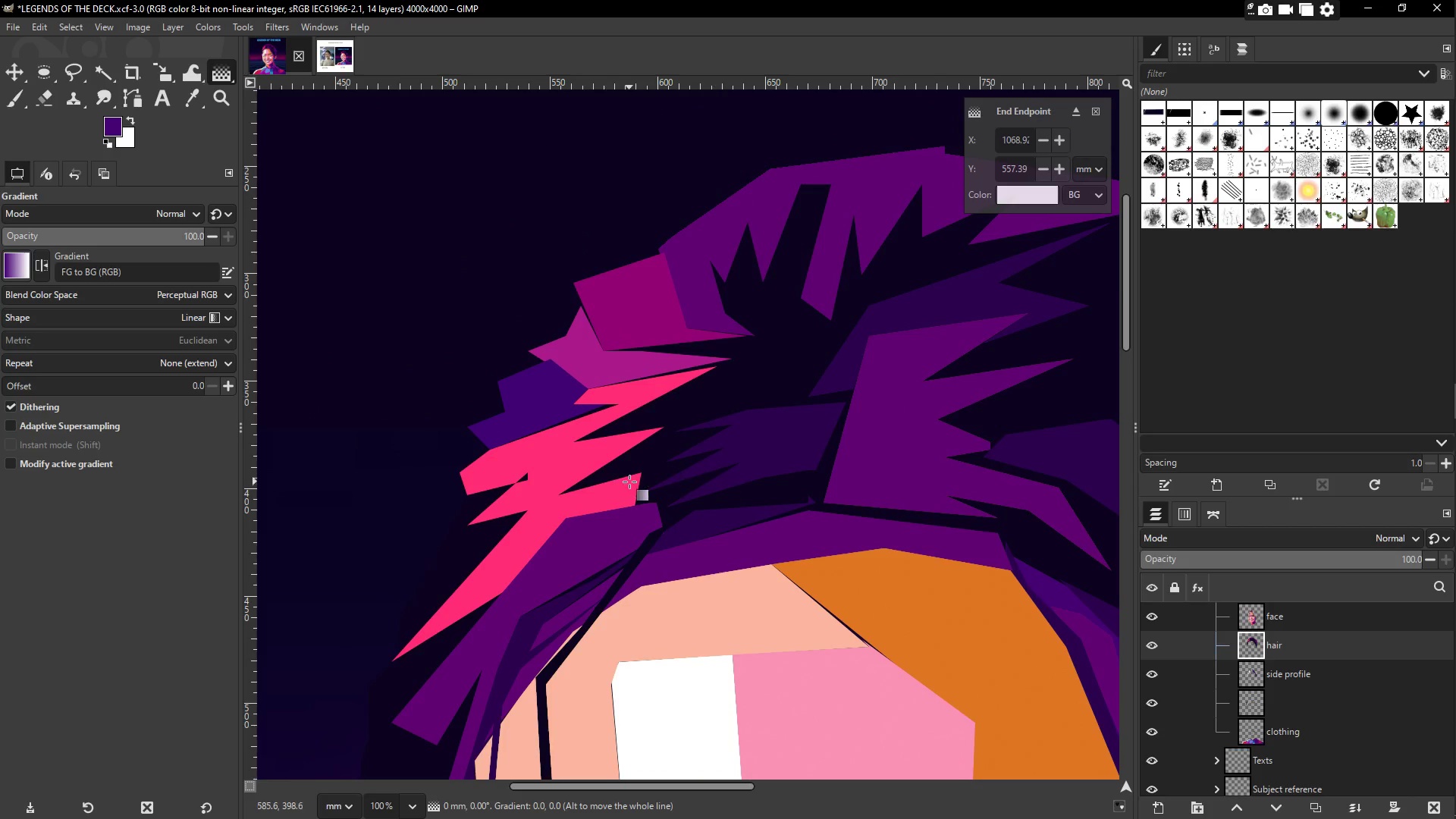 
hold_key(key=Space, duration=0.64)
 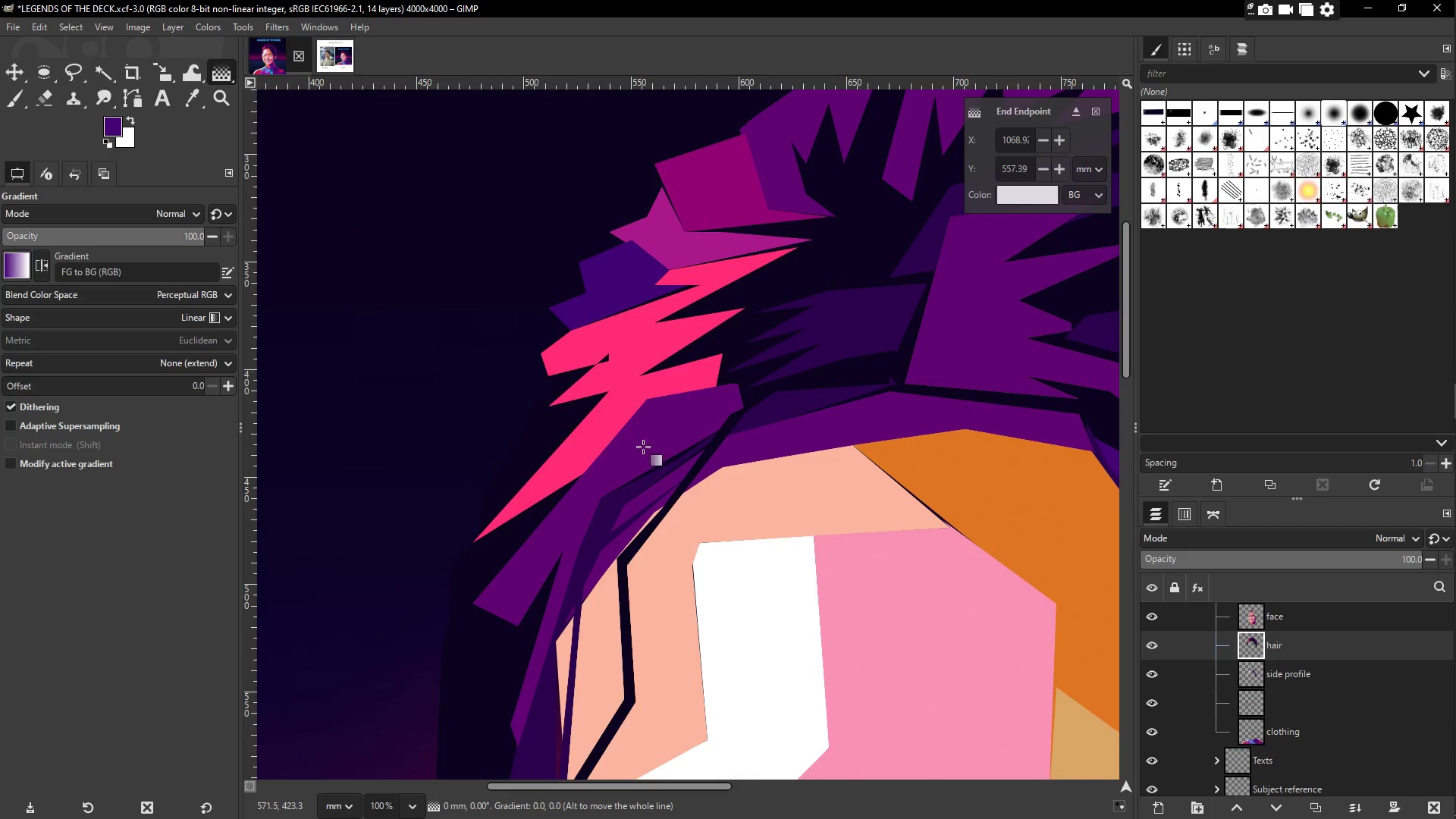 
hold_key(key=Space, duration=0.72)
 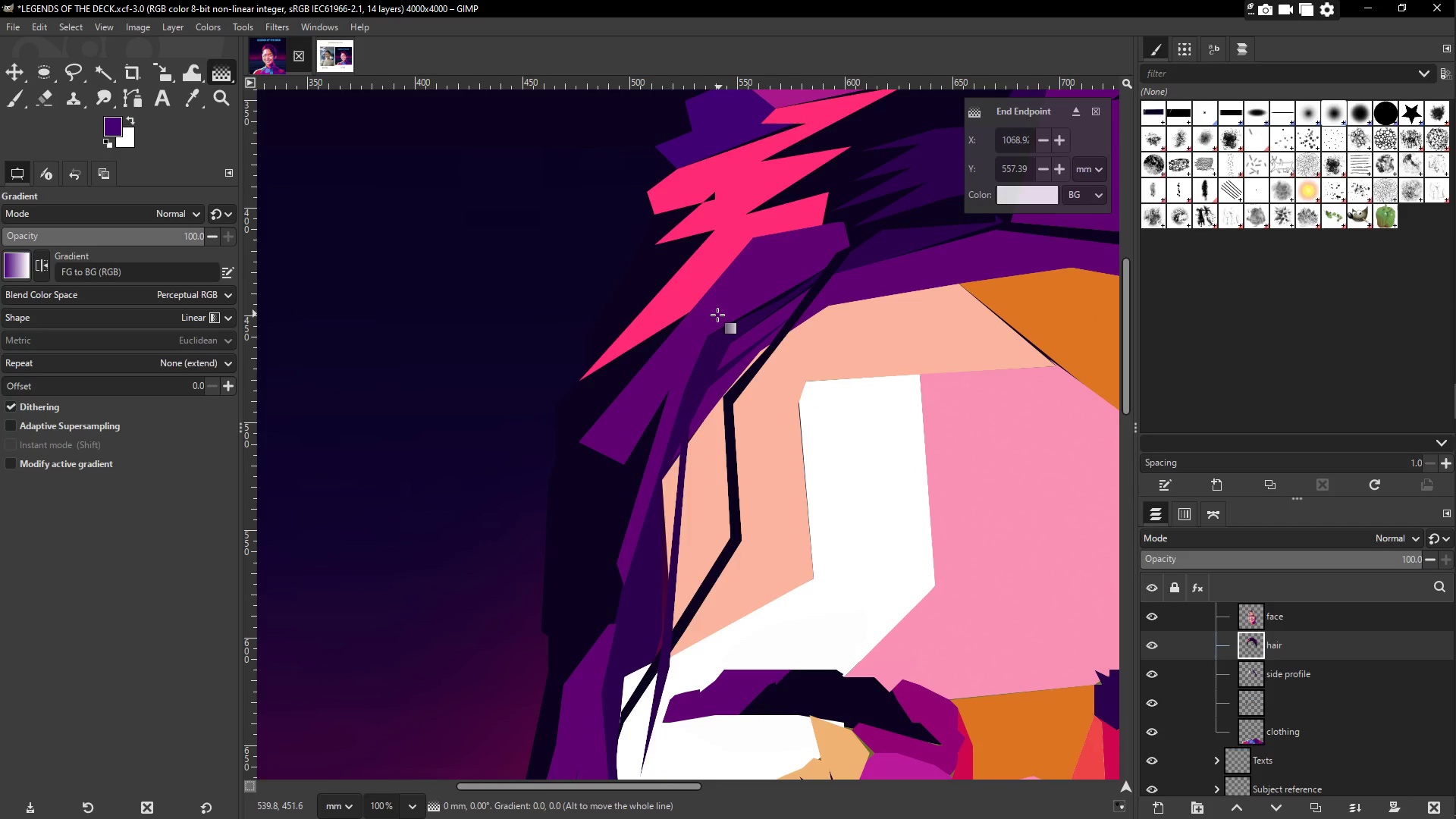 
hold_key(key=Space, duration=2.78)
 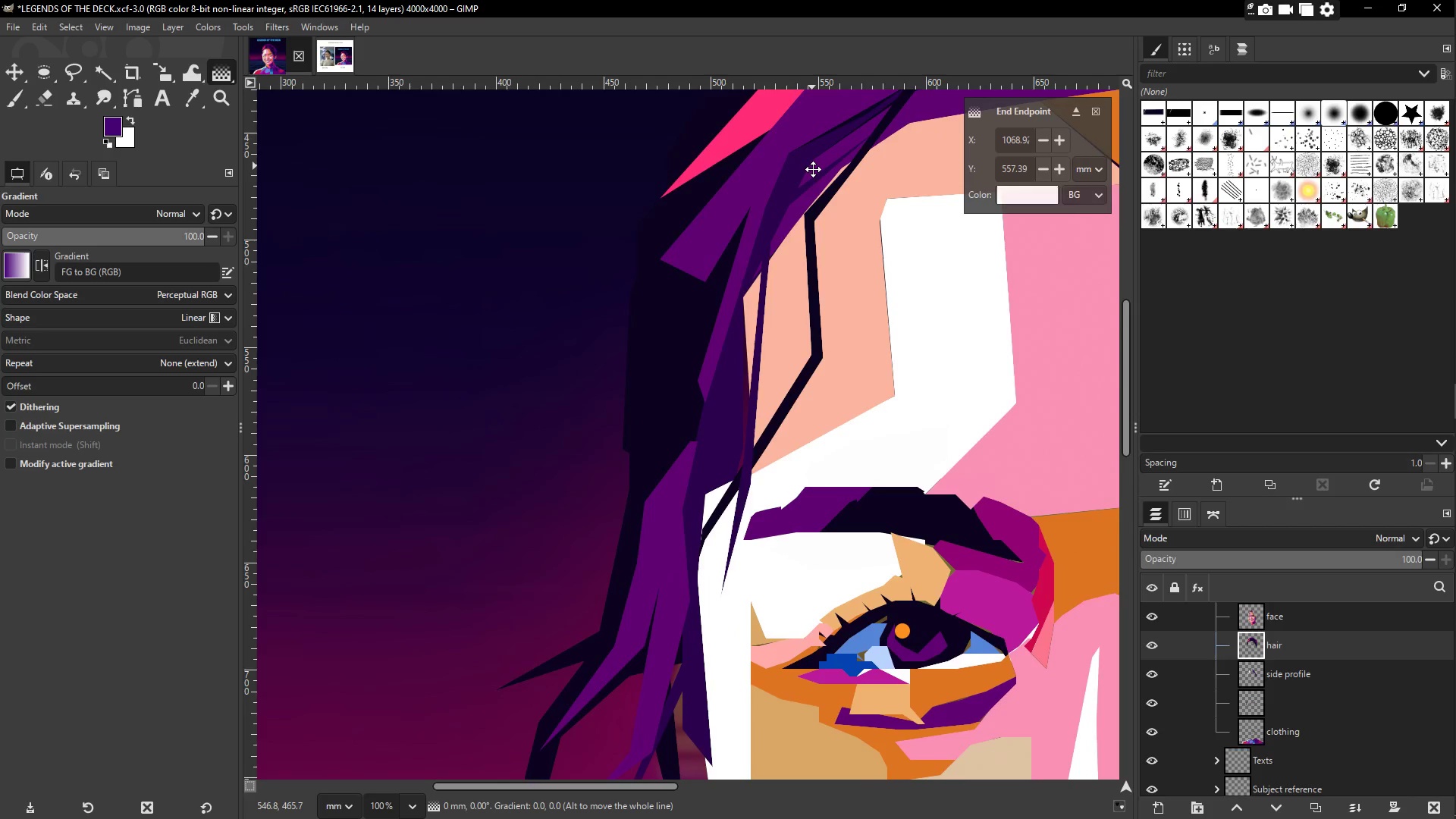 
hold_key(key=Space, duration=0.62)
 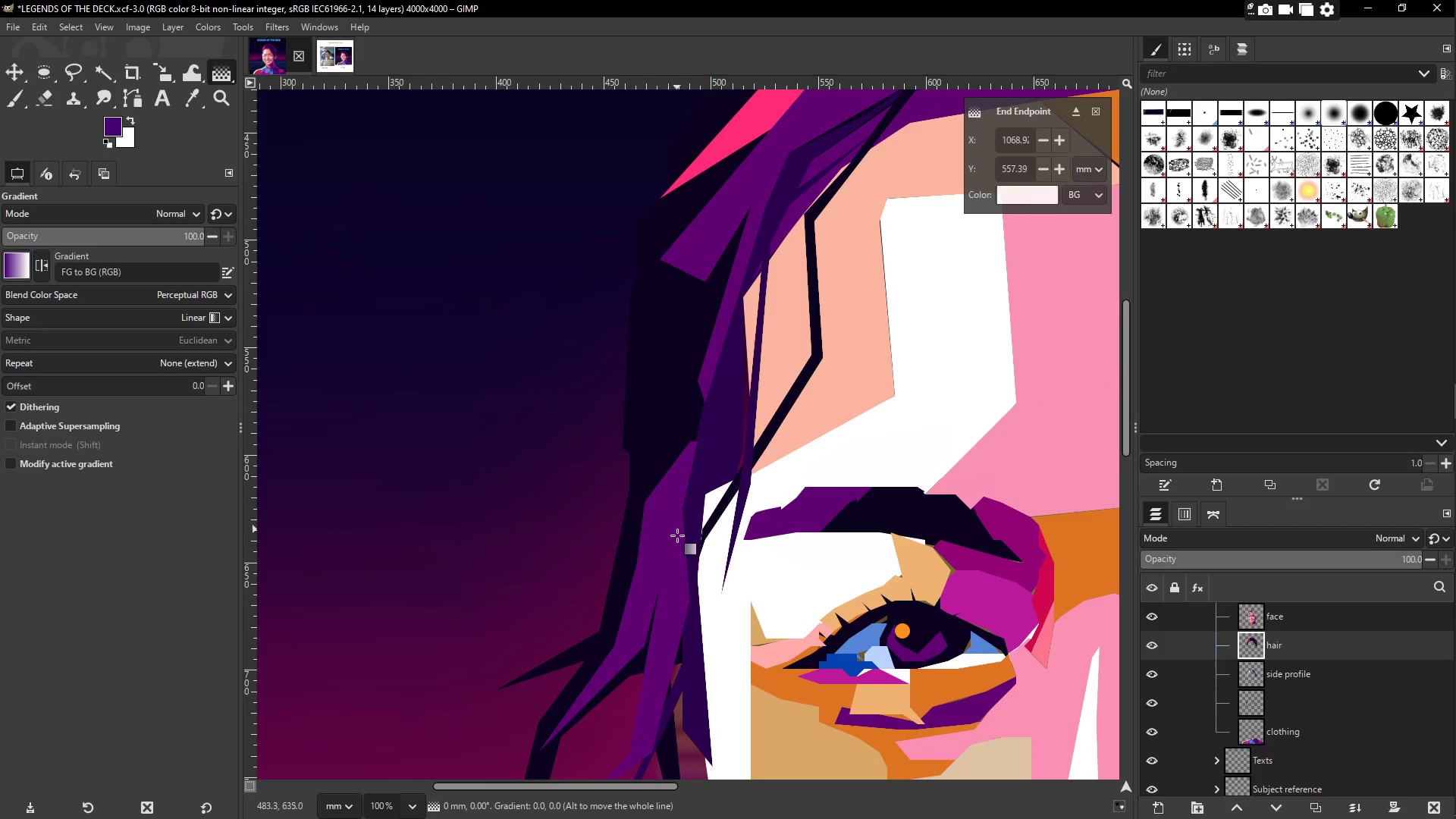 
hold_key(key=Space, duration=1.5)
 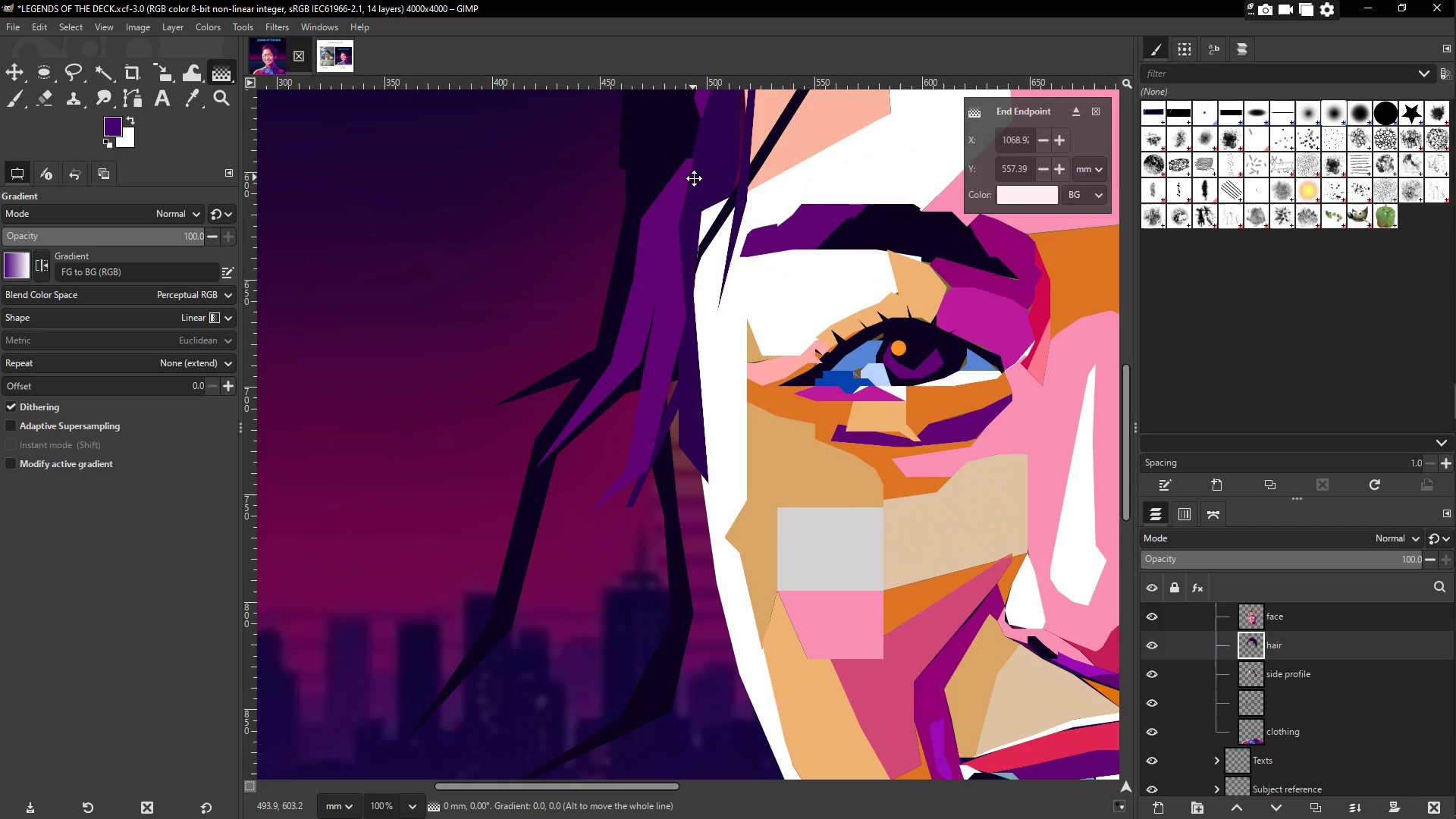 
key(Space)
 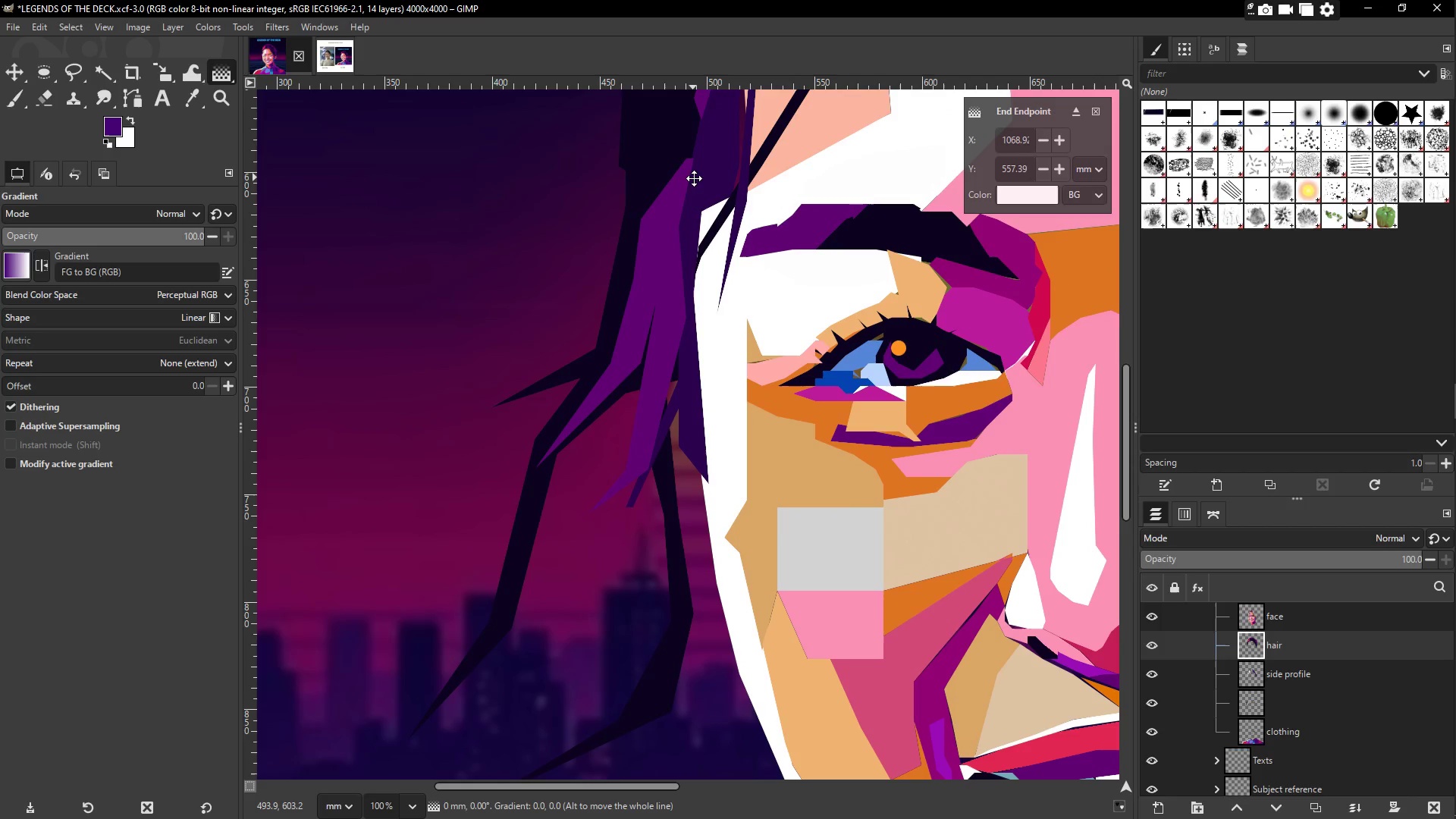 
key(Space)
 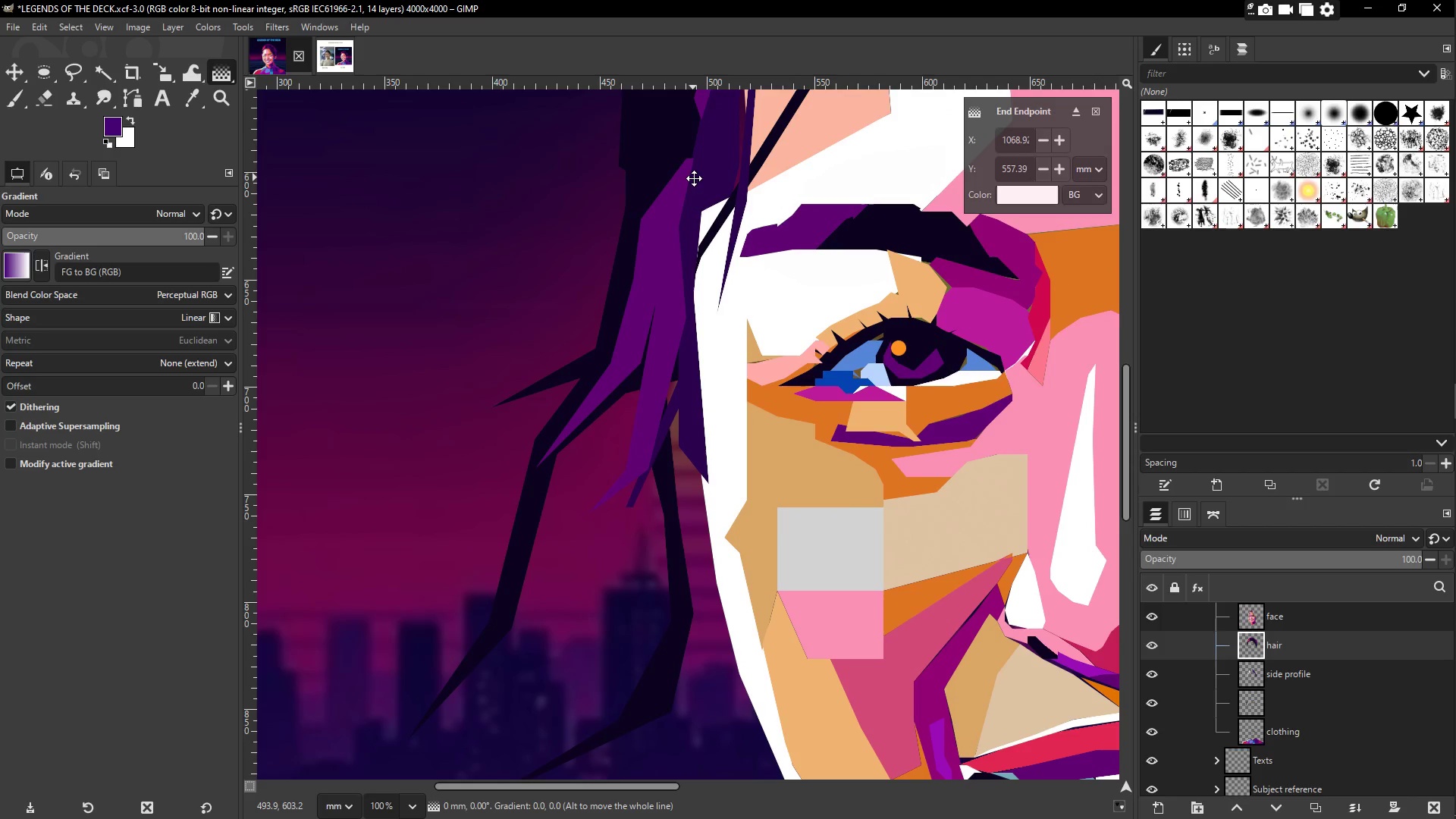 
key(Space)
 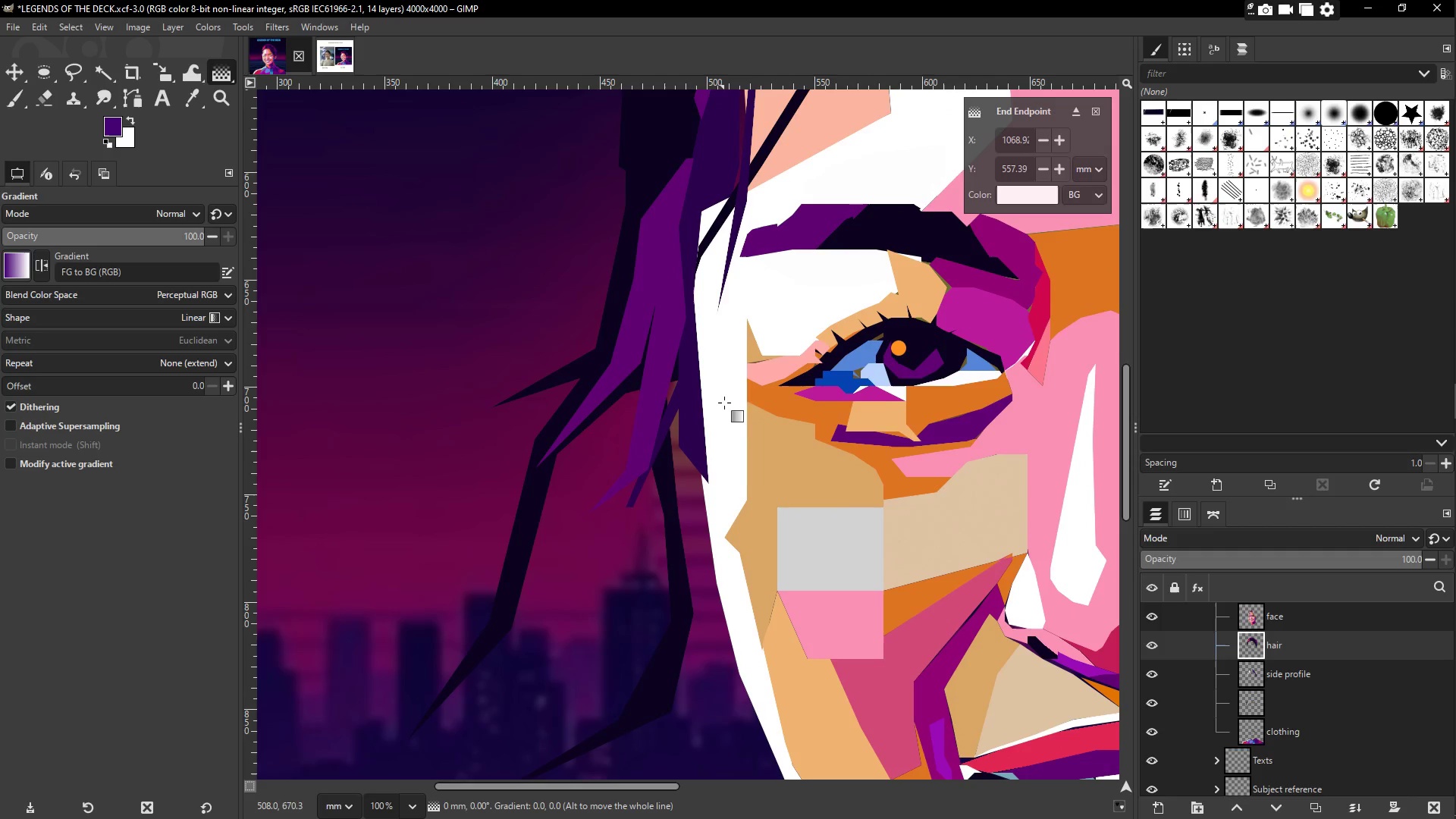 
hold_key(key=Space, duration=0.52)
 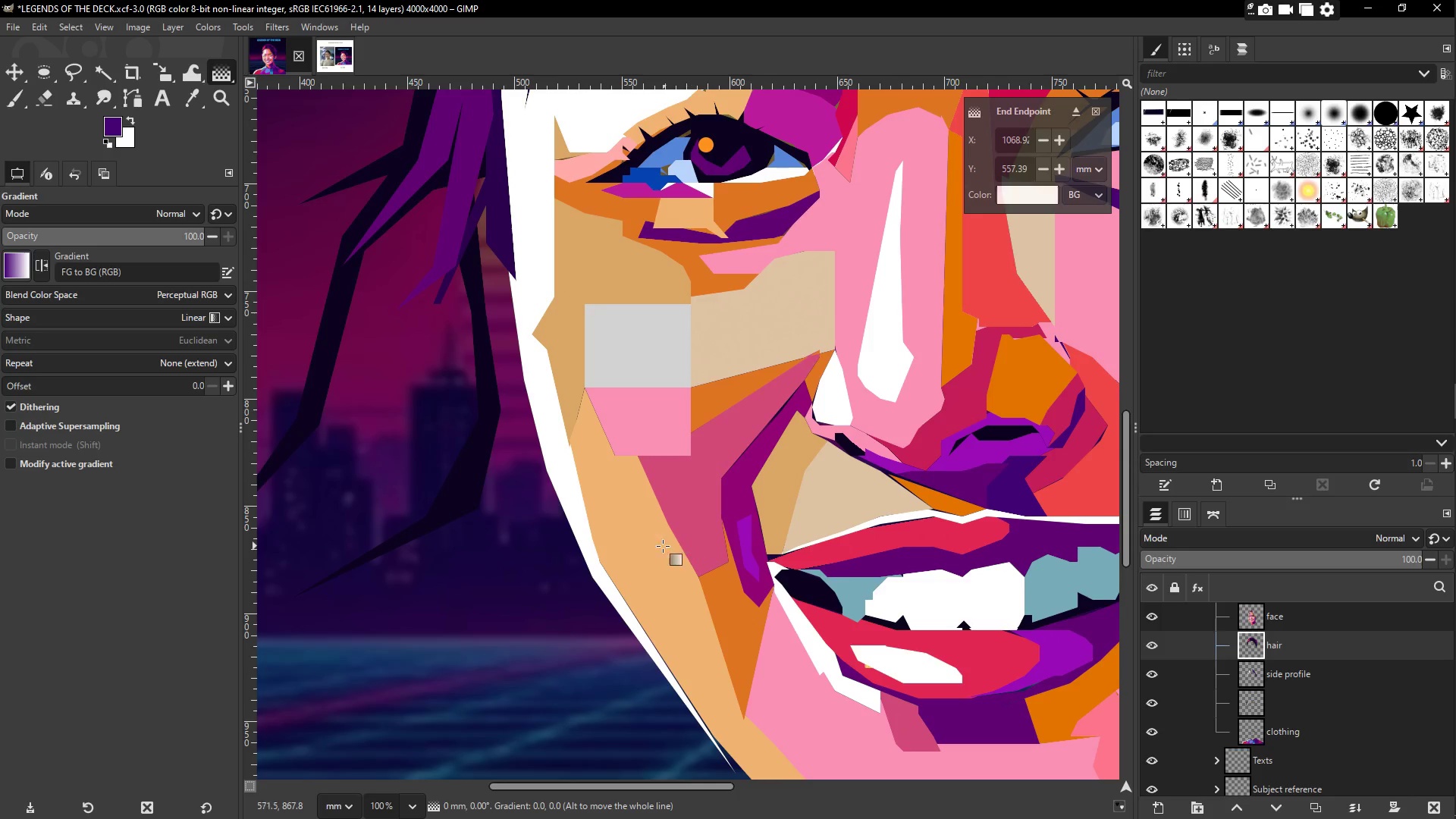 
hold_key(key=Space, duration=0.47)
 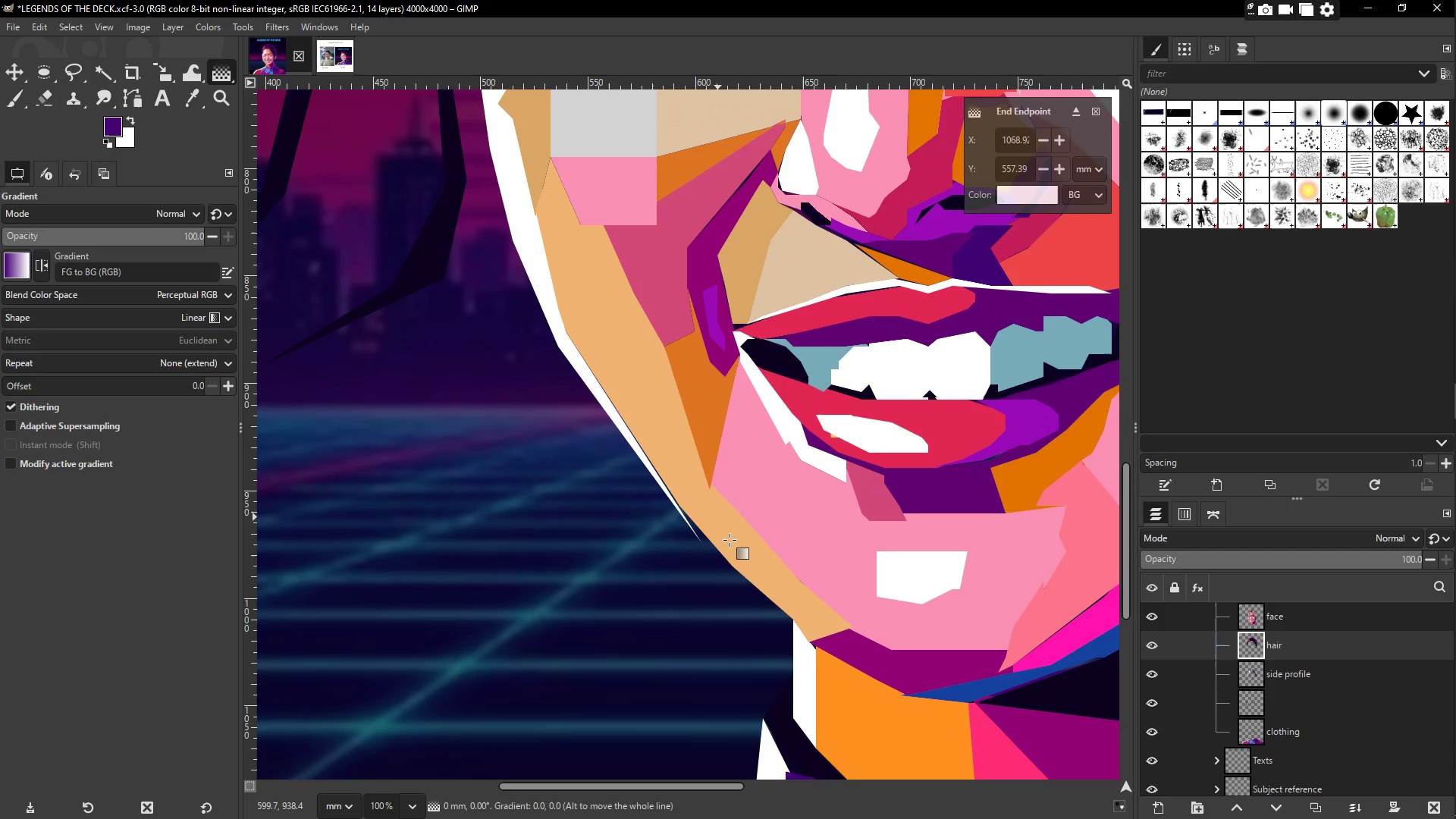 
hold_key(key=Space, duration=1.5)
 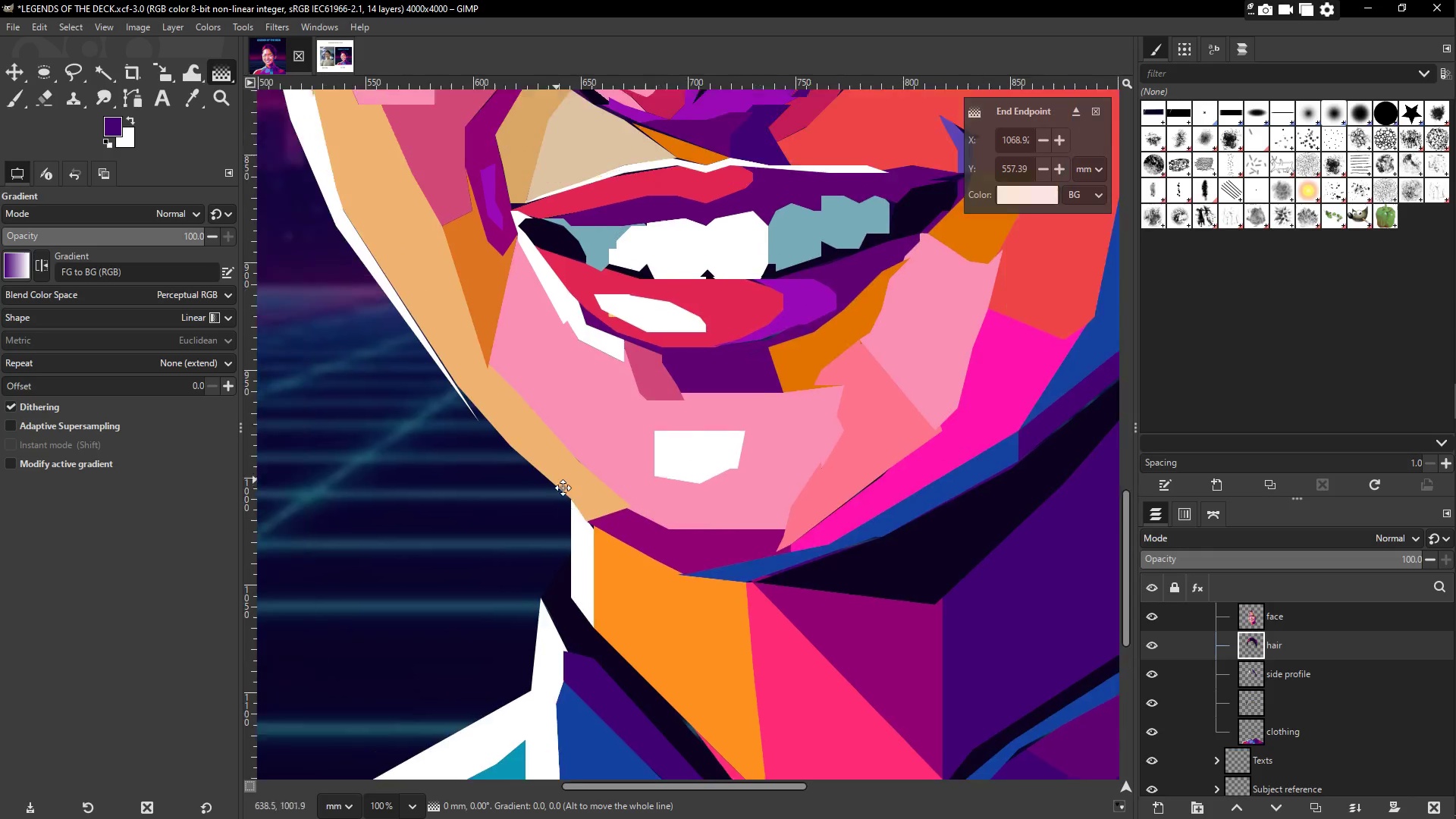 
hold_key(key=Space, duration=1.51)
 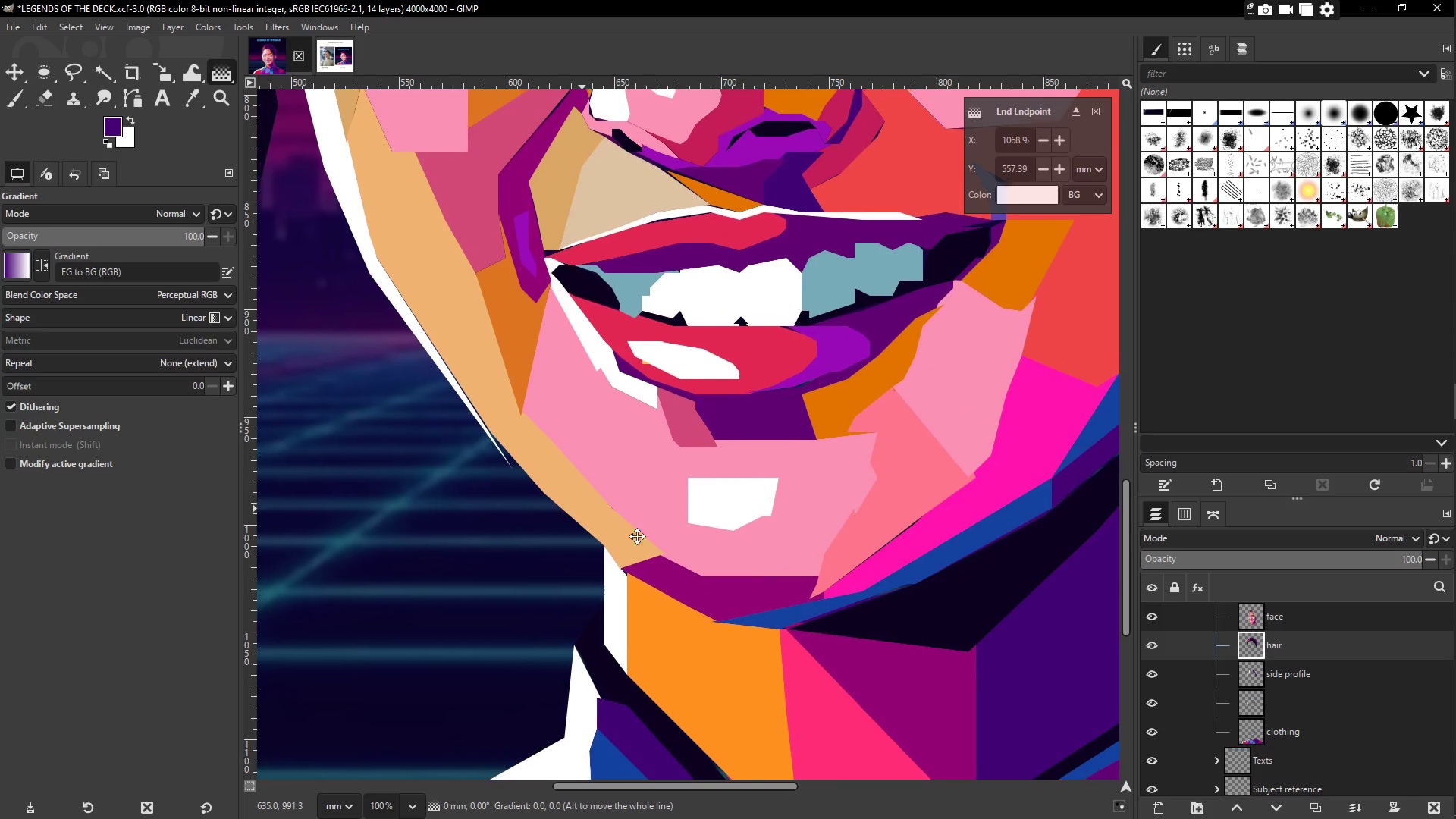 
key(Space)
 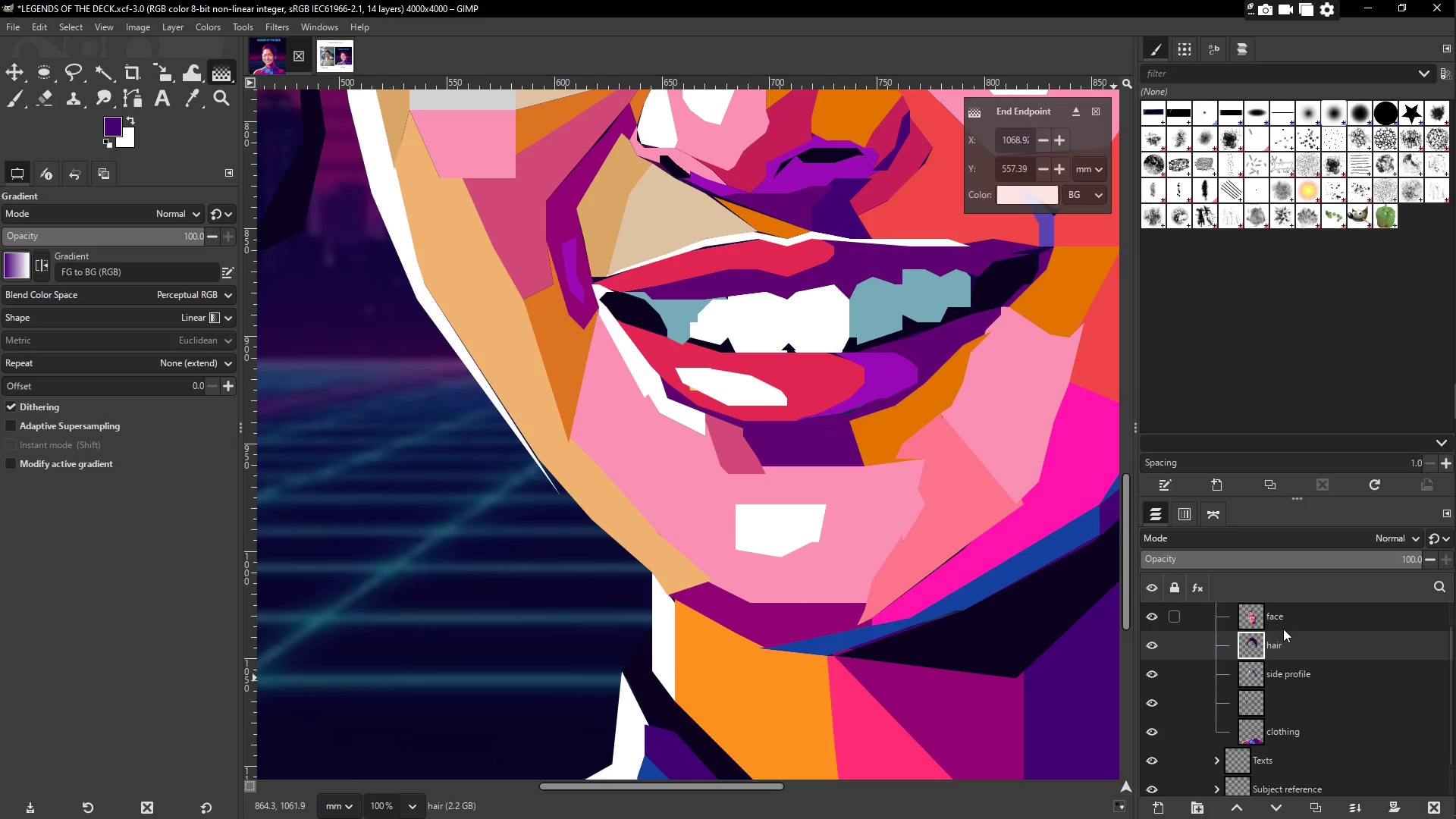 
left_click([1283, 621])
 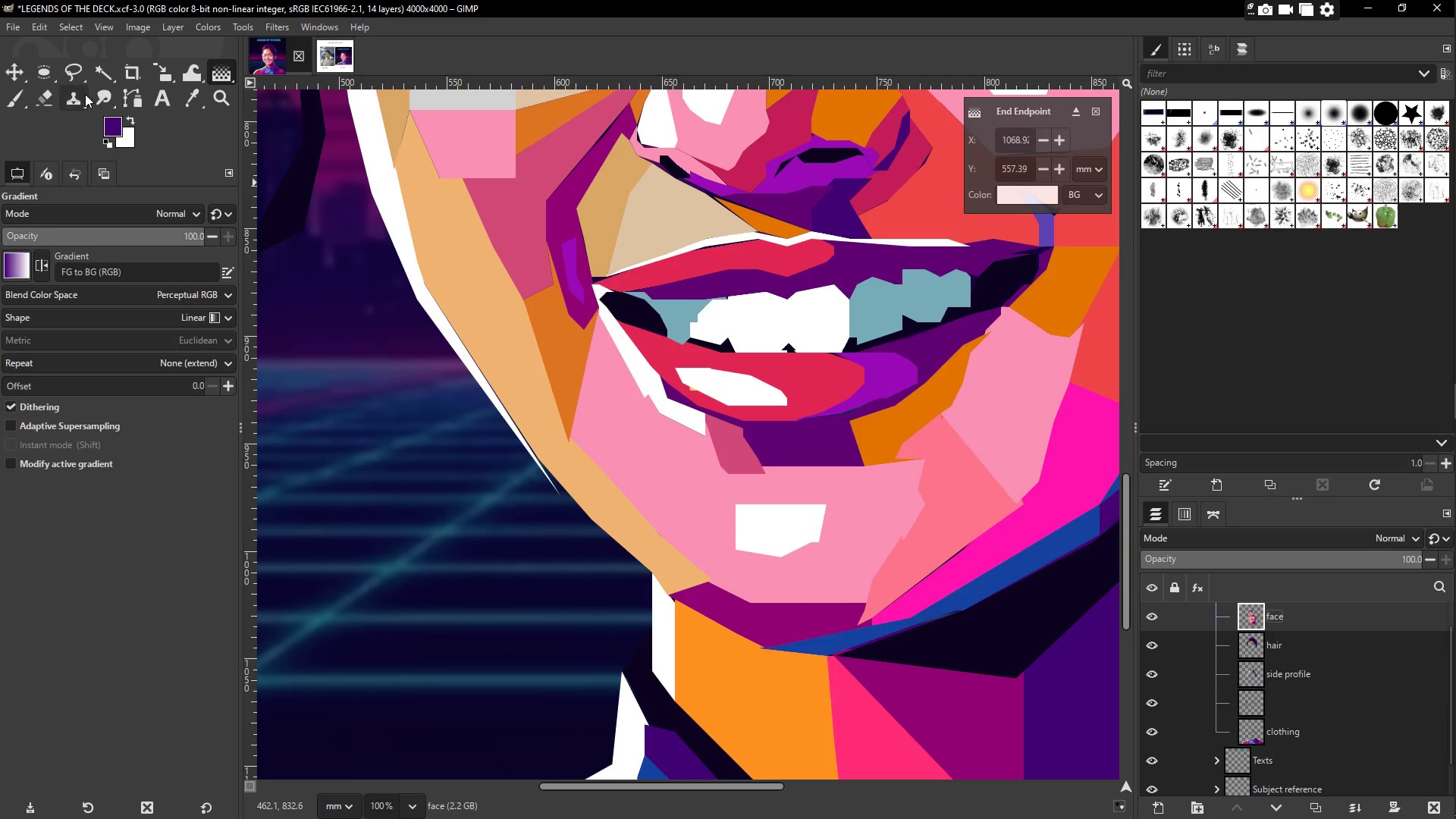 
left_click([80, 75])
 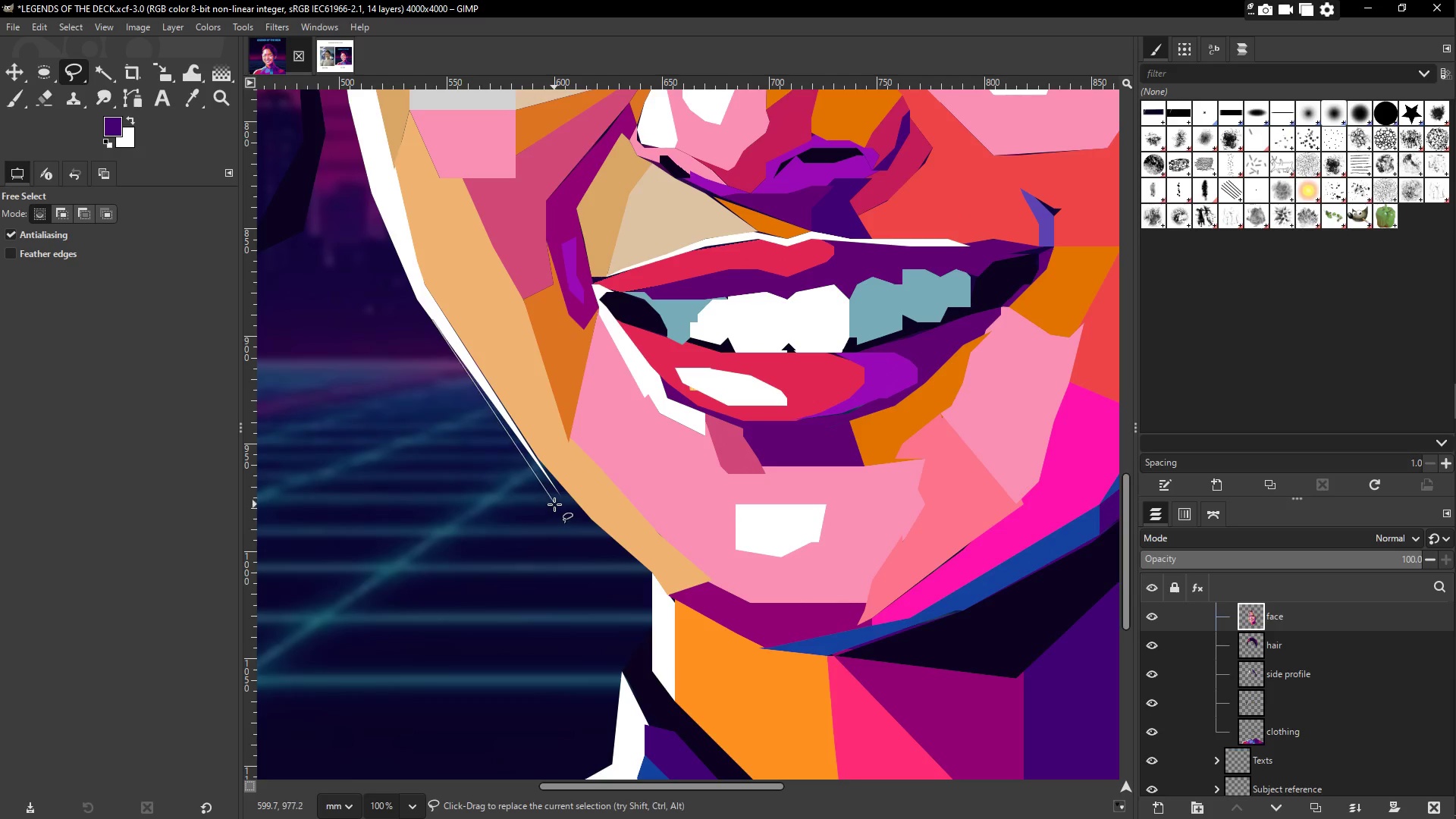 
left_click([560, 502])
 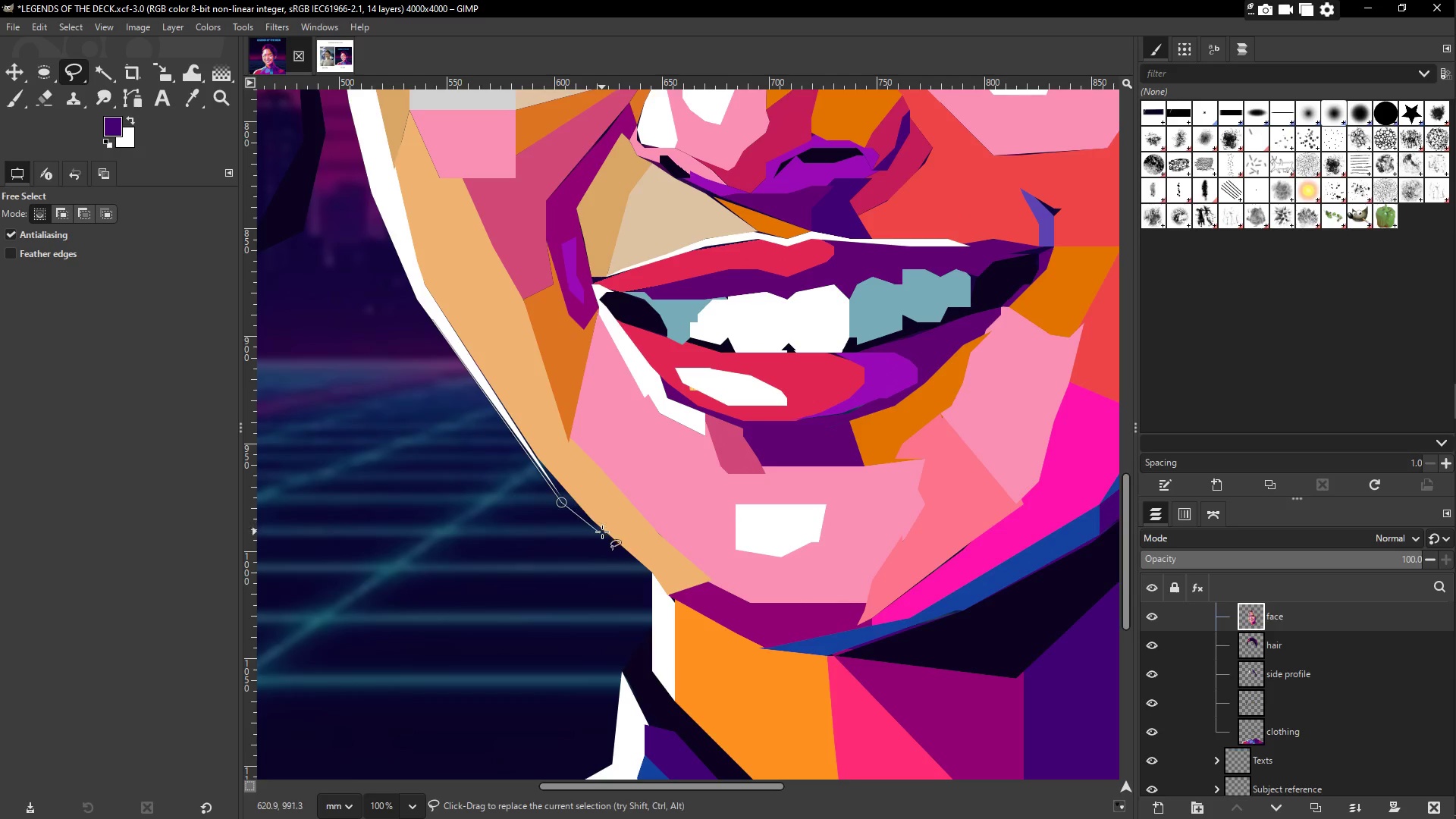 
left_click([607, 532])
 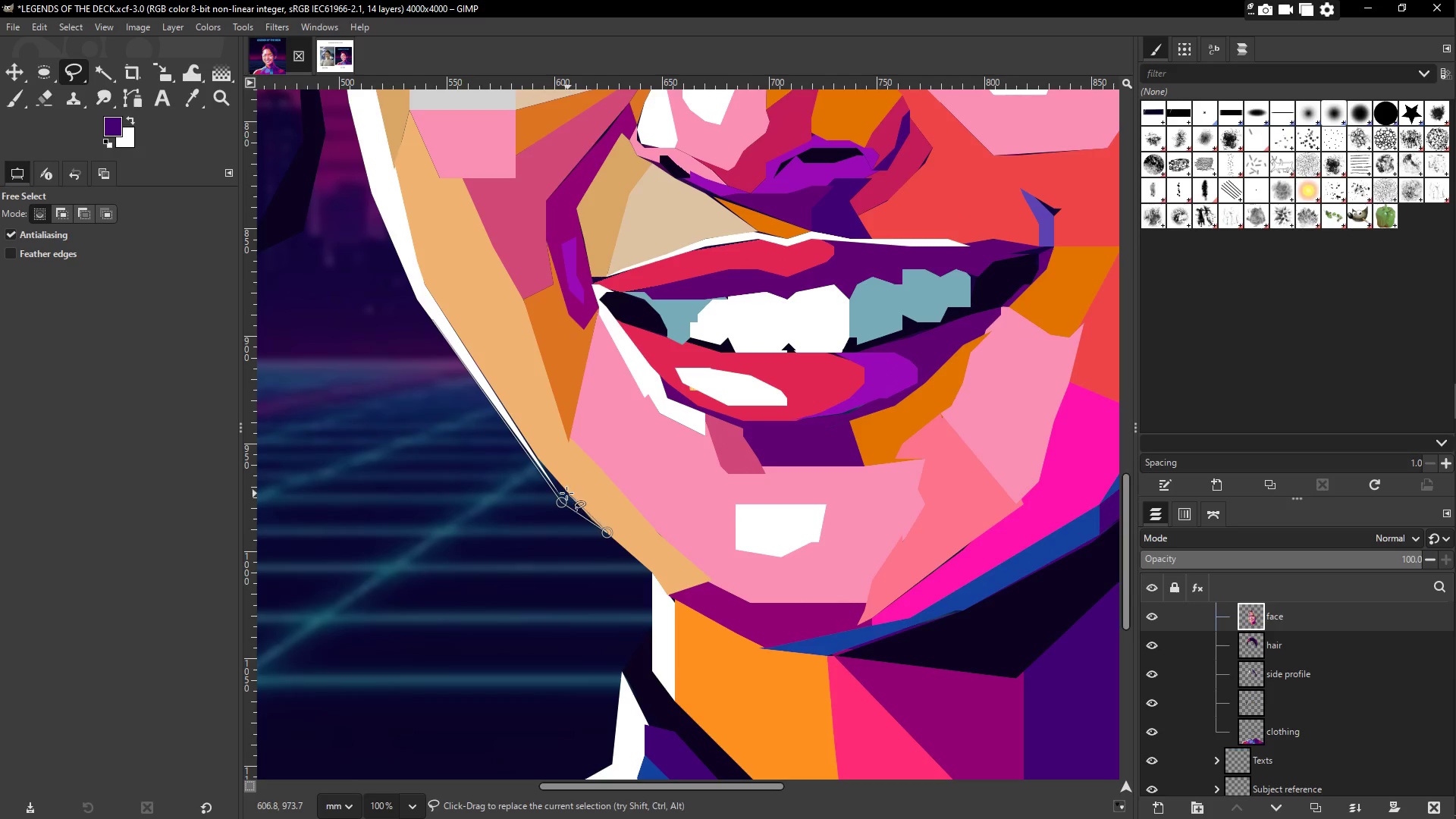 
left_click([566, 491])
 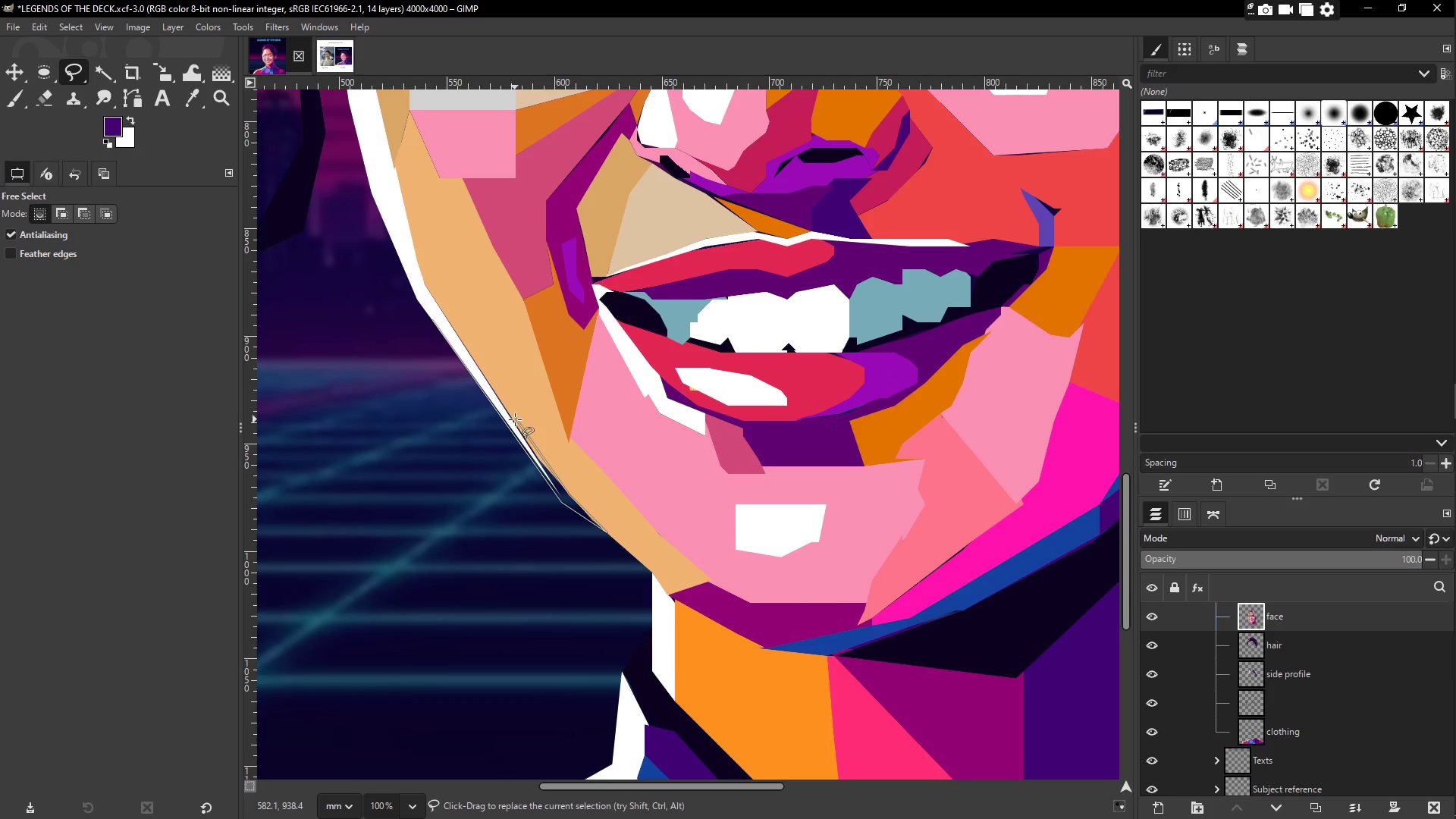 
left_click([513, 419])
 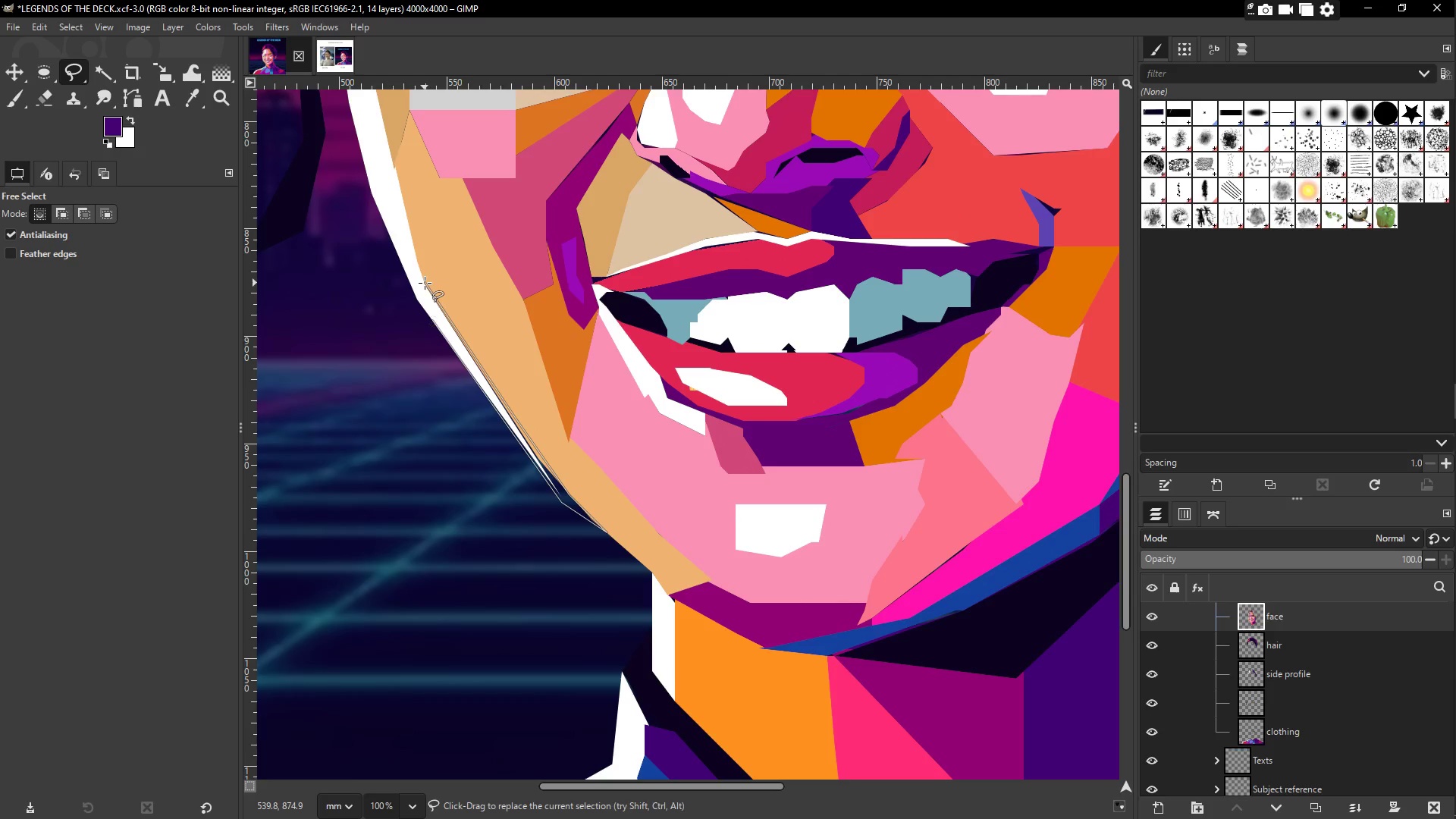 
double_click([416, 275])
 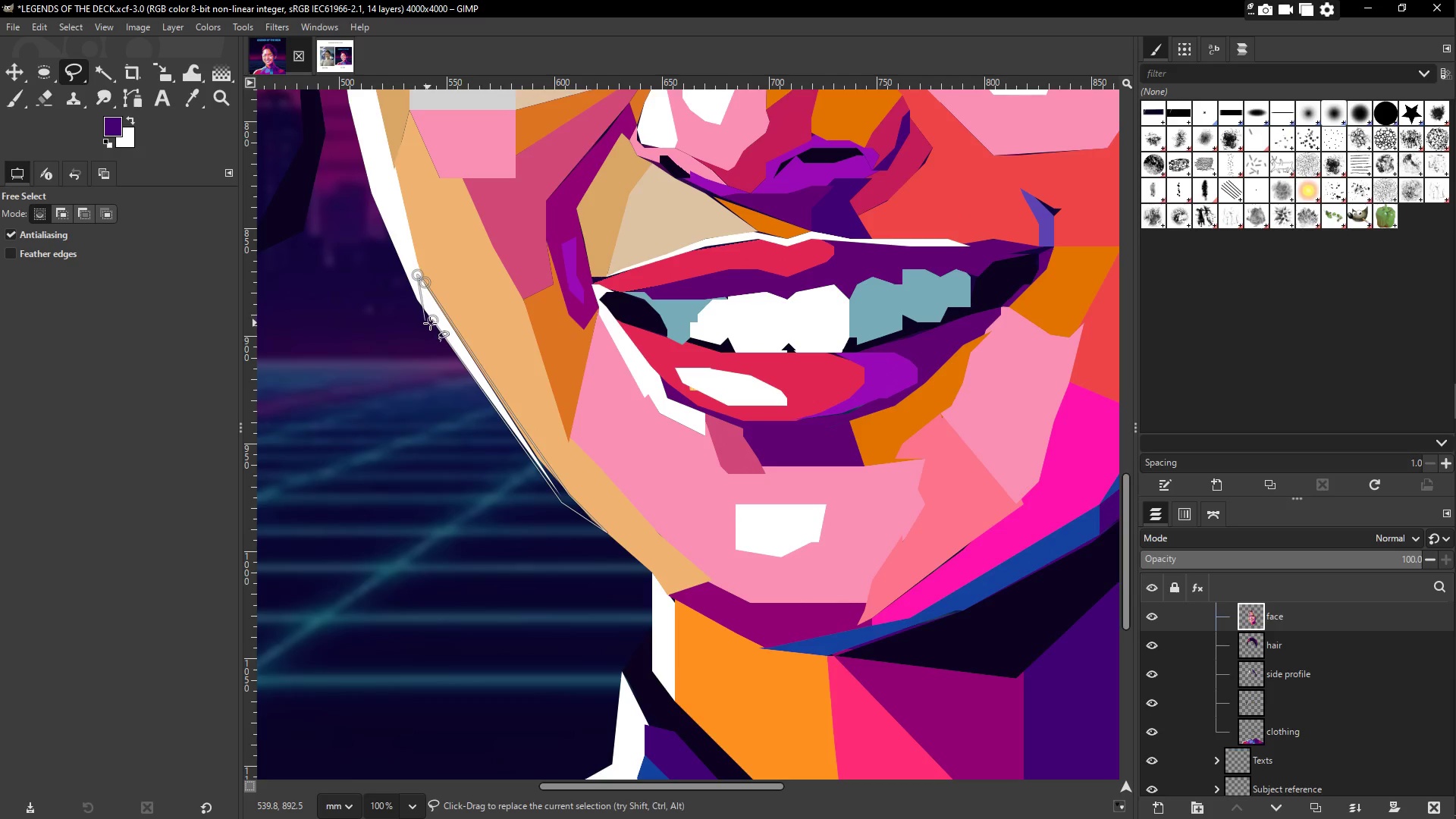 
left_click([431, 323])
 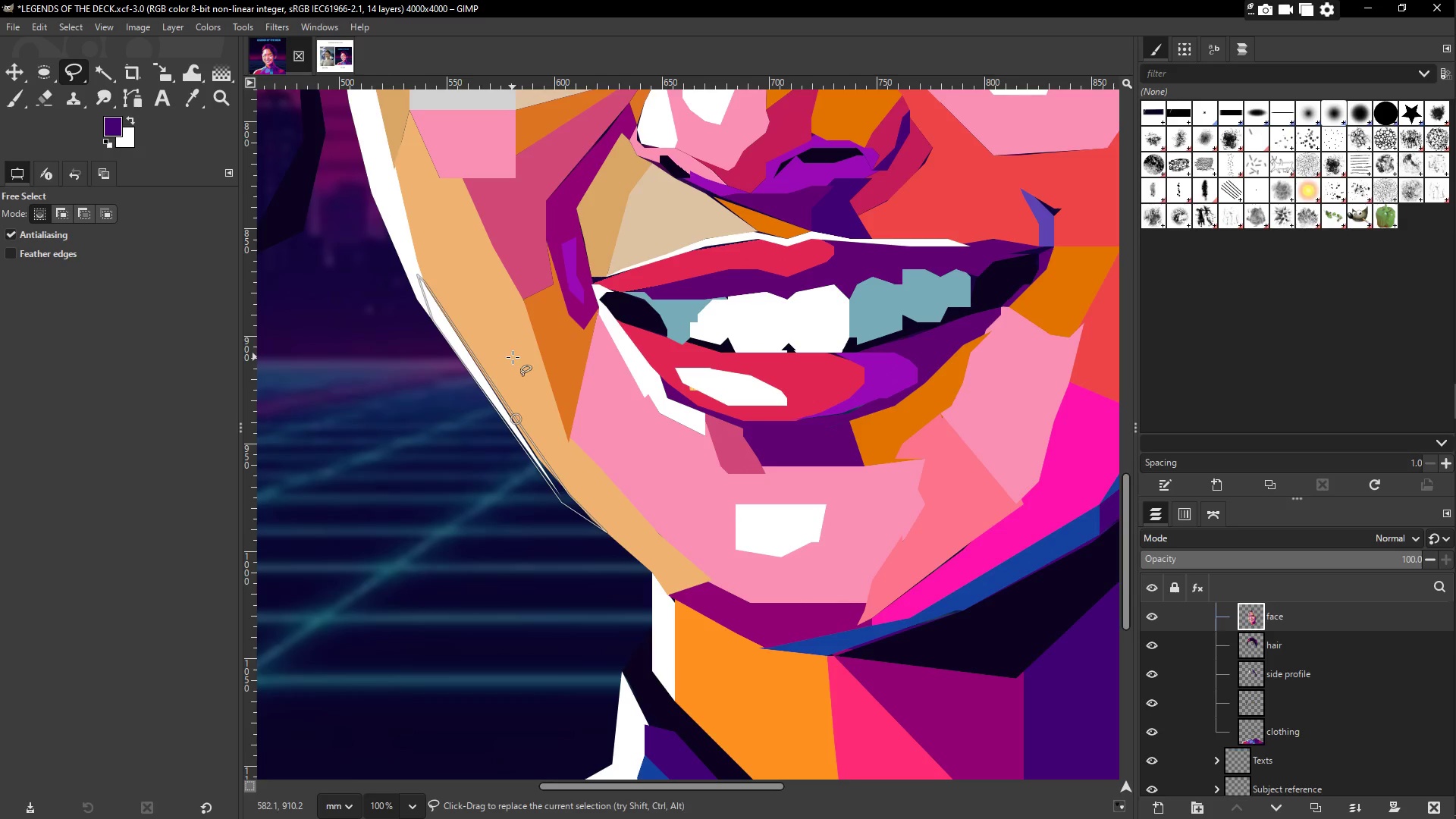 
hold_key(key=O, duration=0.33)
 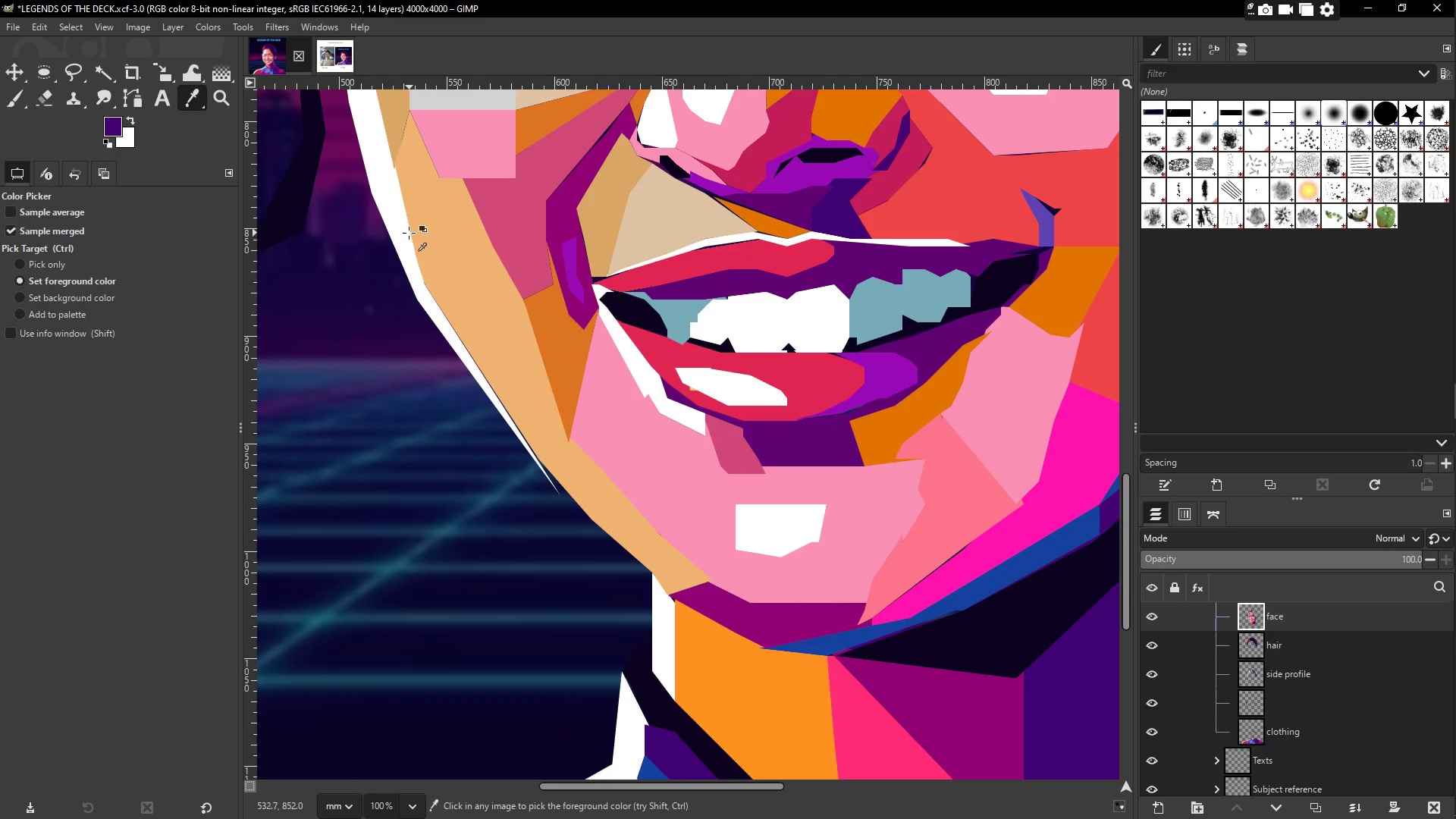 
left_click([403, 230])
 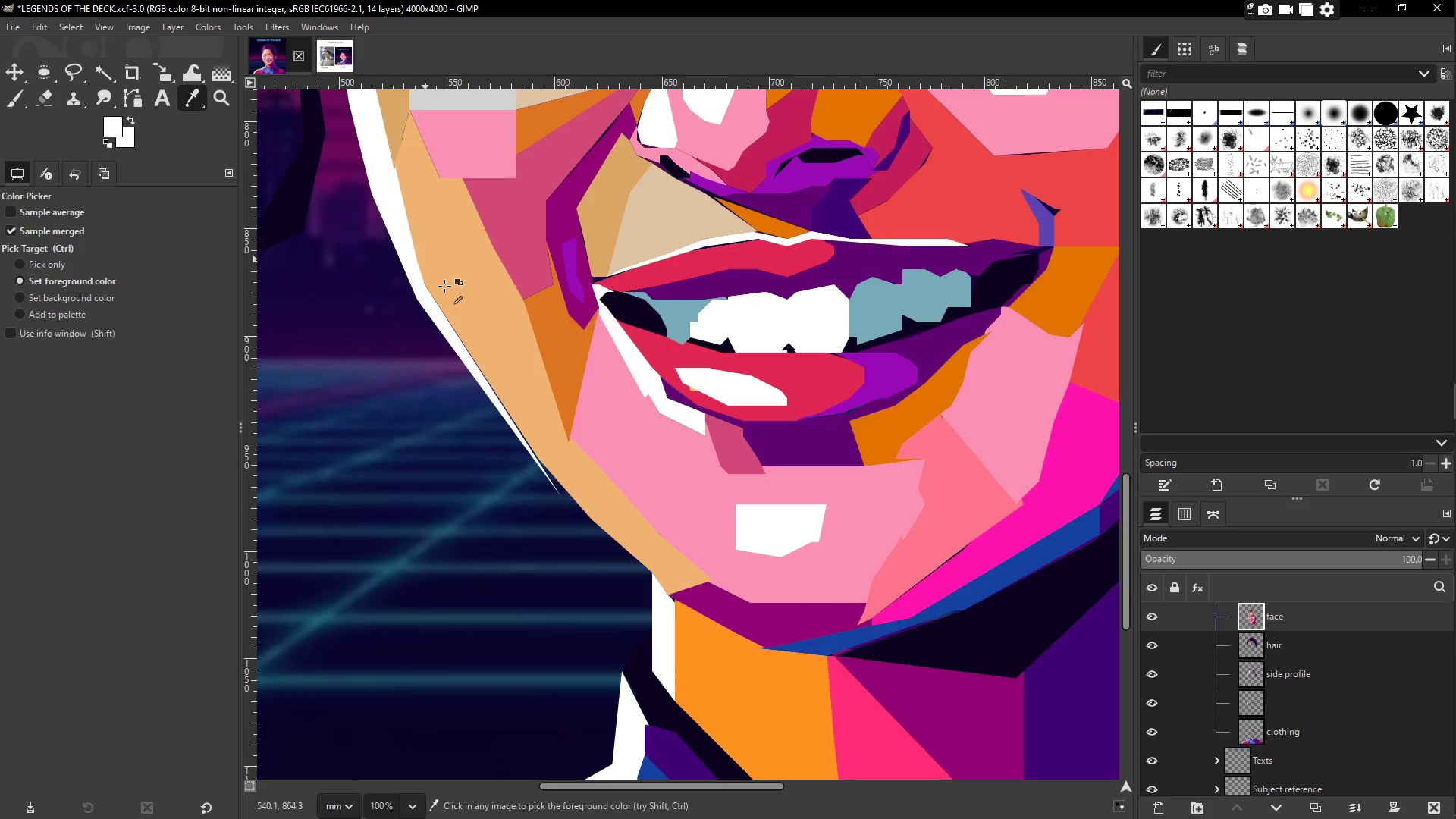 
key(G)
 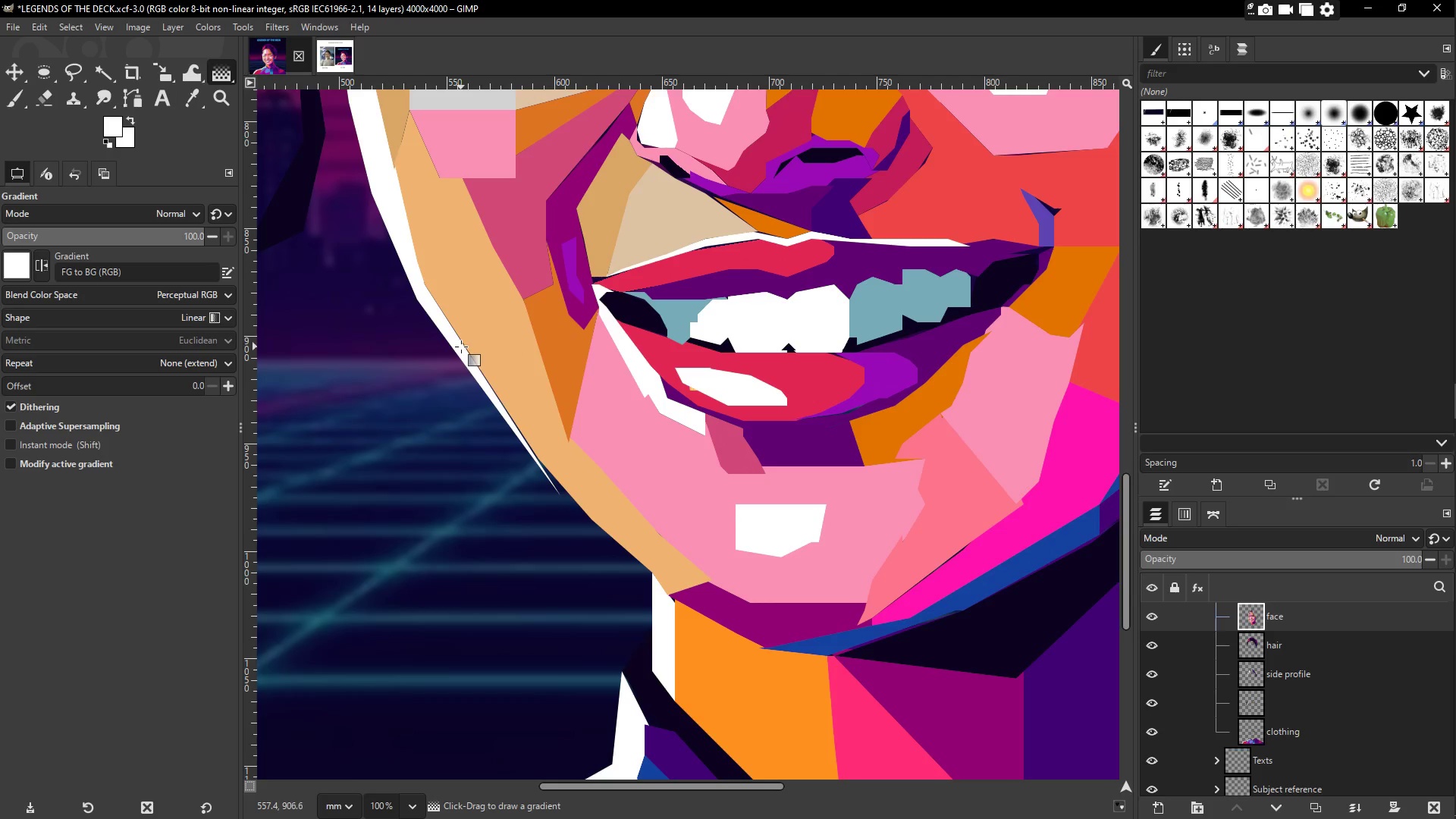 
left_click([462, 347])
 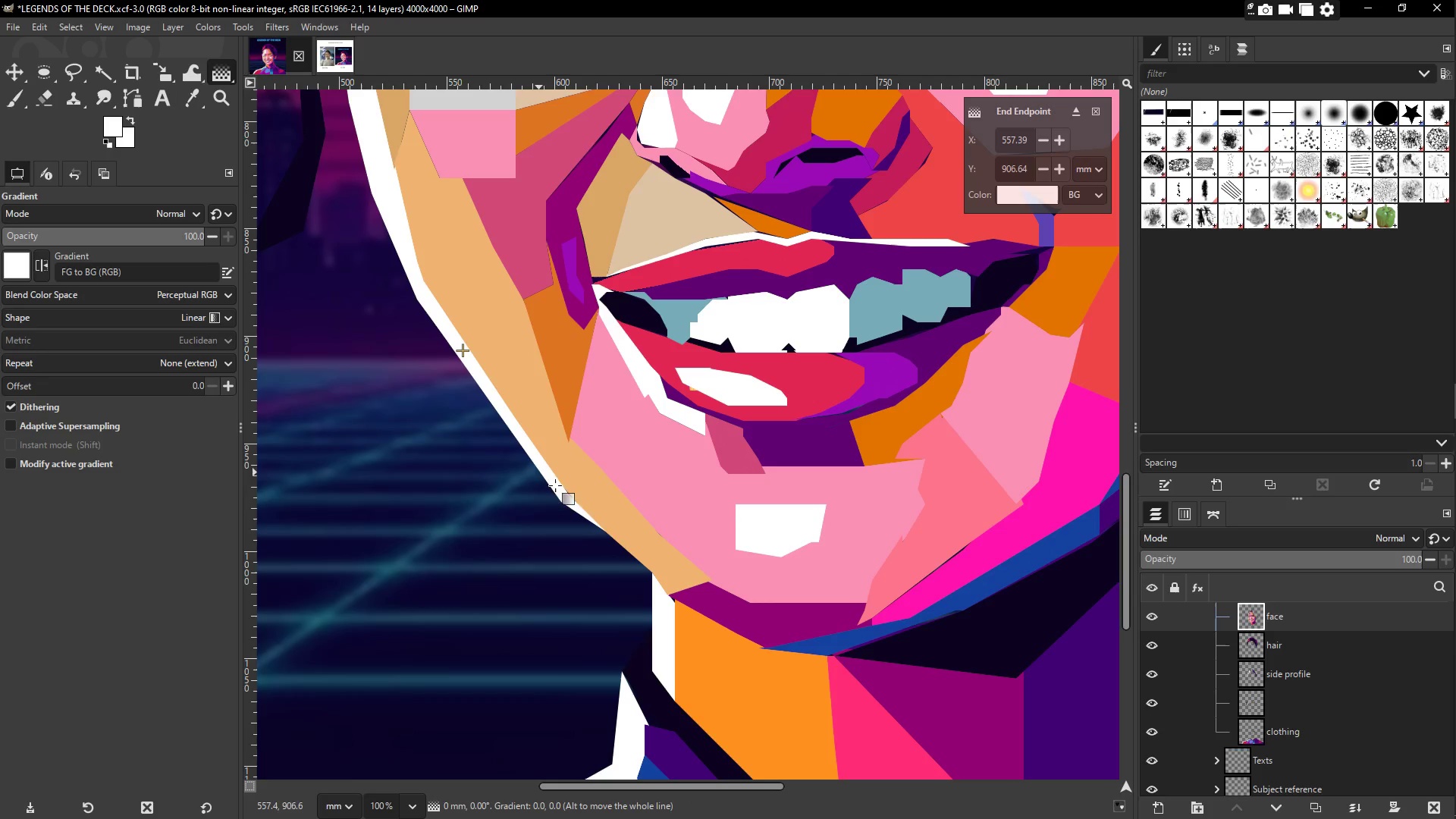 
scroll: coordinate [632, 519], scroll_direction: down, amount: 7.0
 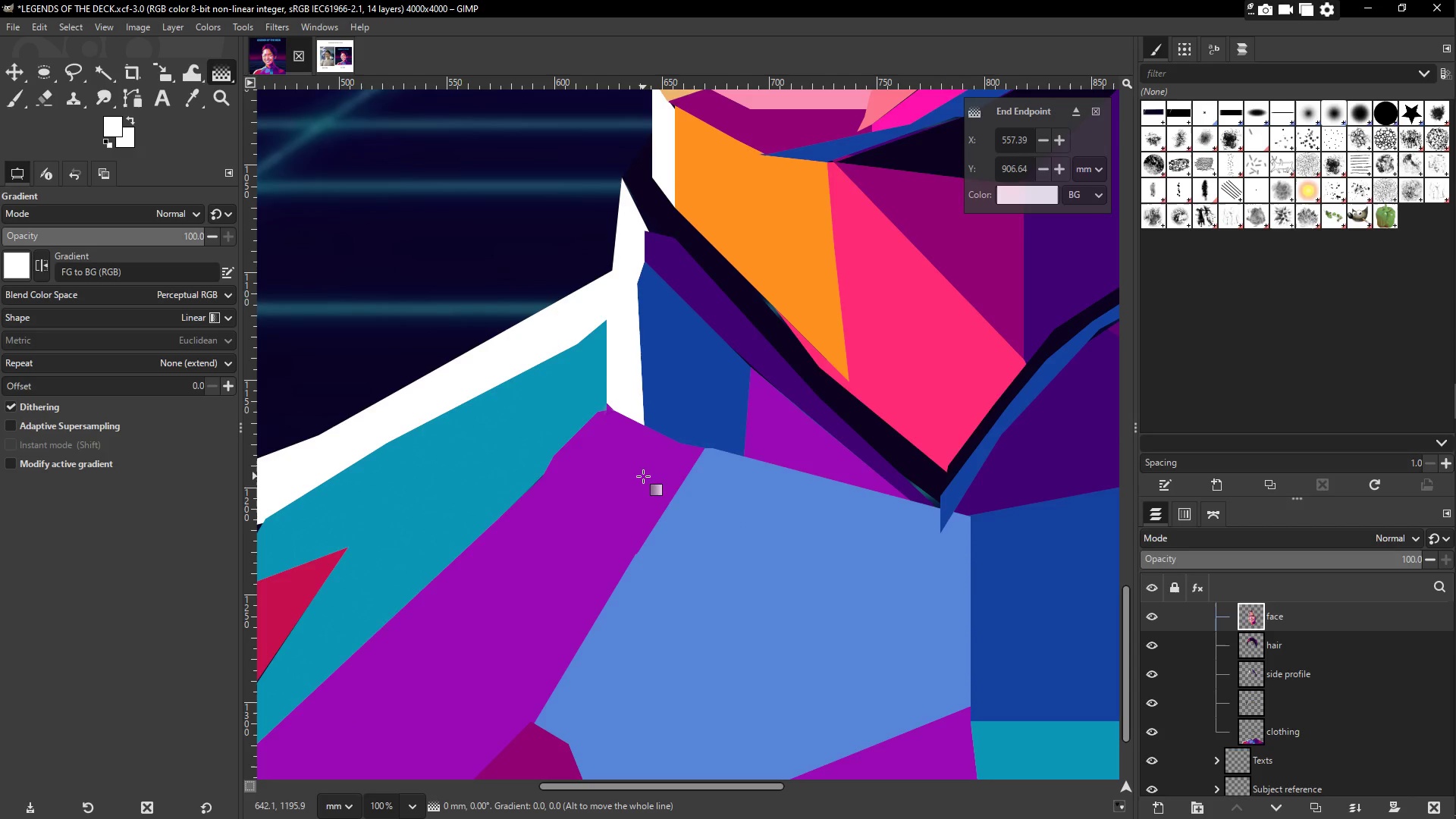 
hold_key(key=Space, duration=1.08)
 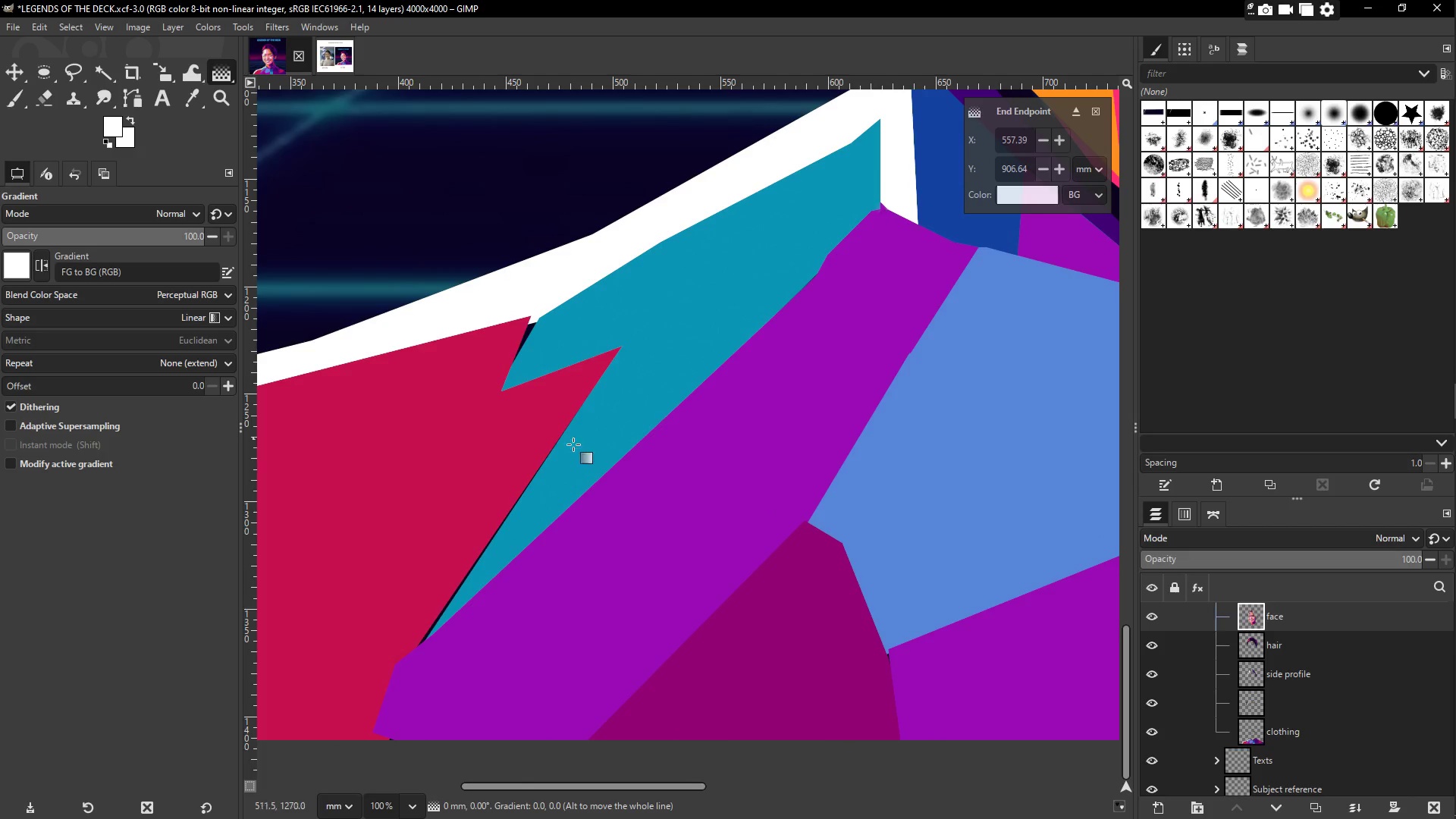 
hold_key(key=Space, duration=1.53)
 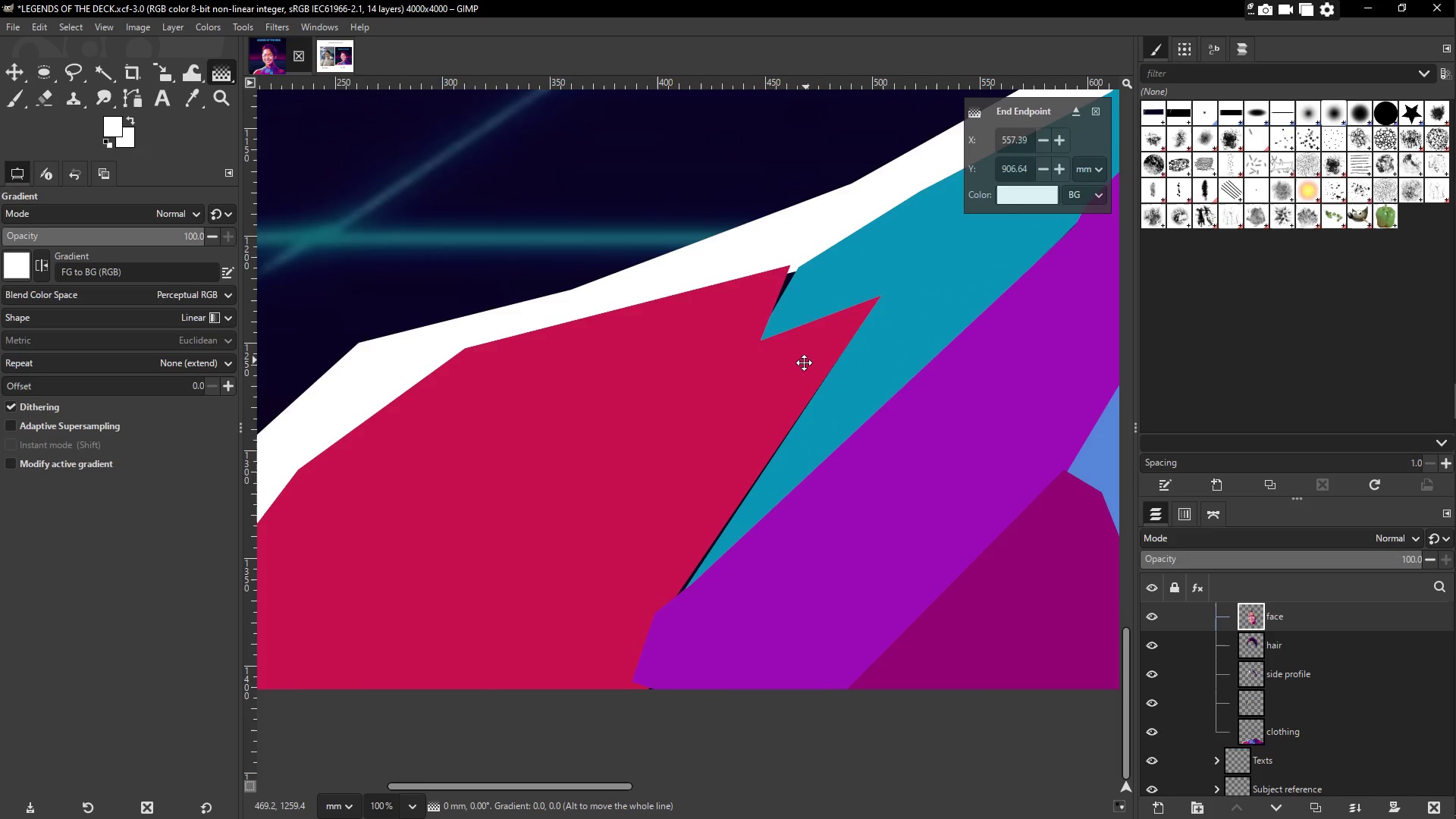 
hold_key(key=Space, duration=0.8)
 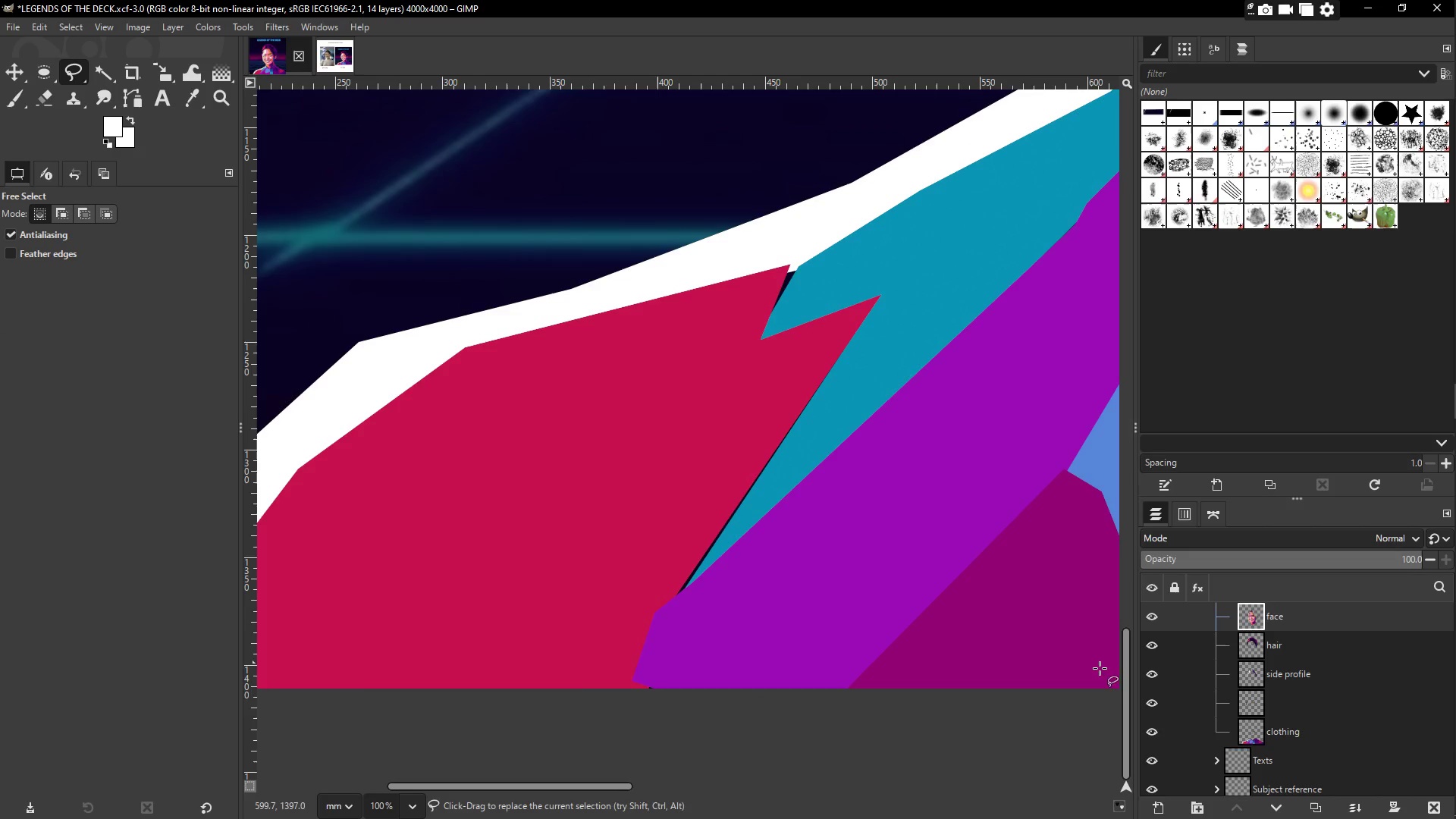 
left_click([1277, 733])
 